 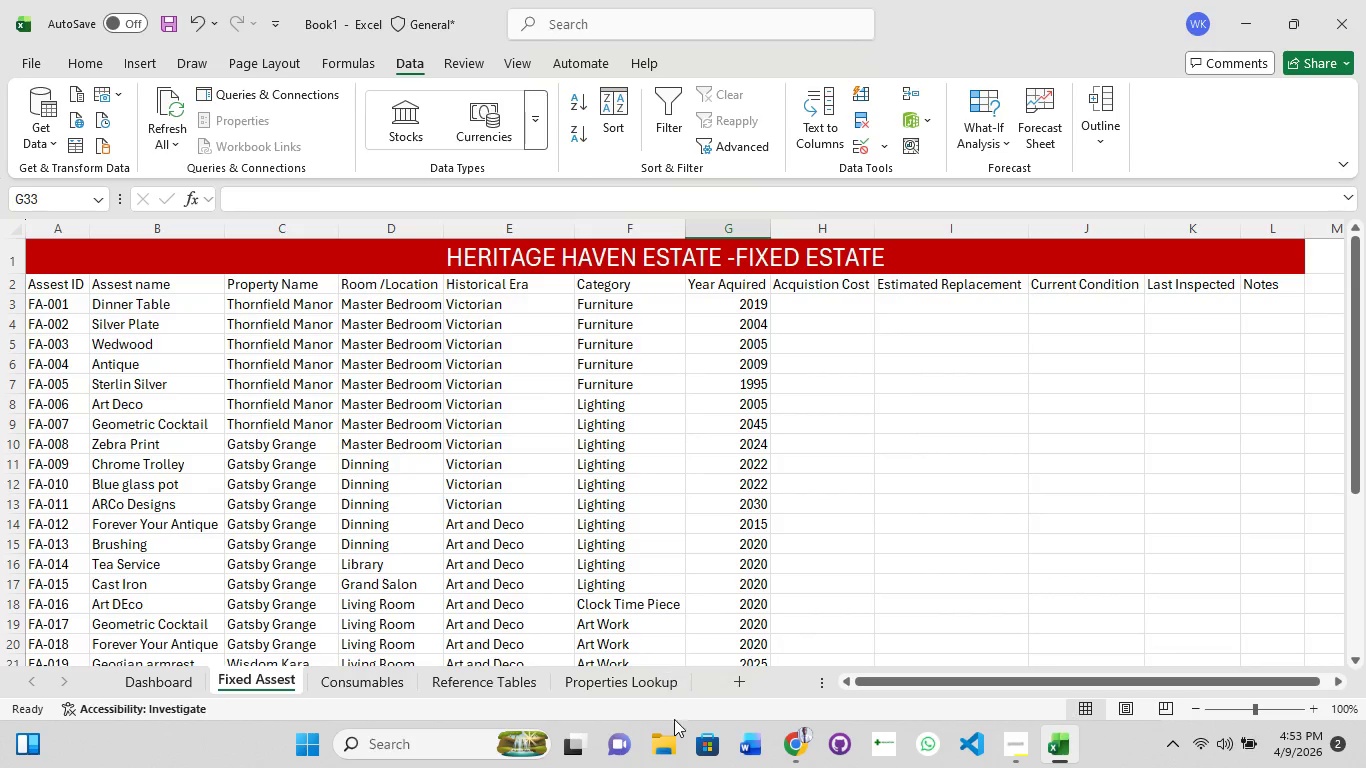 
left_click([665, 754])
 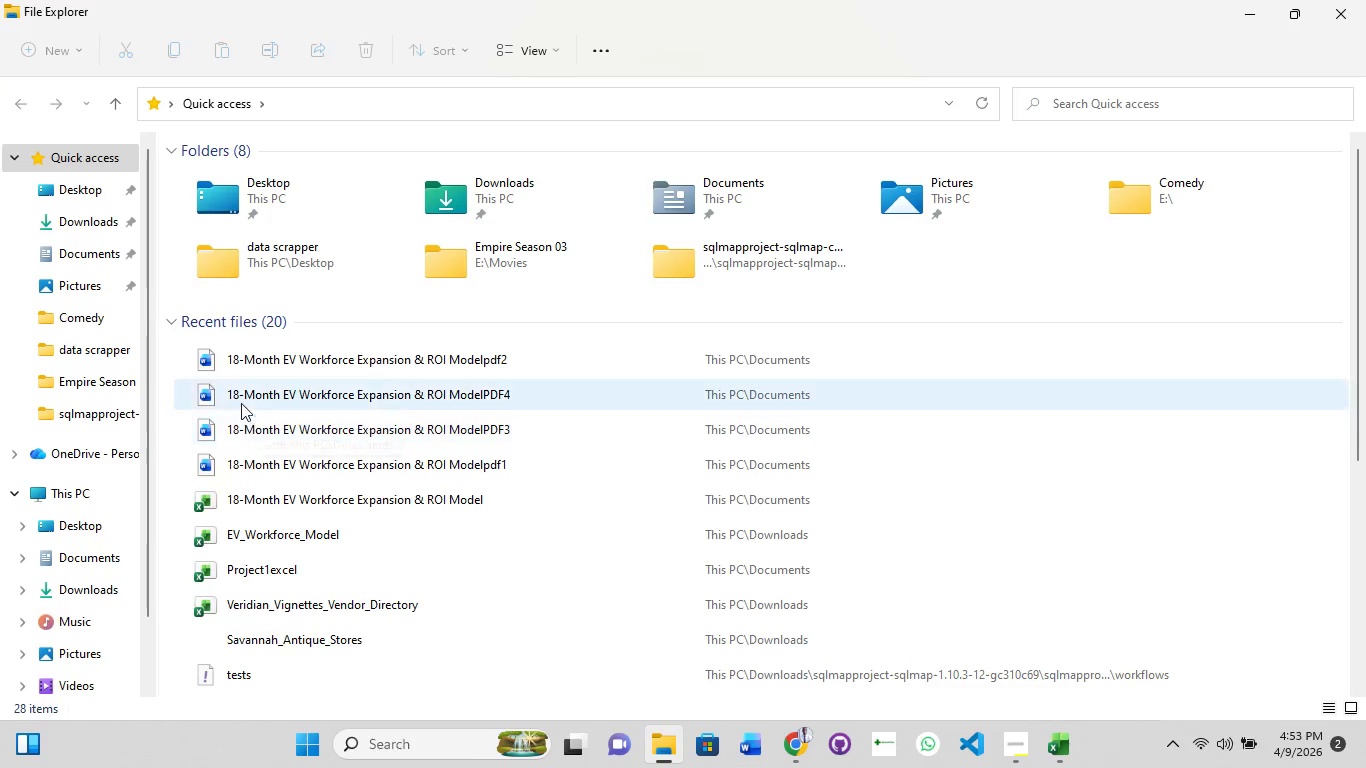 
wait(5.23)
 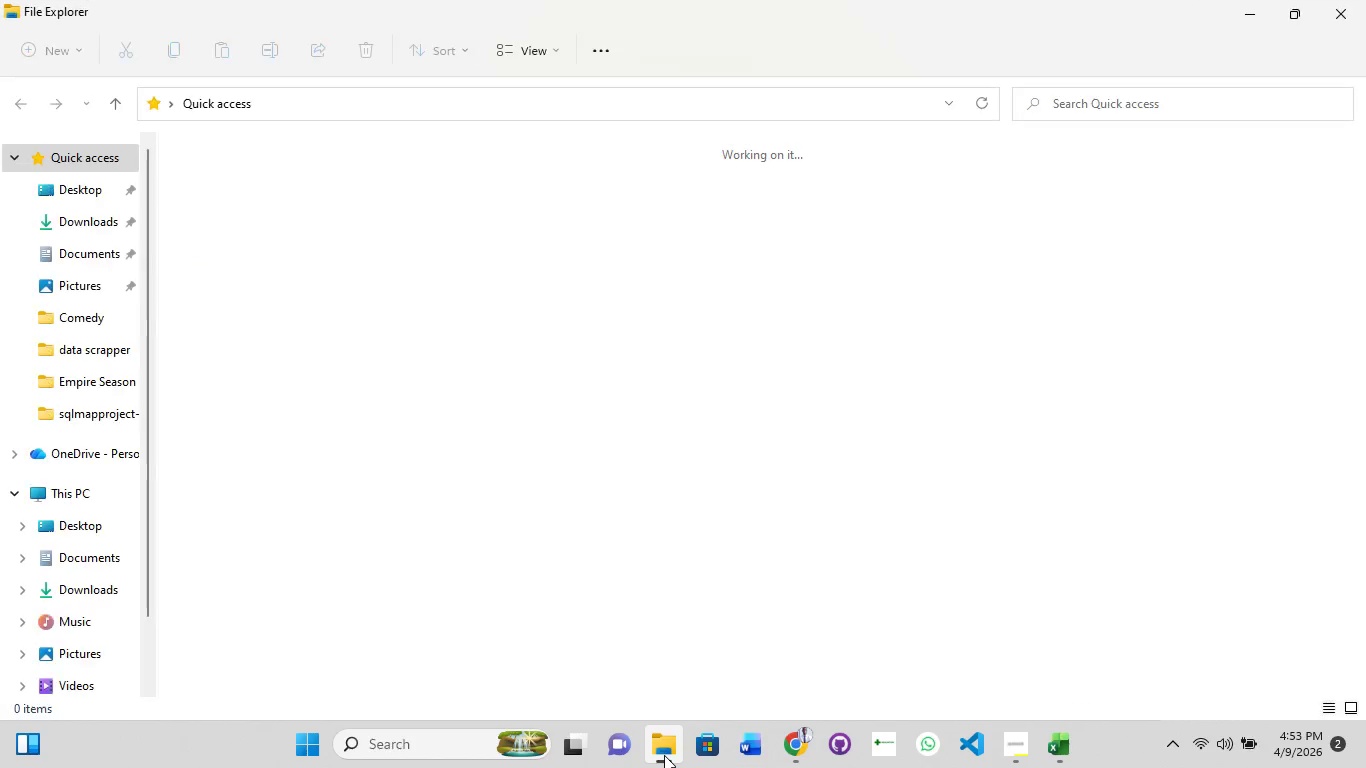 
left_click([111, 230])
 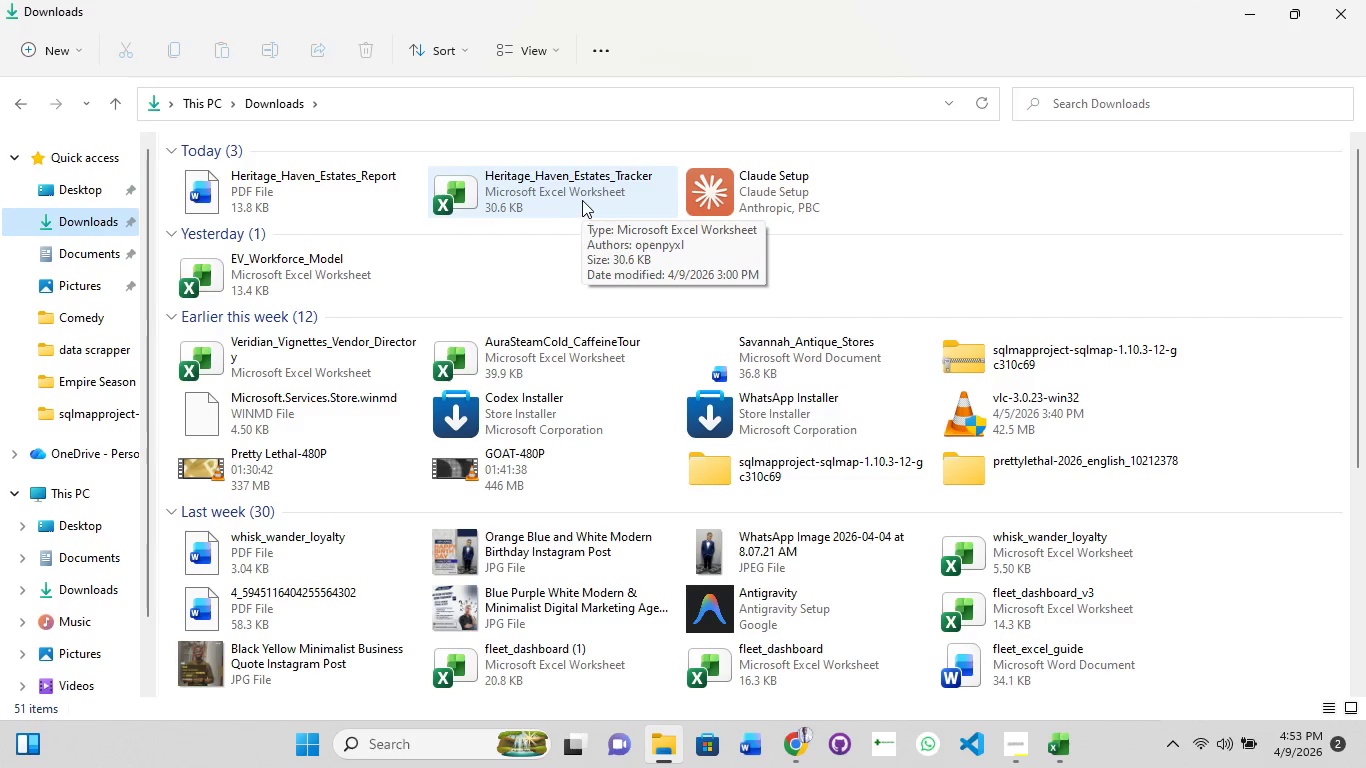 
double_click([573, 188])
 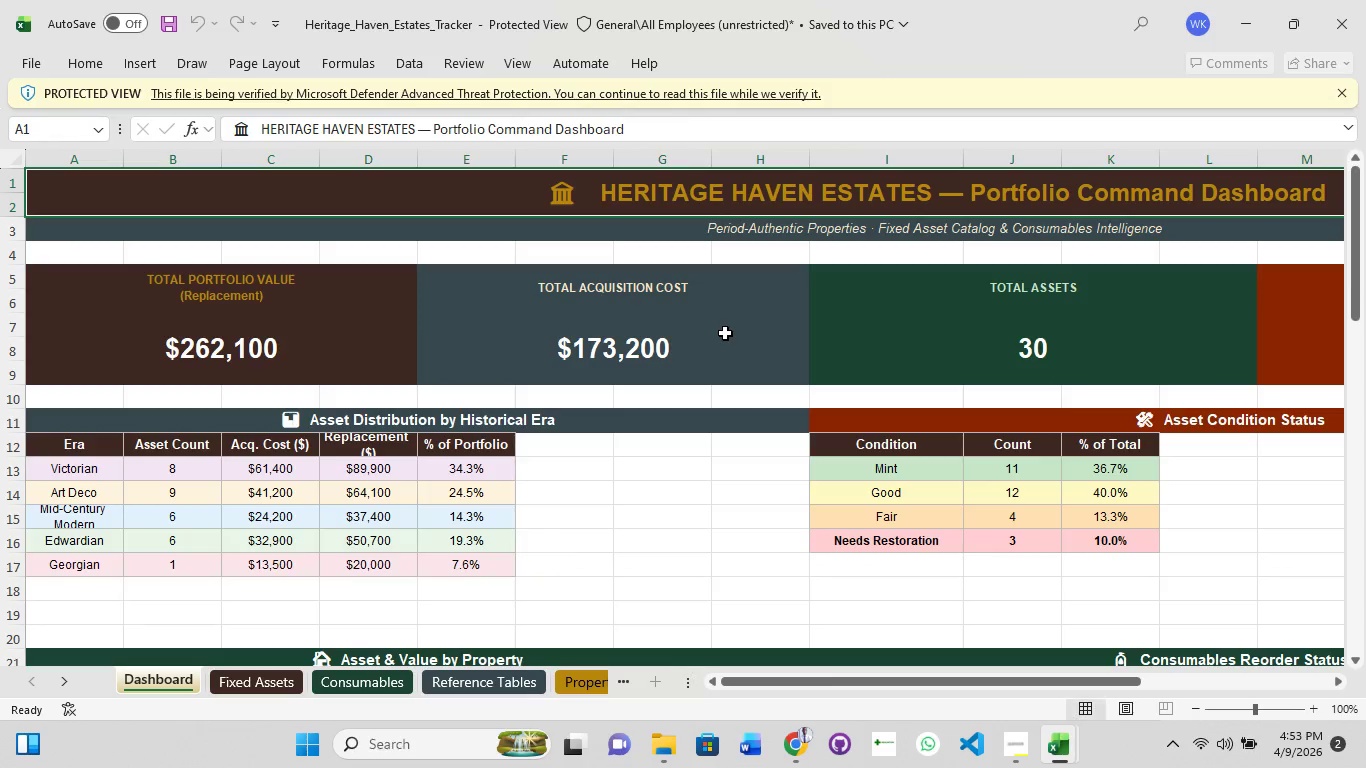 
wait(6.17)
 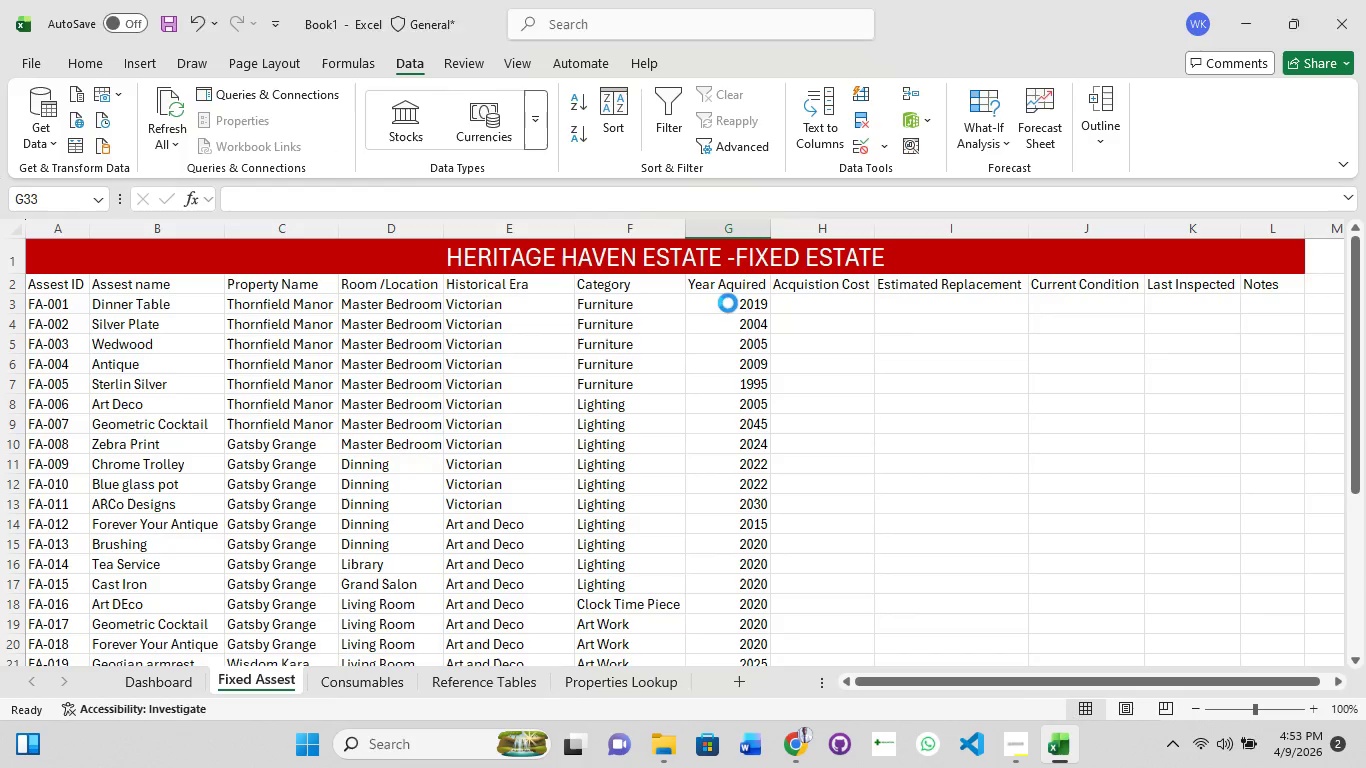 
left_click([320, 685])
 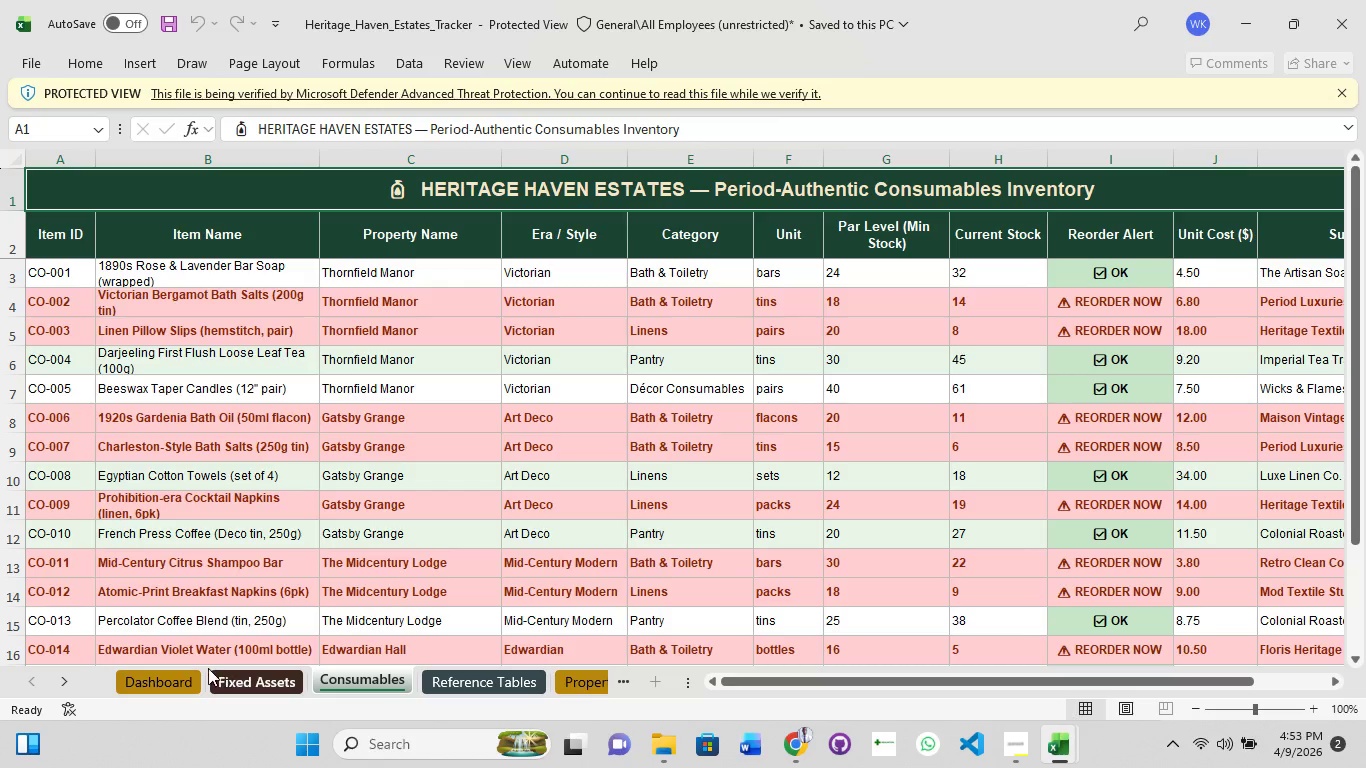 
left_click([208, 668])
 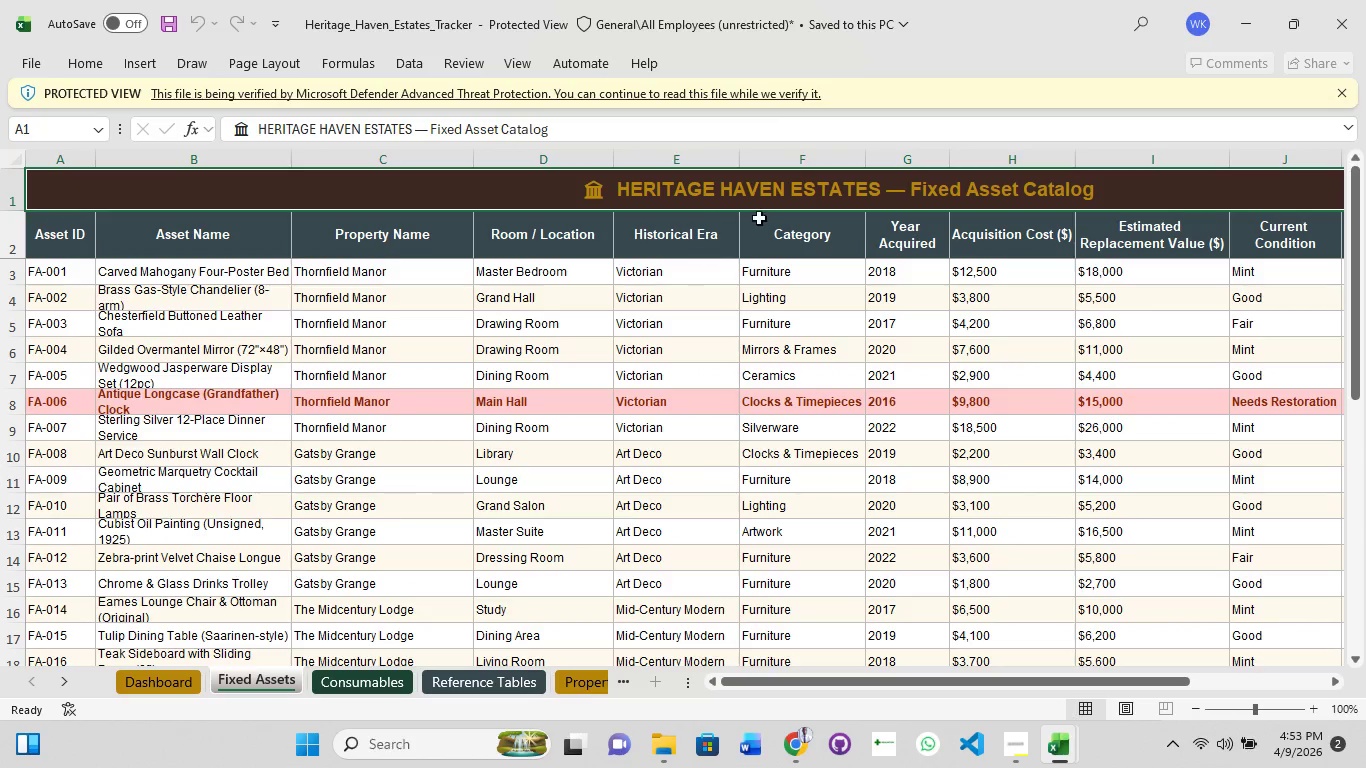 
left_click([795, 231])
 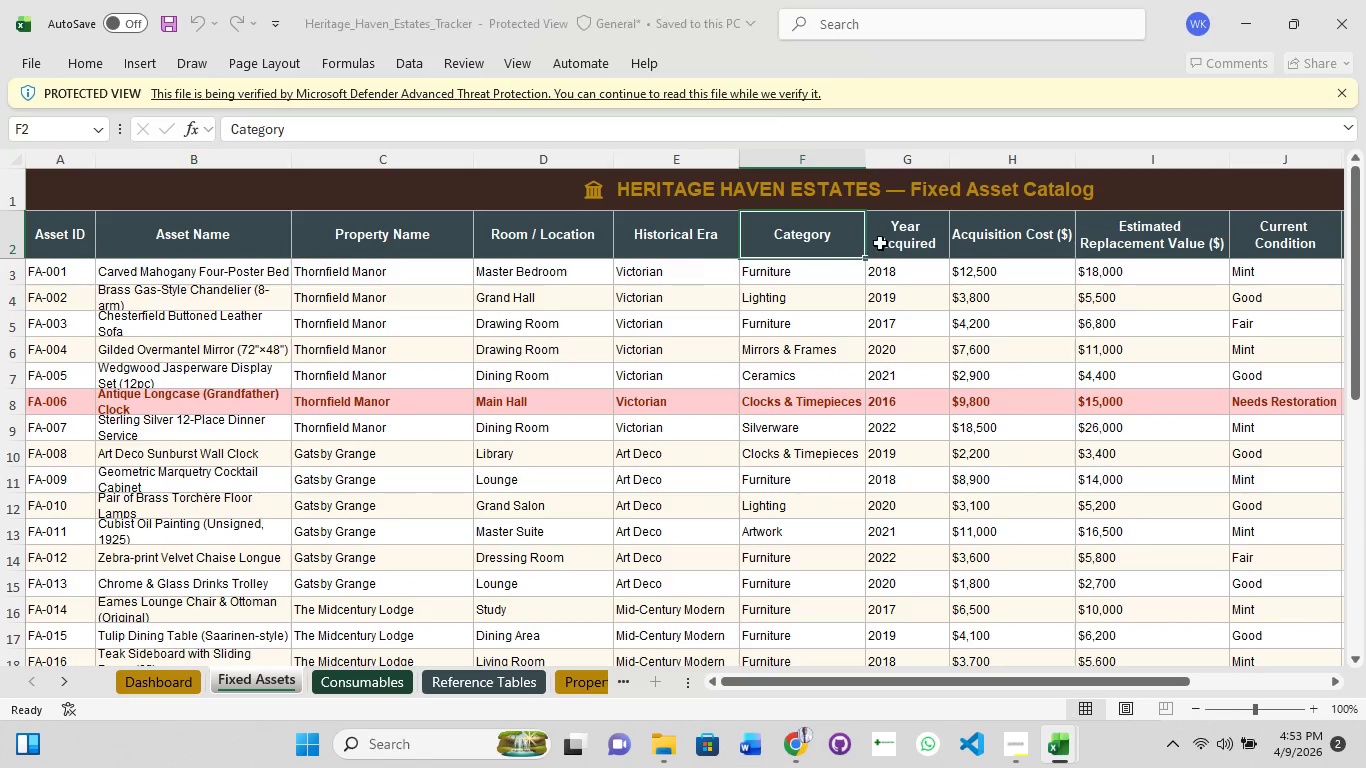 
left_click_drag(start_coordinate=[885, 240], to_coordinate=[890, 241])
 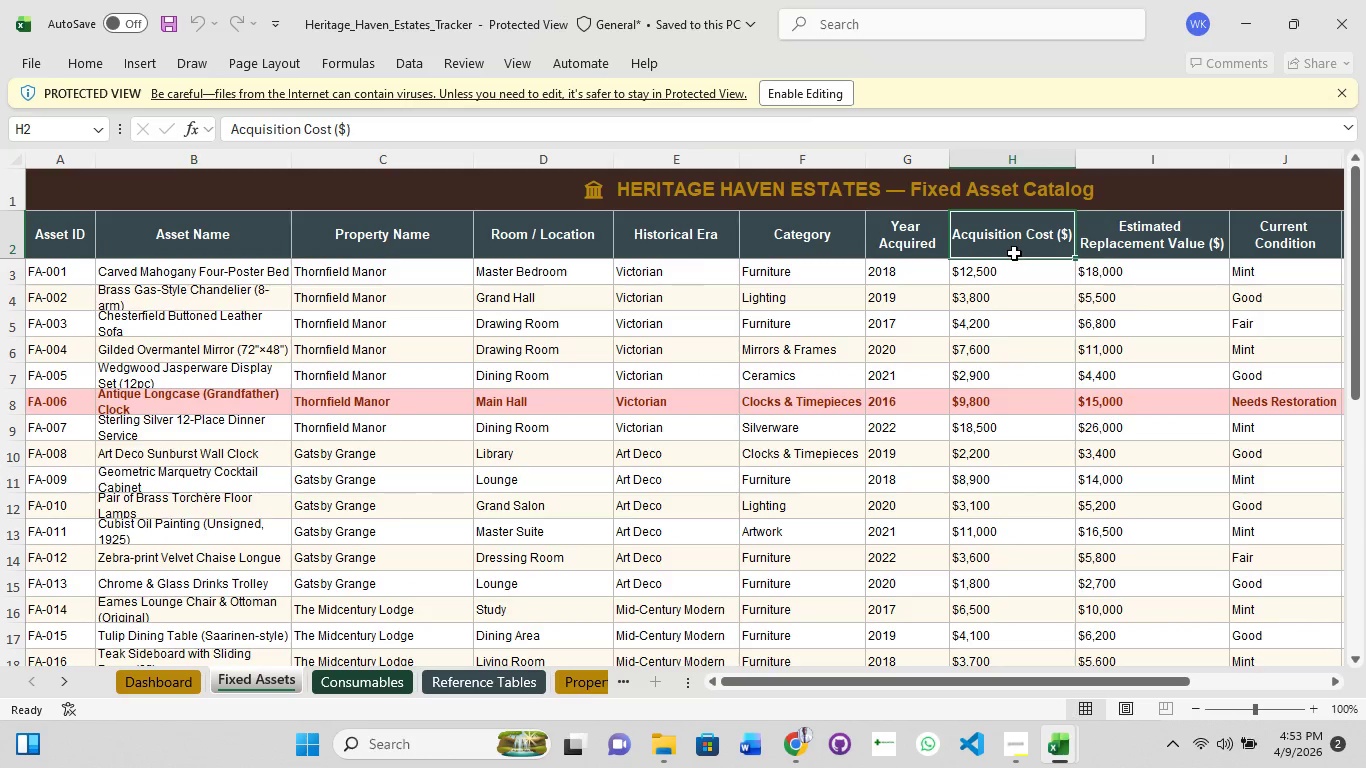 
scroll: coordinate [1014, 253], scroll_direction: up, amount: 2.0
 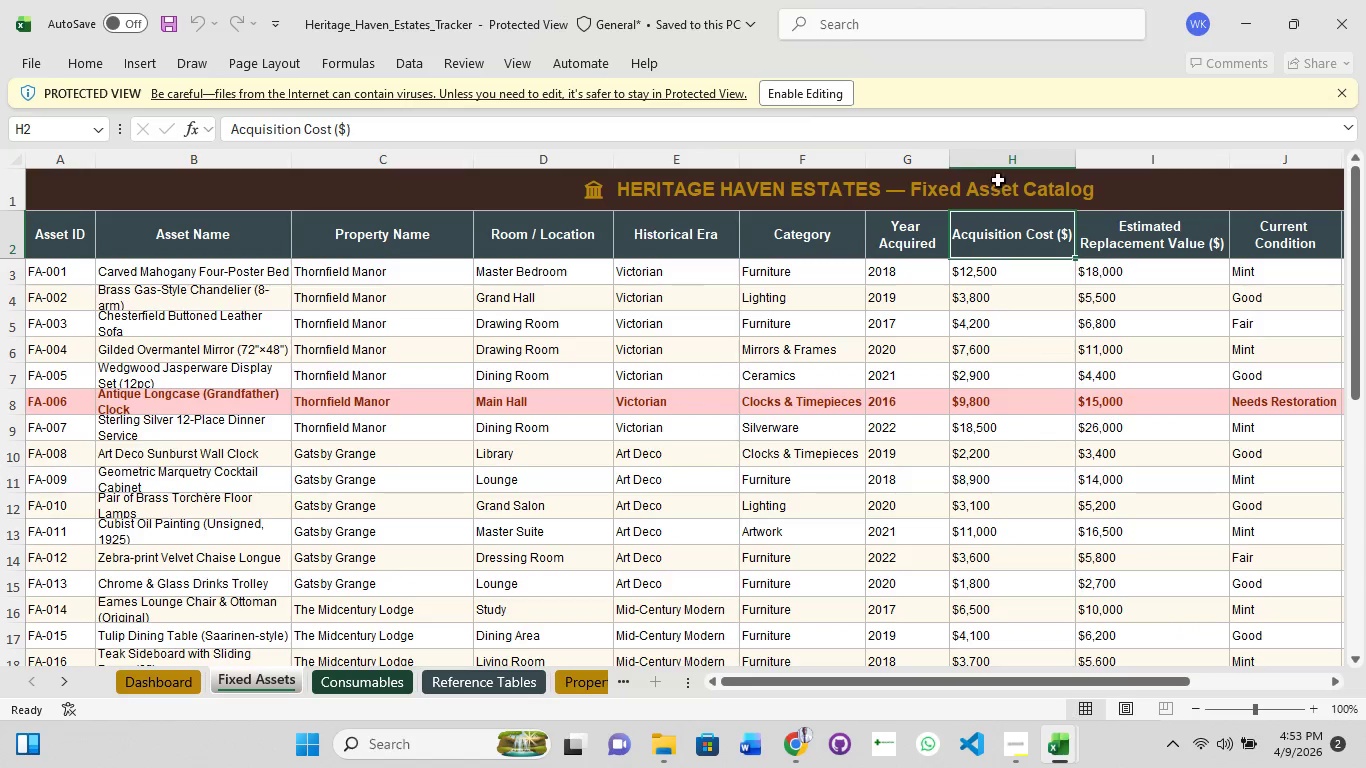 
double_click([1004, 165])
 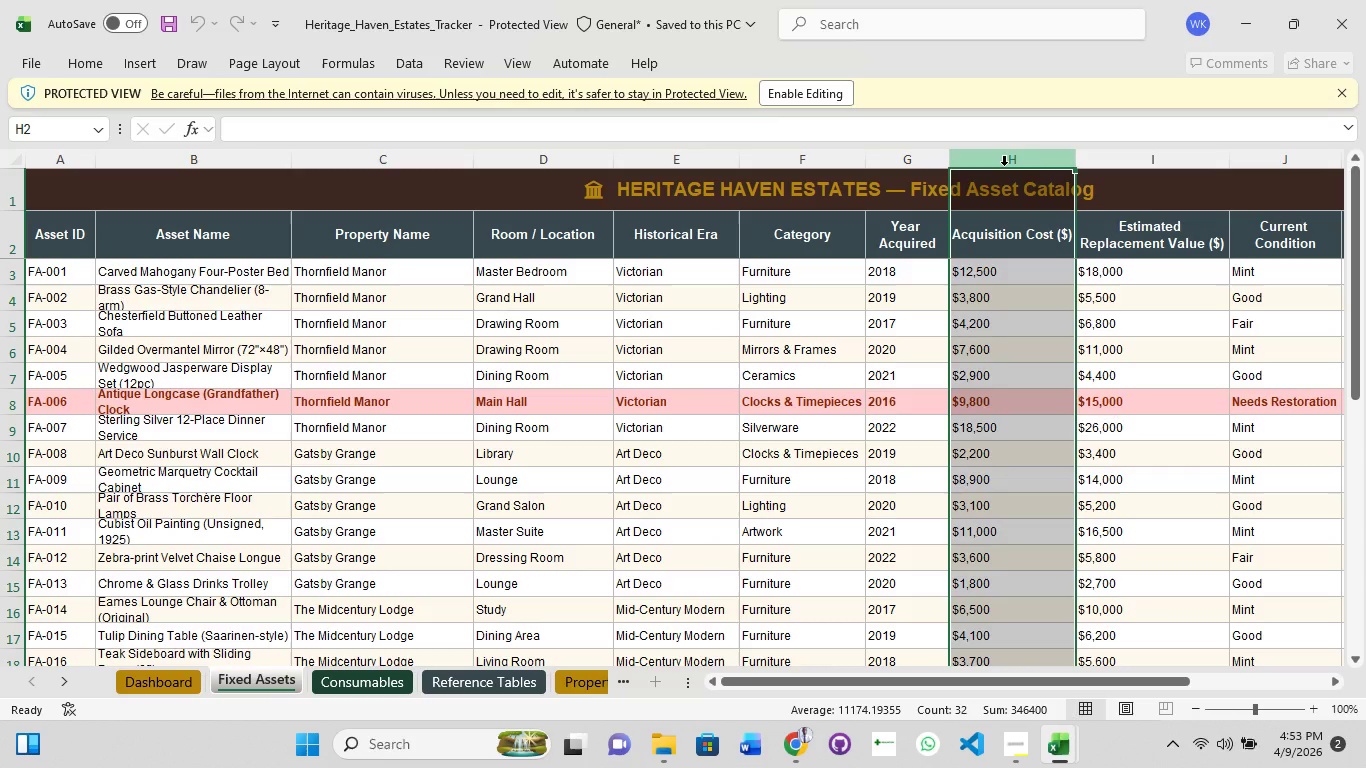 
key(Control+C)
 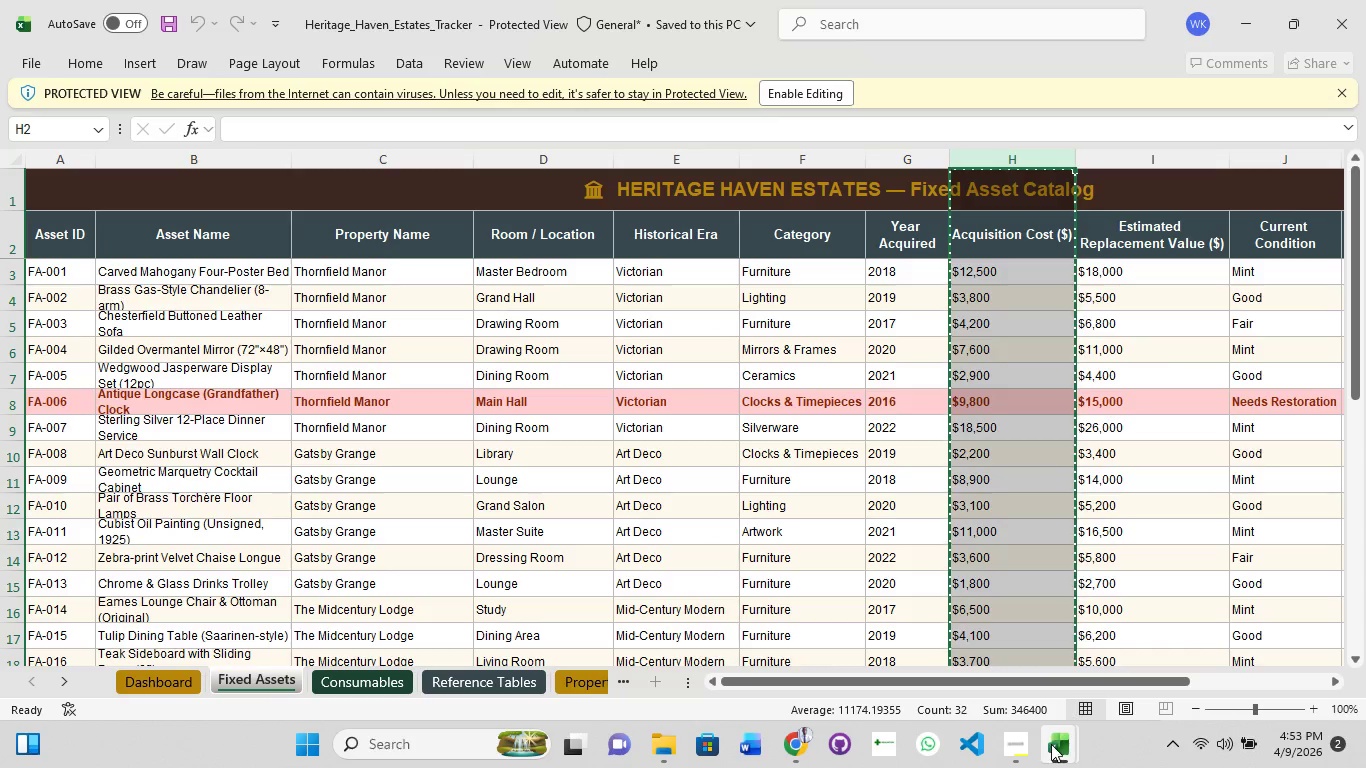 
left_click([989, 671])
 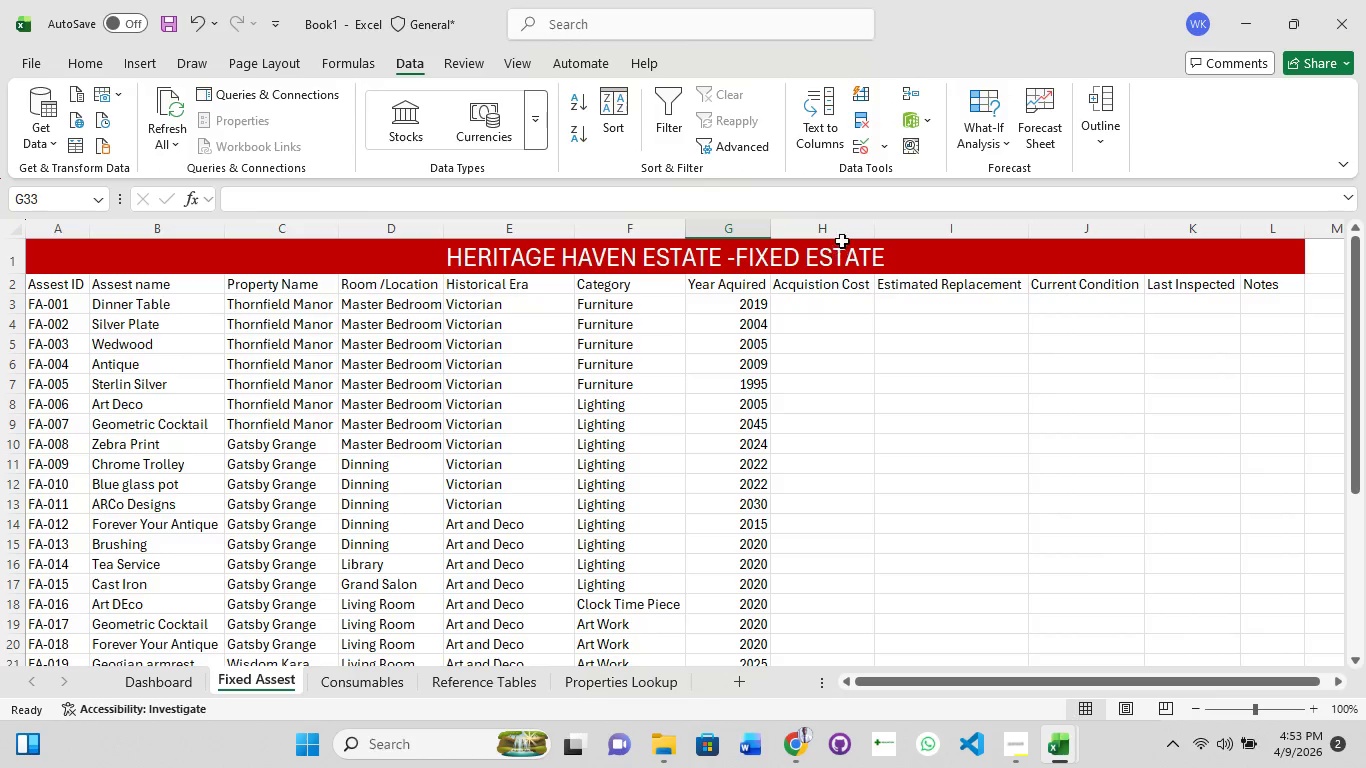 
left_click([842, 229])
 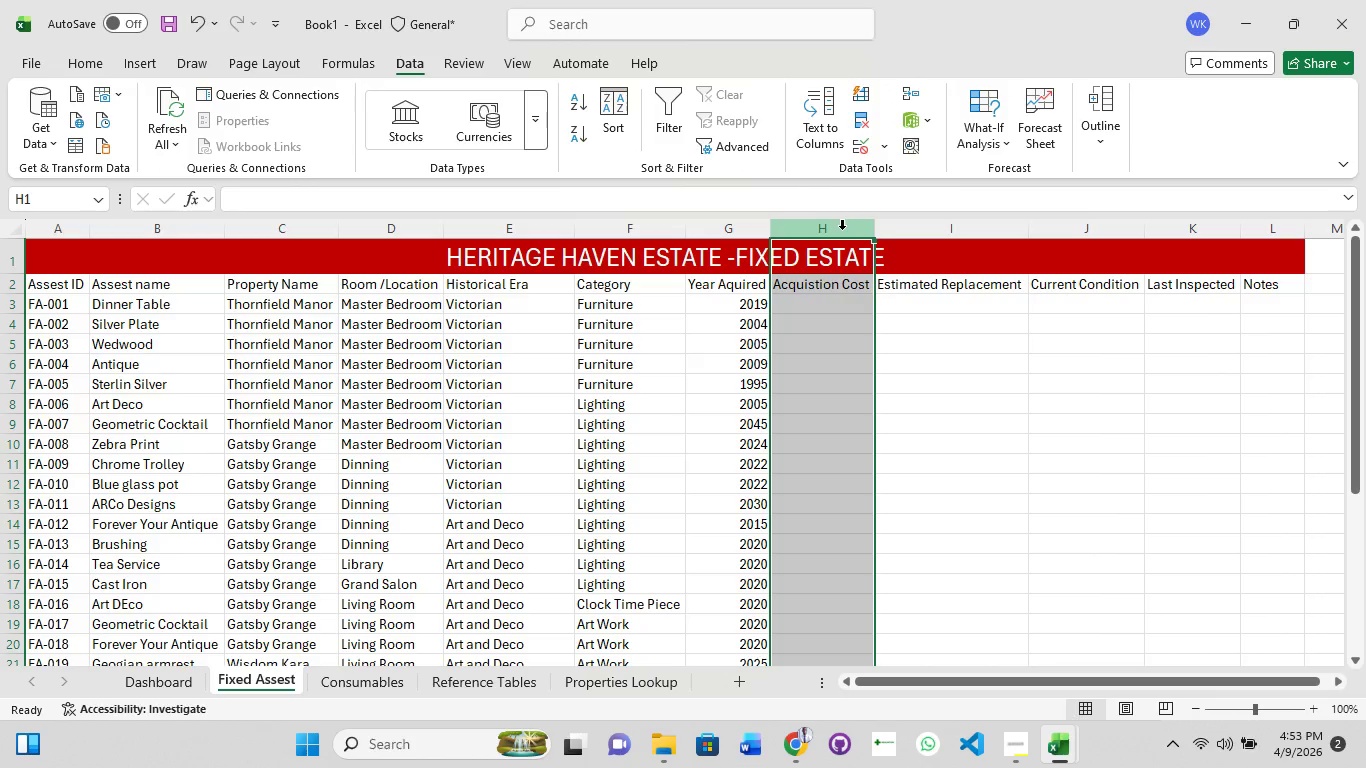 
key(Control+V)
 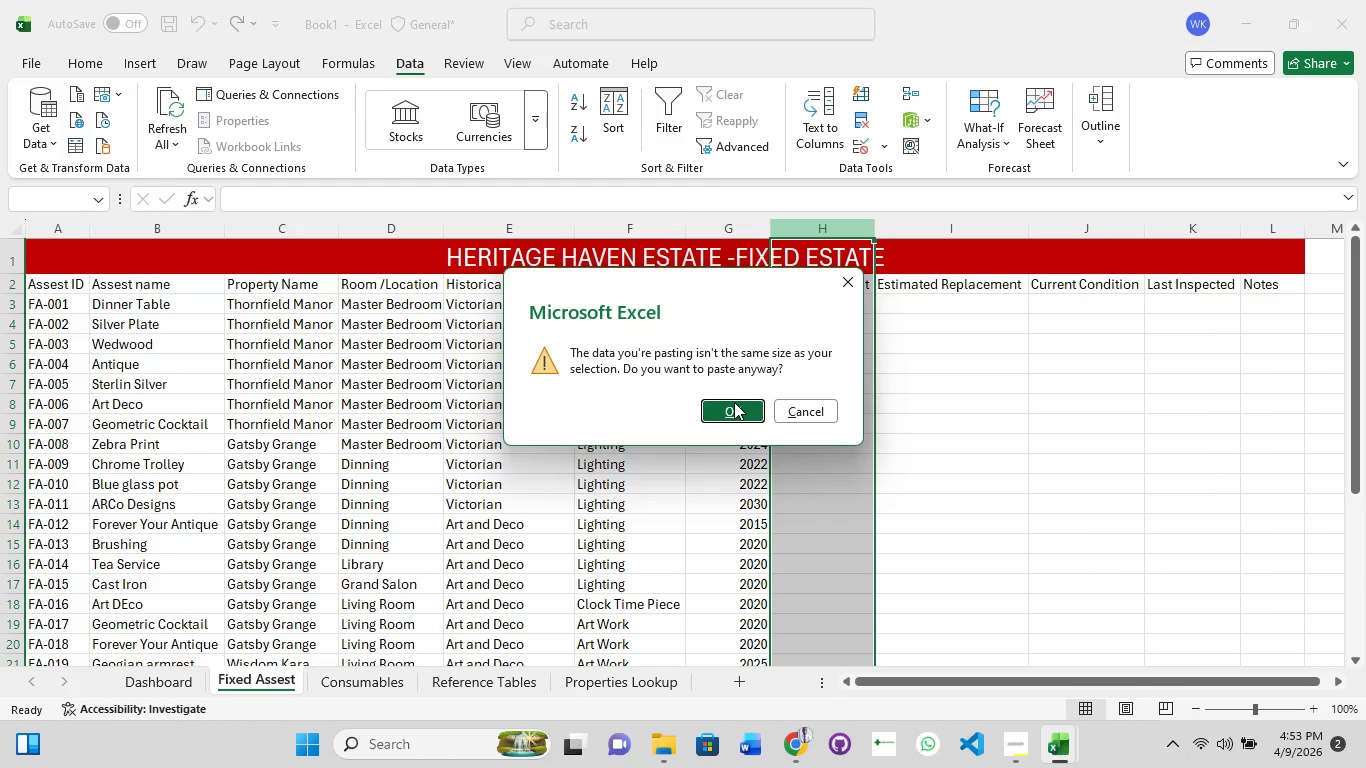 
left_click([734, 403])
 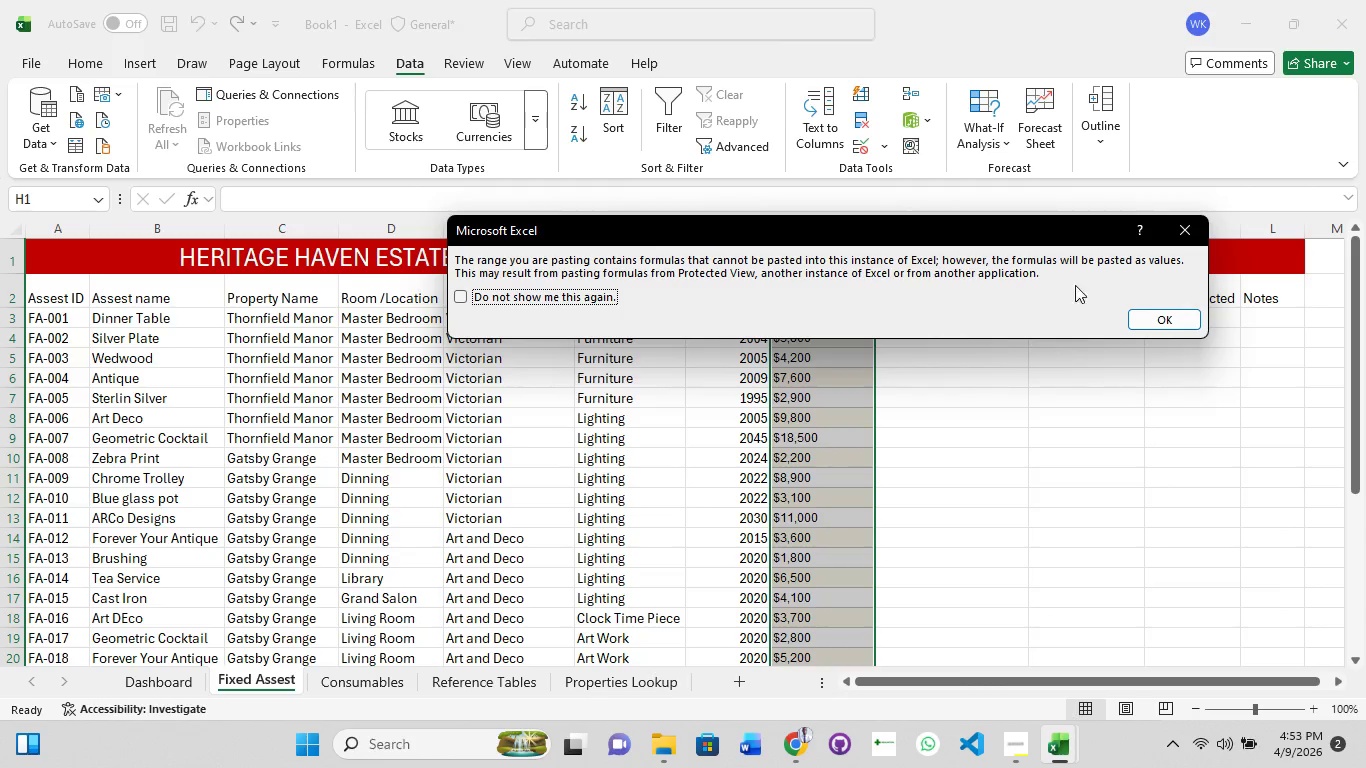 
wait(12.36)
 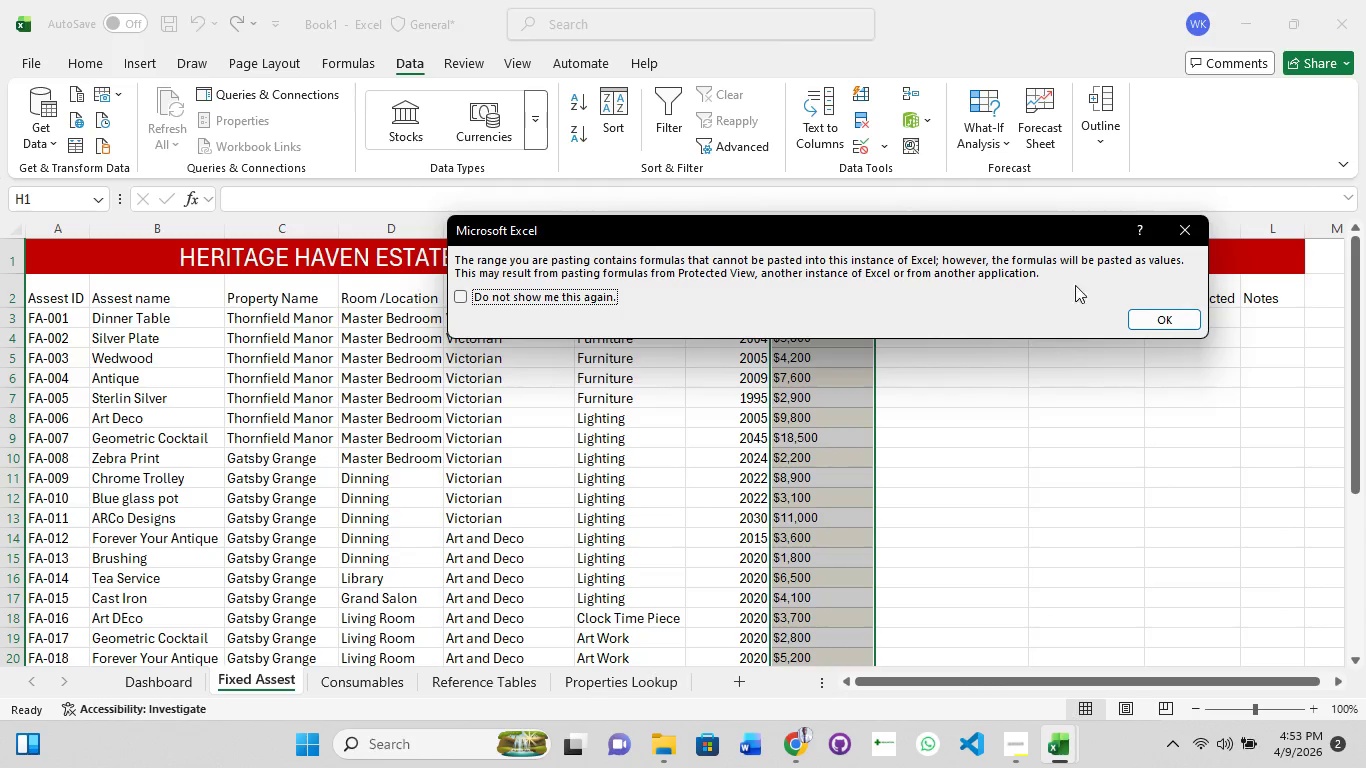 
left_click([464, 298])
 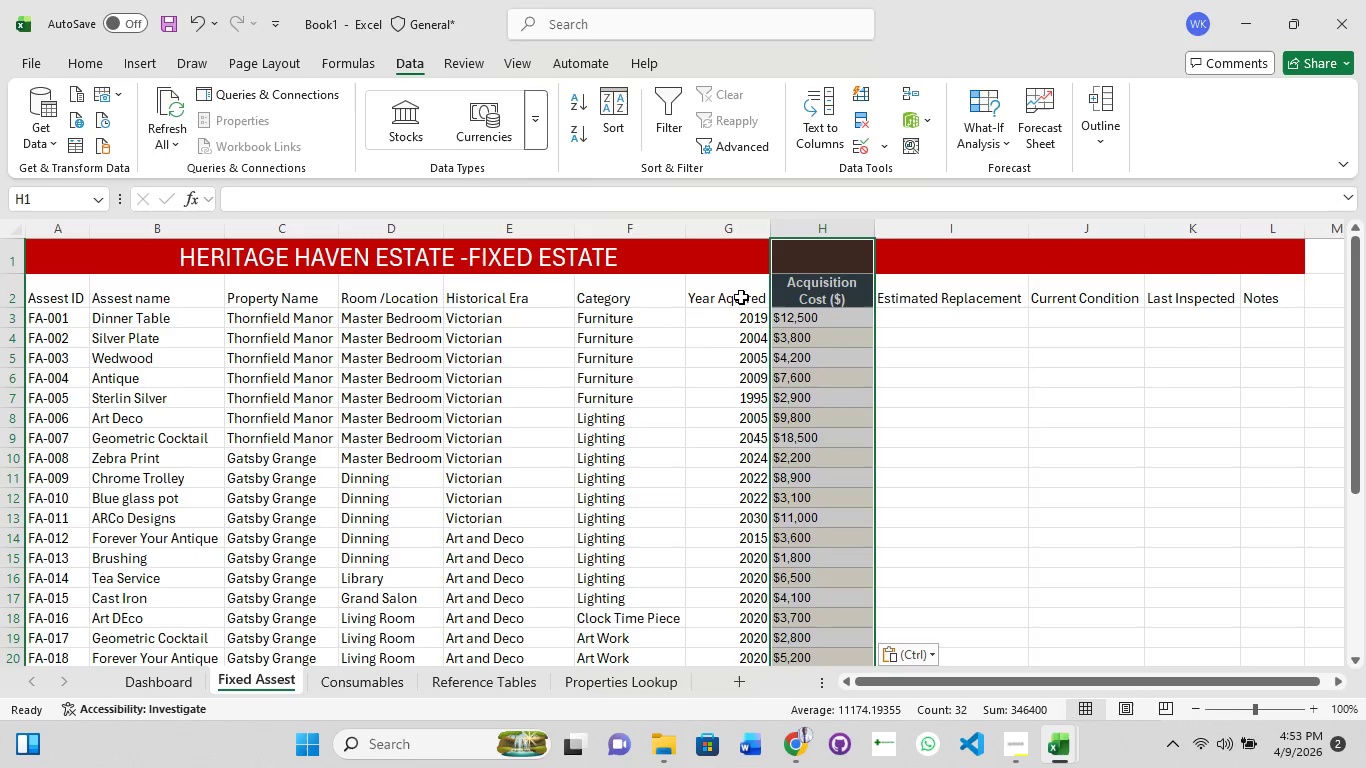 
left_click([939, 289])
 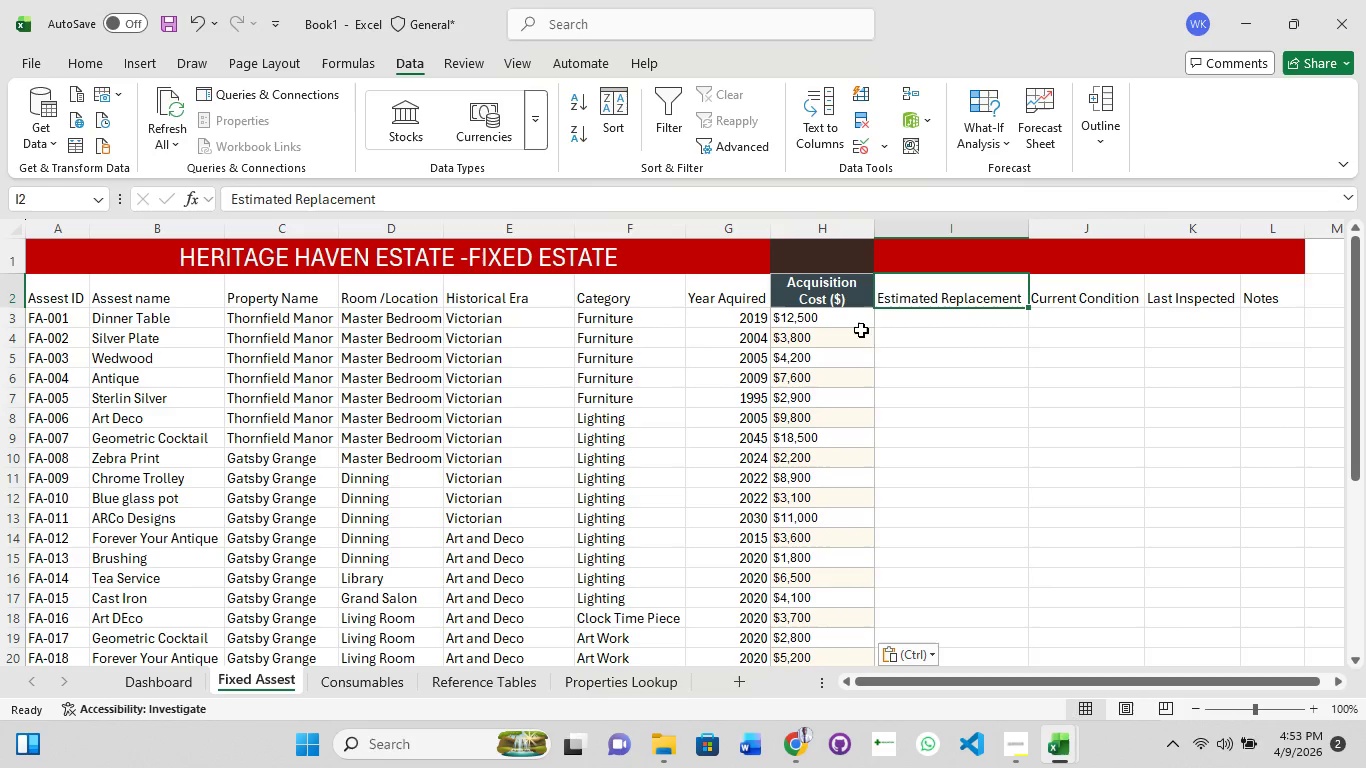 
left_click([922, 271])
 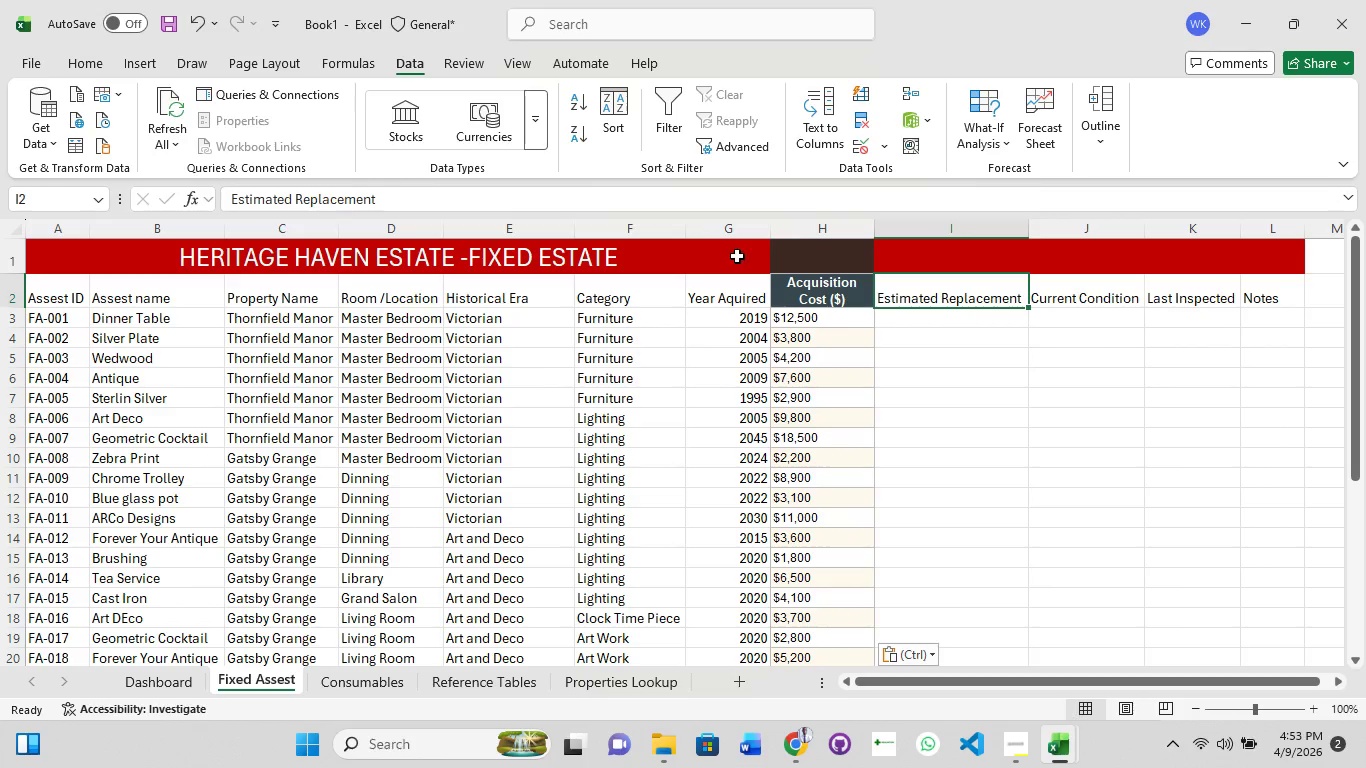 
left_click([736, 256])
 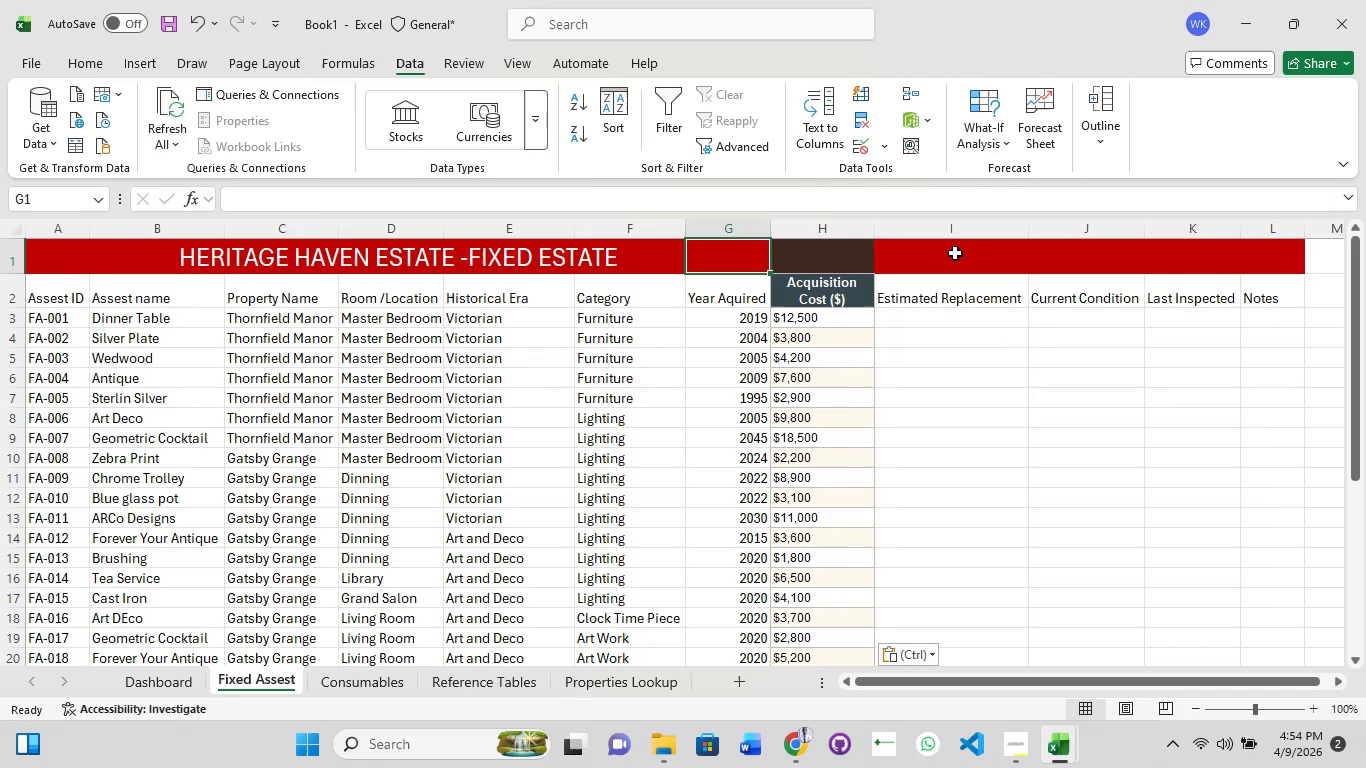 
left_click([955, 253])
 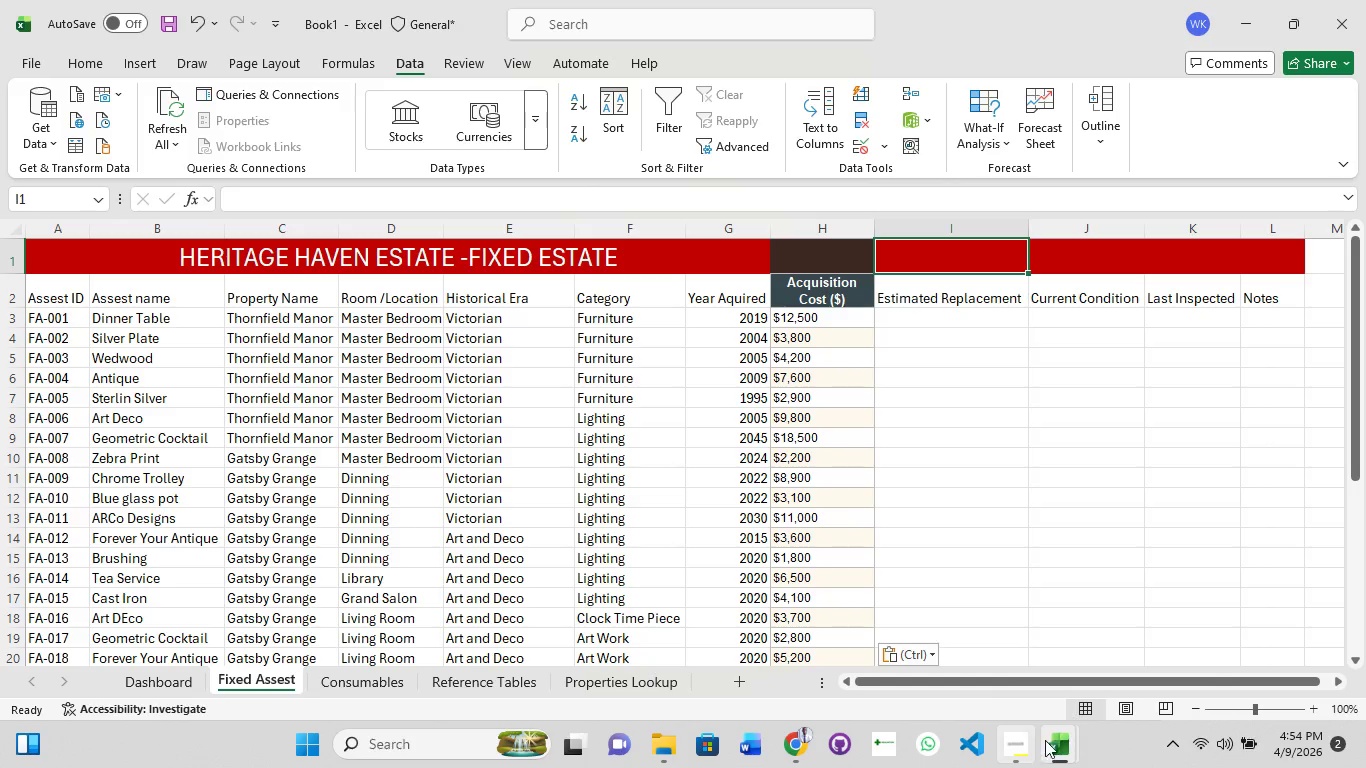 
left_click([1107, 645])
 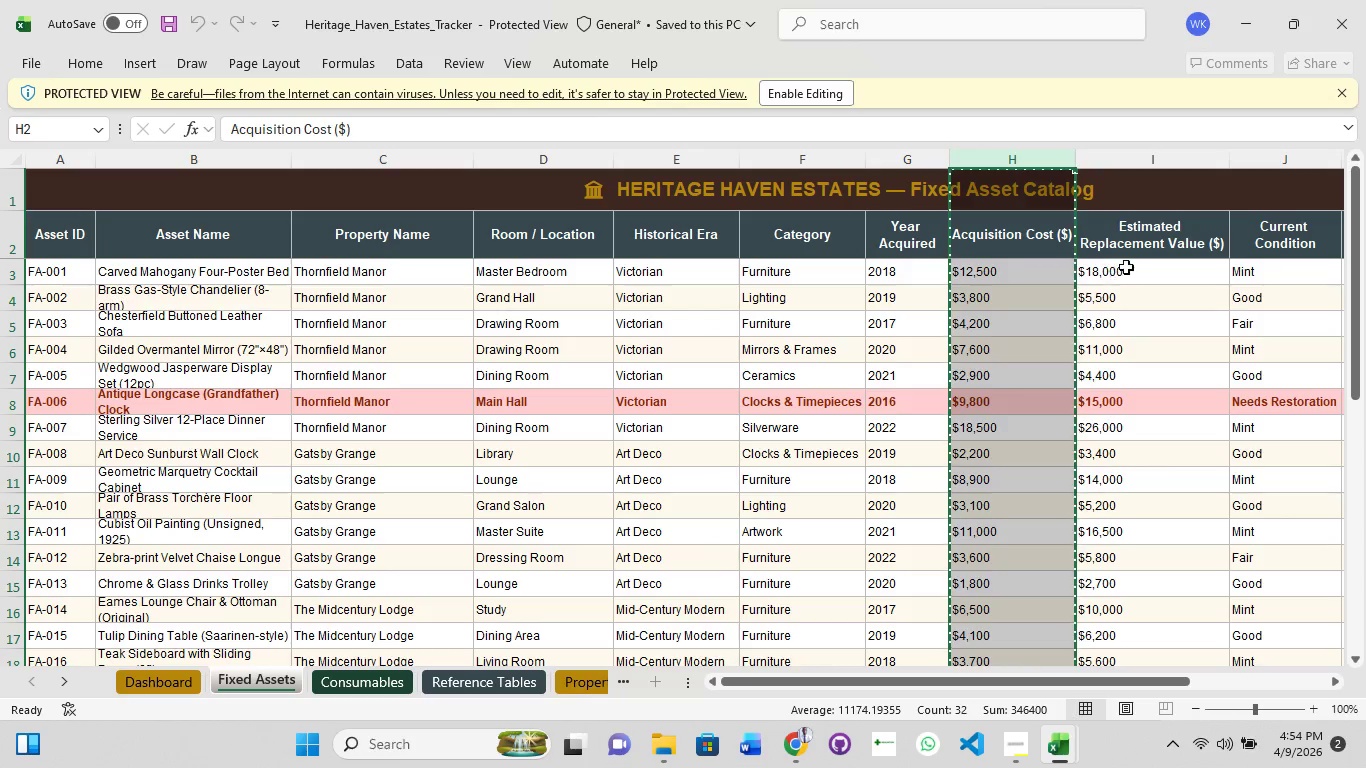 
left_click([1132, 259])
 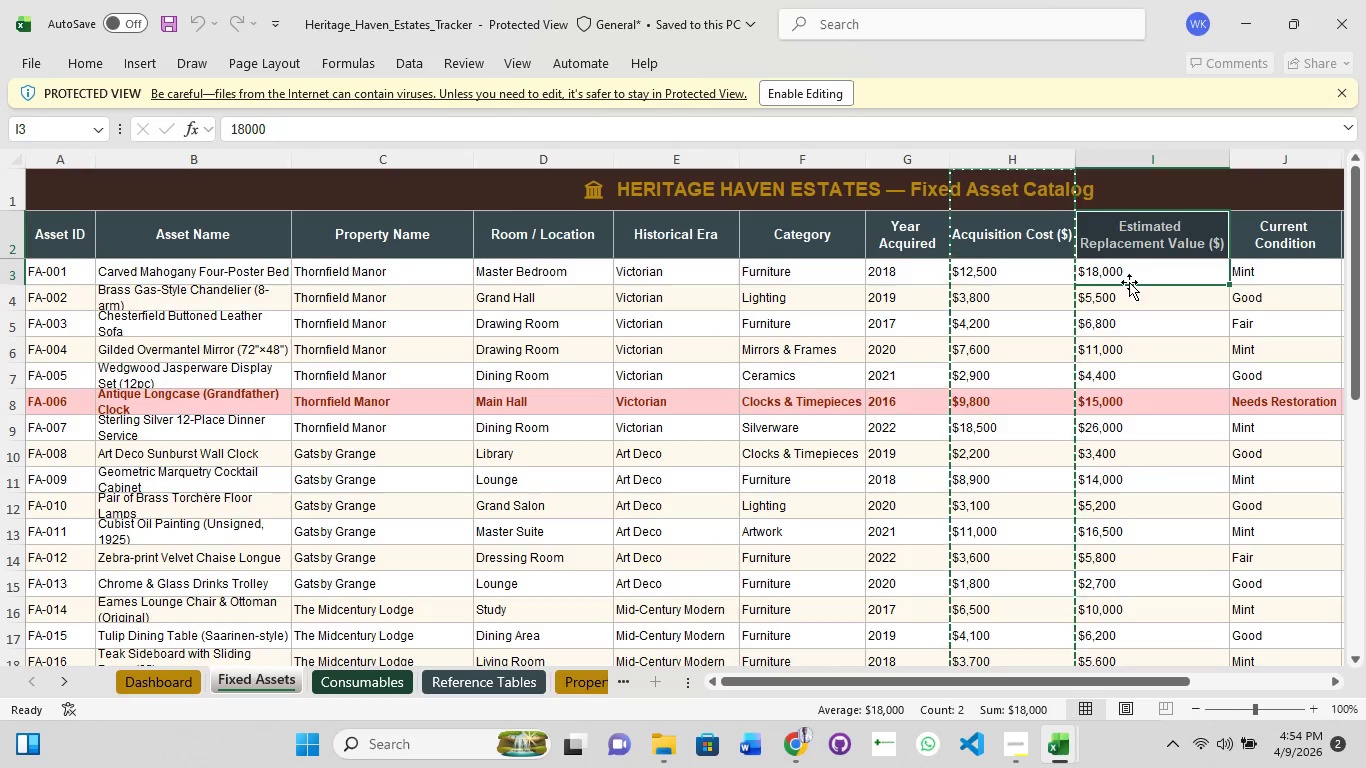 
left_click([1126, 276])
 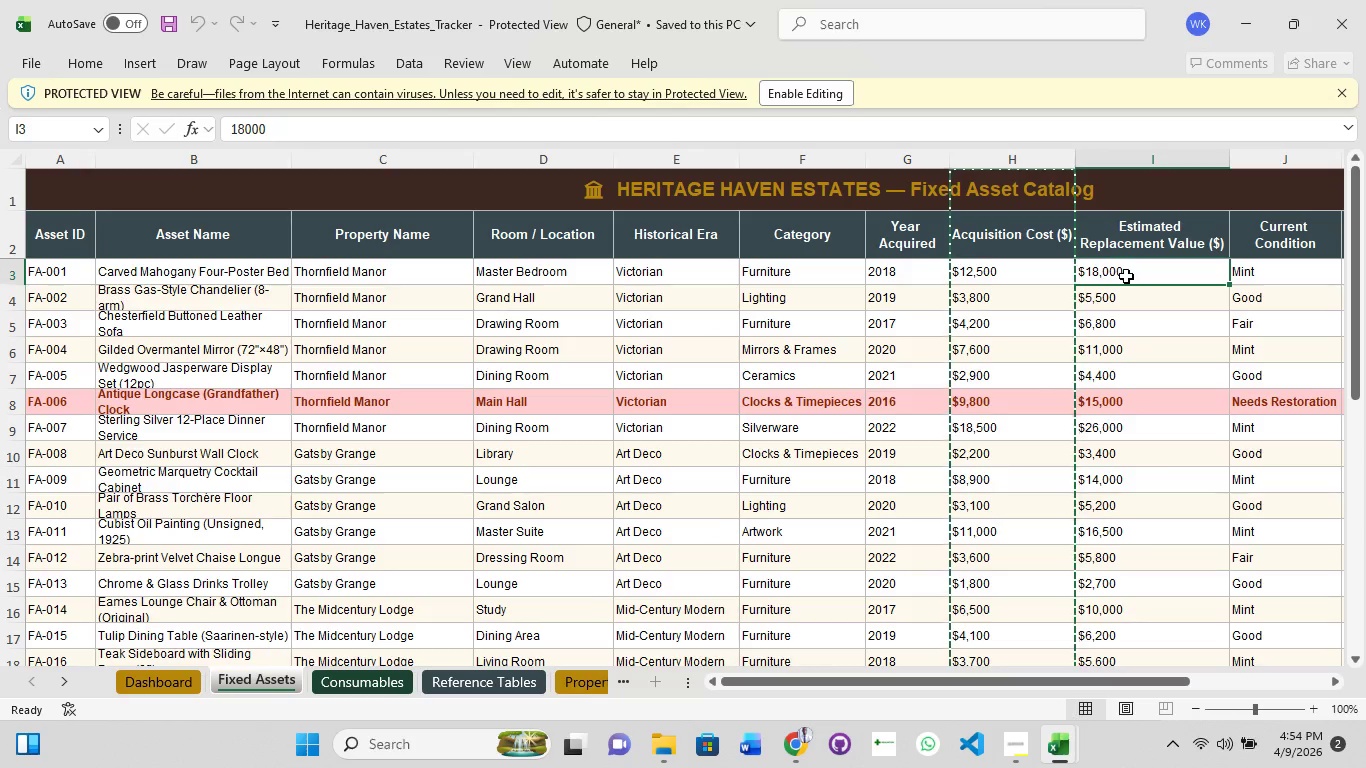 
left_click([1126, 276])
 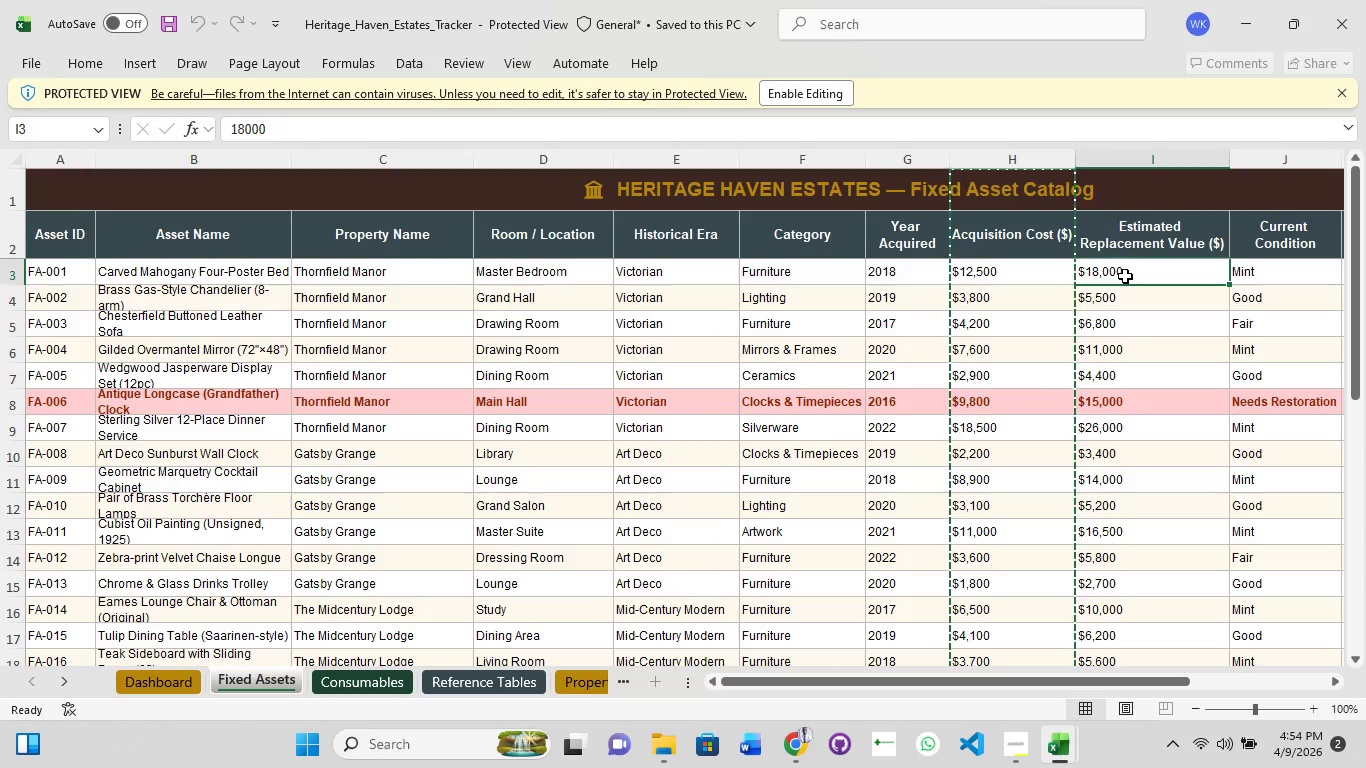 
key(Escape)
 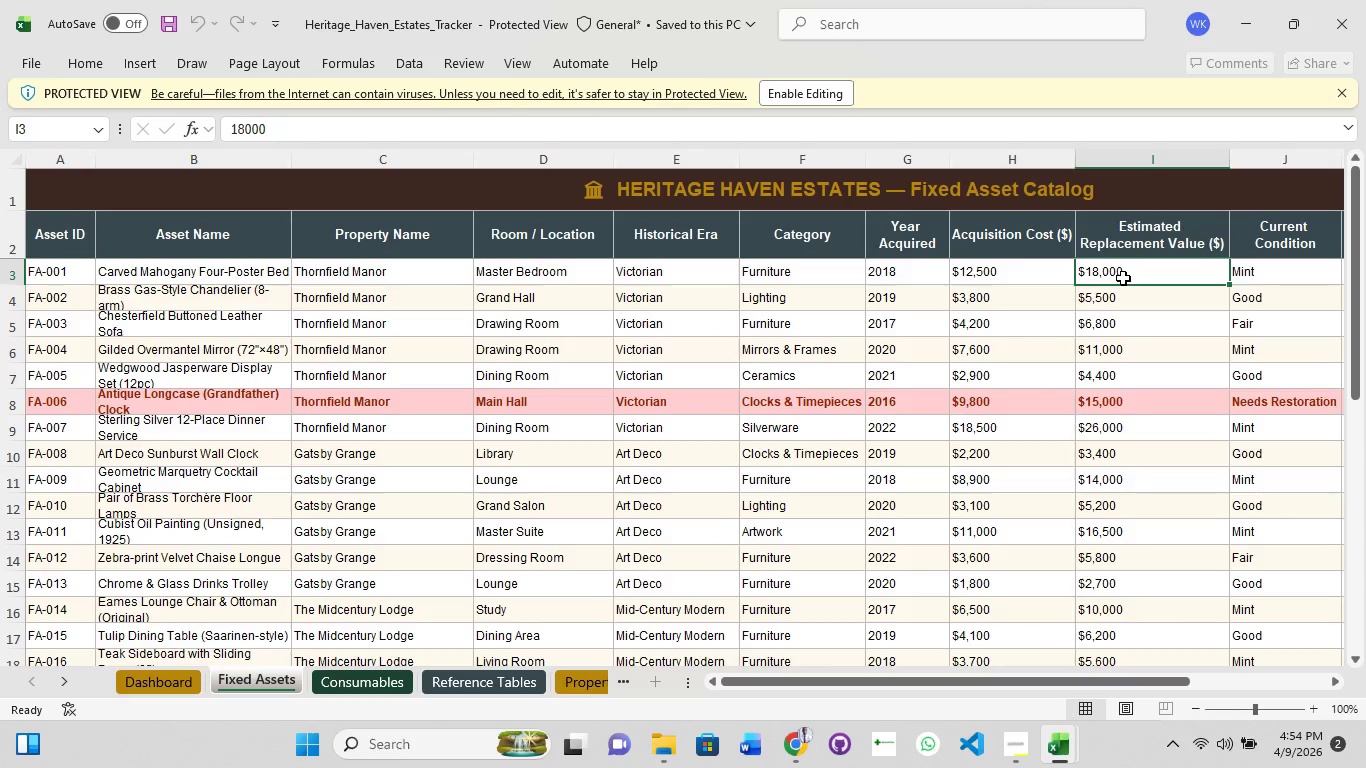 
hold_key(key=ShiftLeft, duration=1.5)
left_click_drag(start_coordinate=[1123, 278], to_coordinate=[1148, 696])
 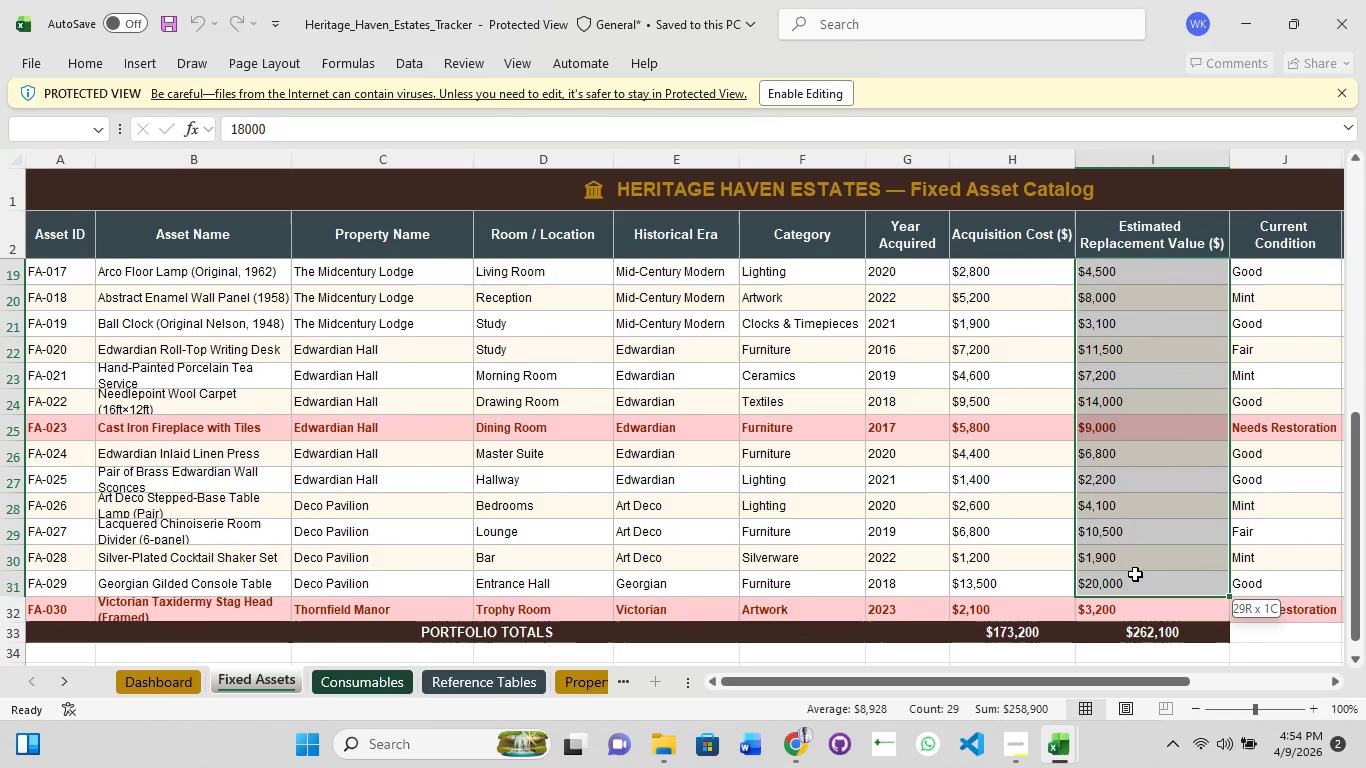 
hold_key(key=ShiftLeft, duration=1.51)
scroll: coordinate [1123, 533], scroll_direction: down, amount: 3.0
 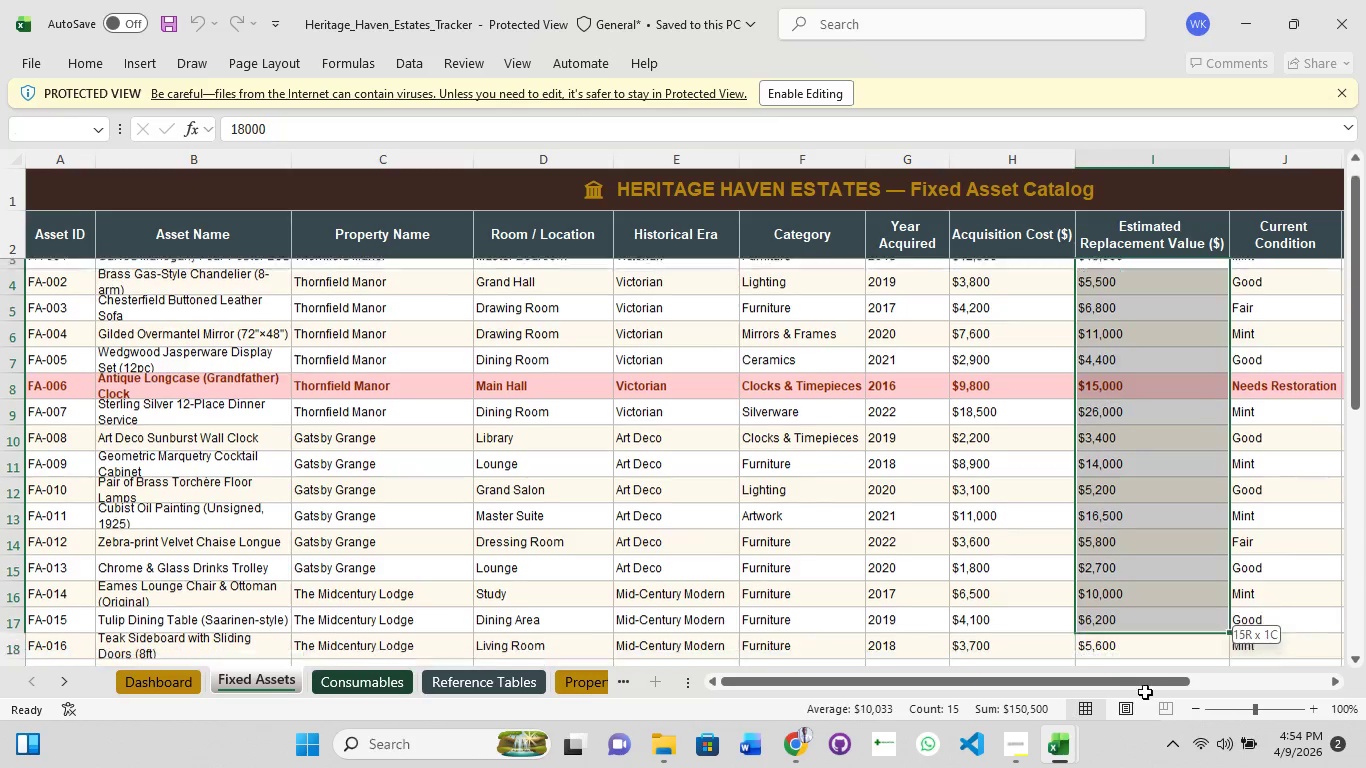 
hold_key(key=ShiftLeft, duration=1.5)
left_click_drag(start_coordinate=[1135, 574], to_coordinate=[1138, 612])
 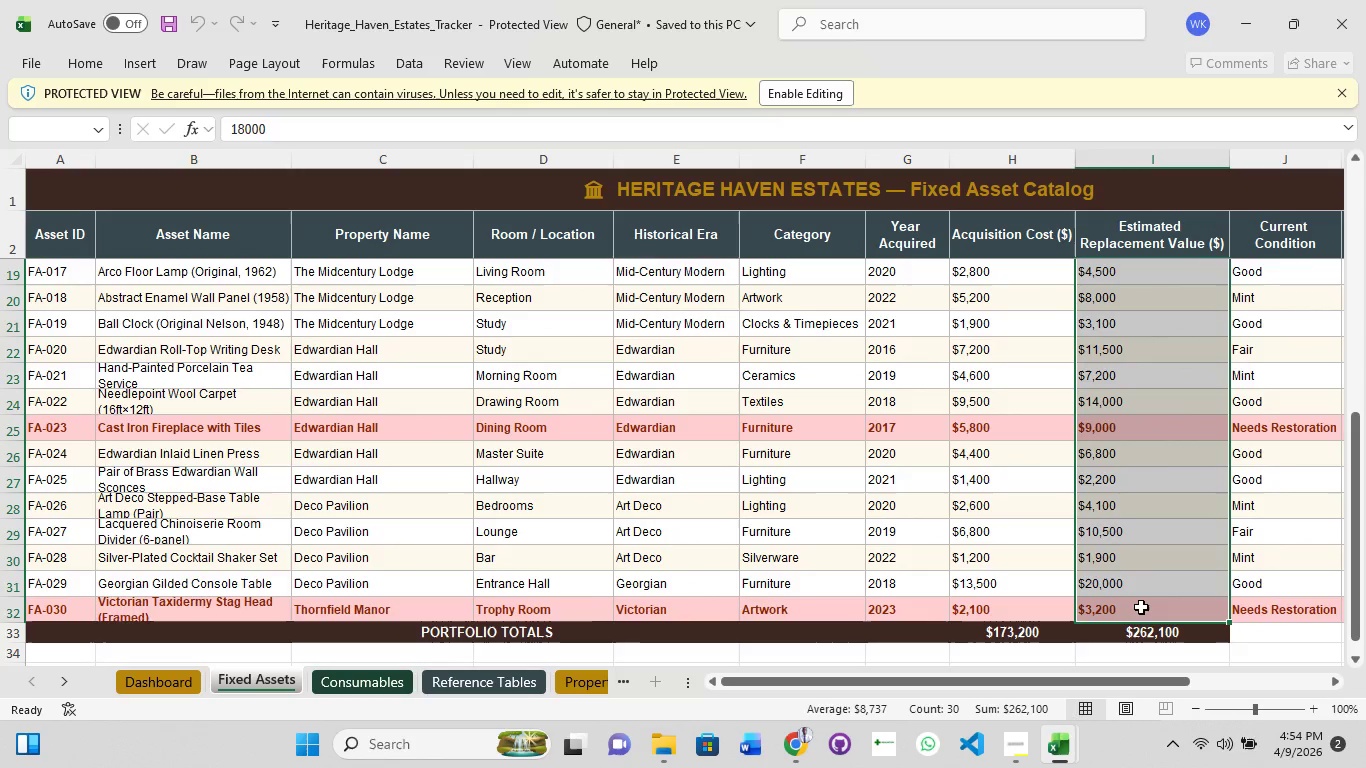 
hold_key(key=ShiftLeft, duration=1.2)
 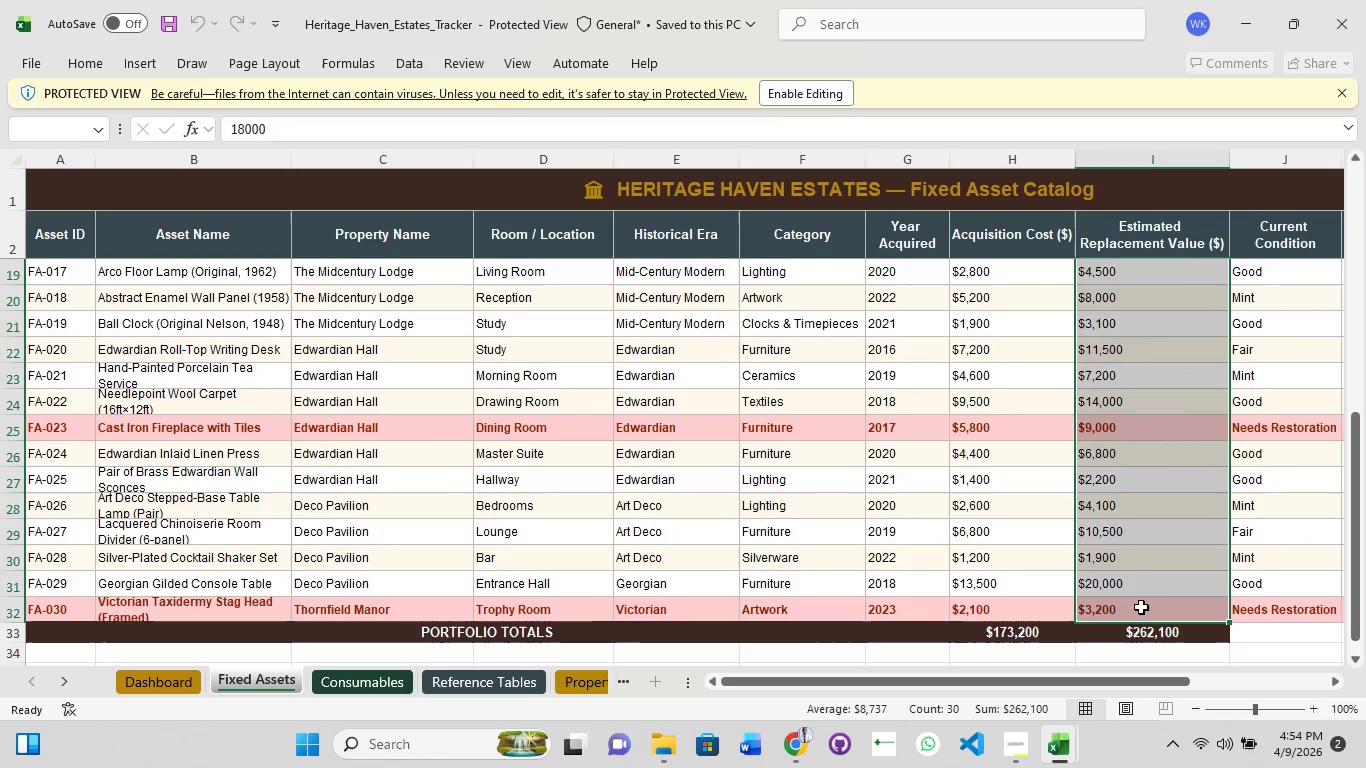 
key(Control+C)
 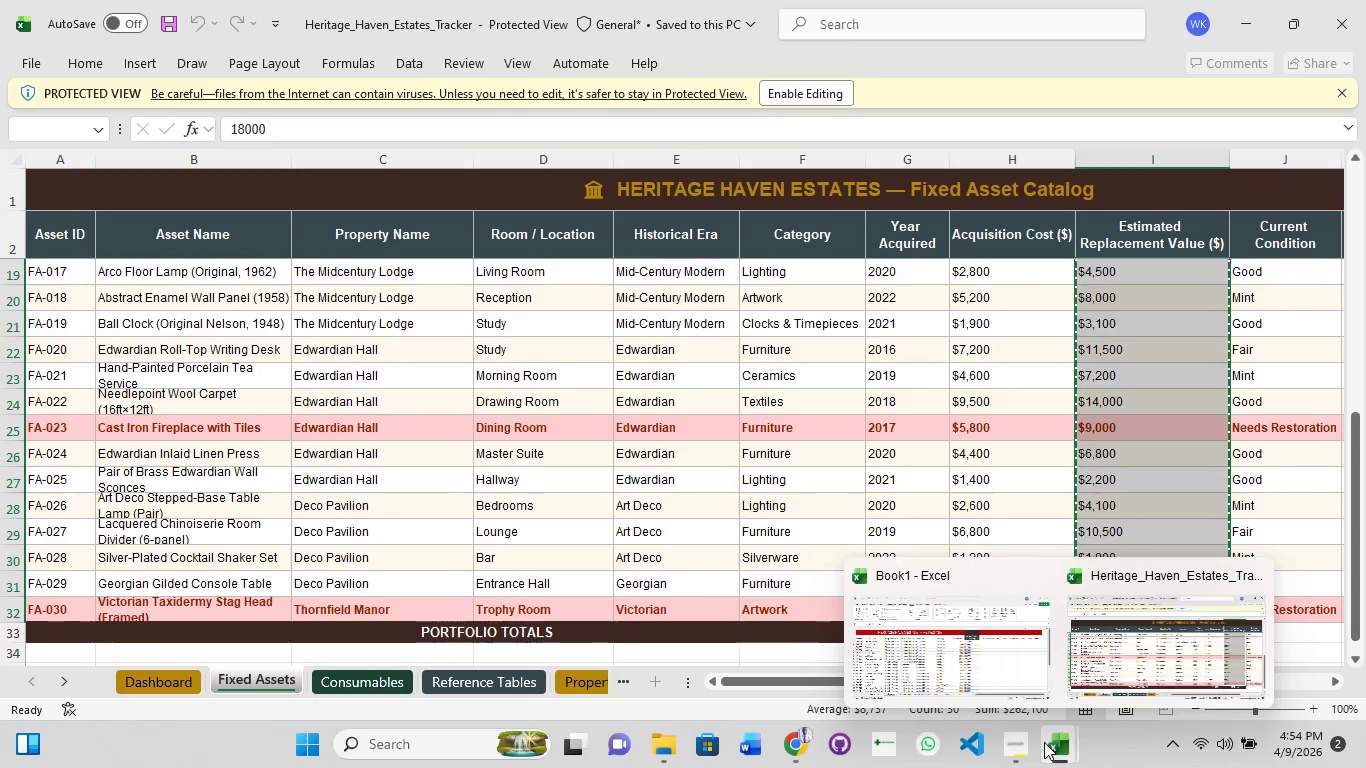 
left_click([984, 625])
 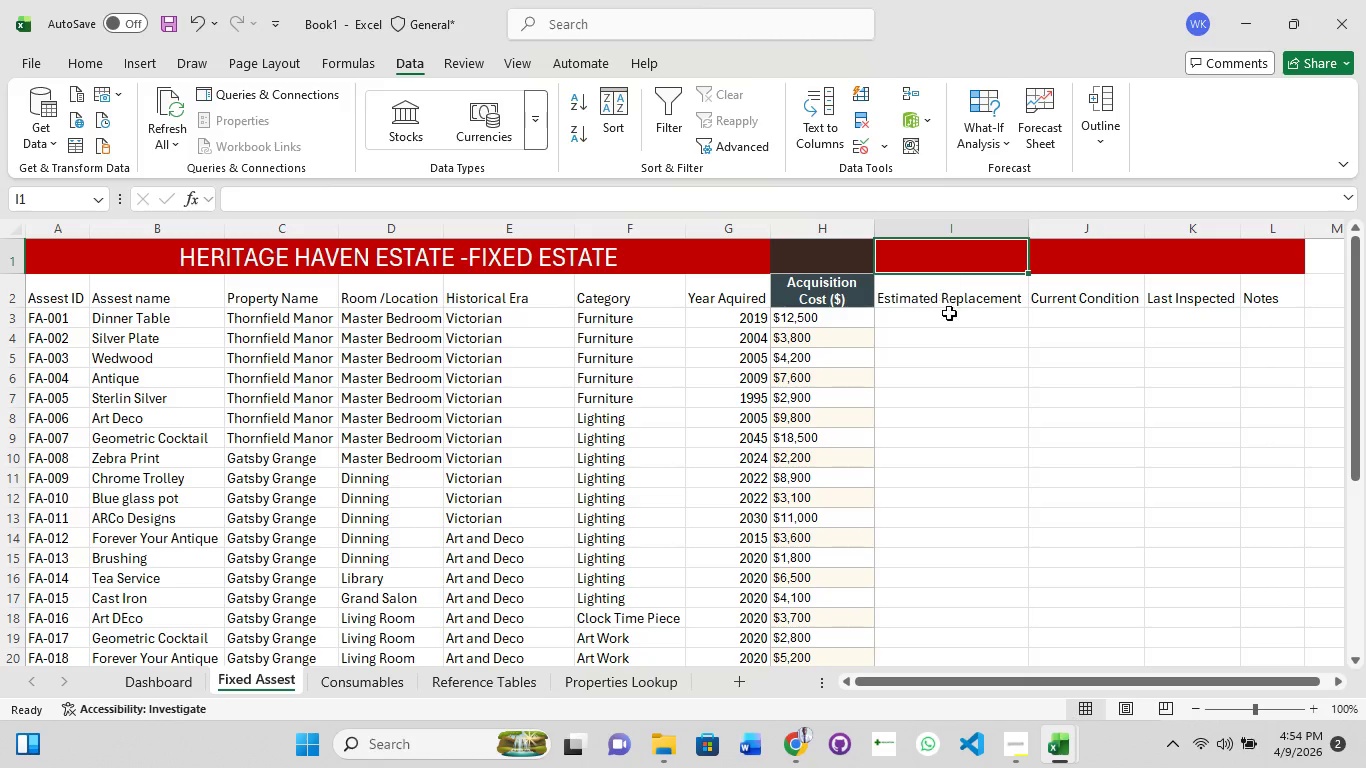 
left_click([950, 327])
 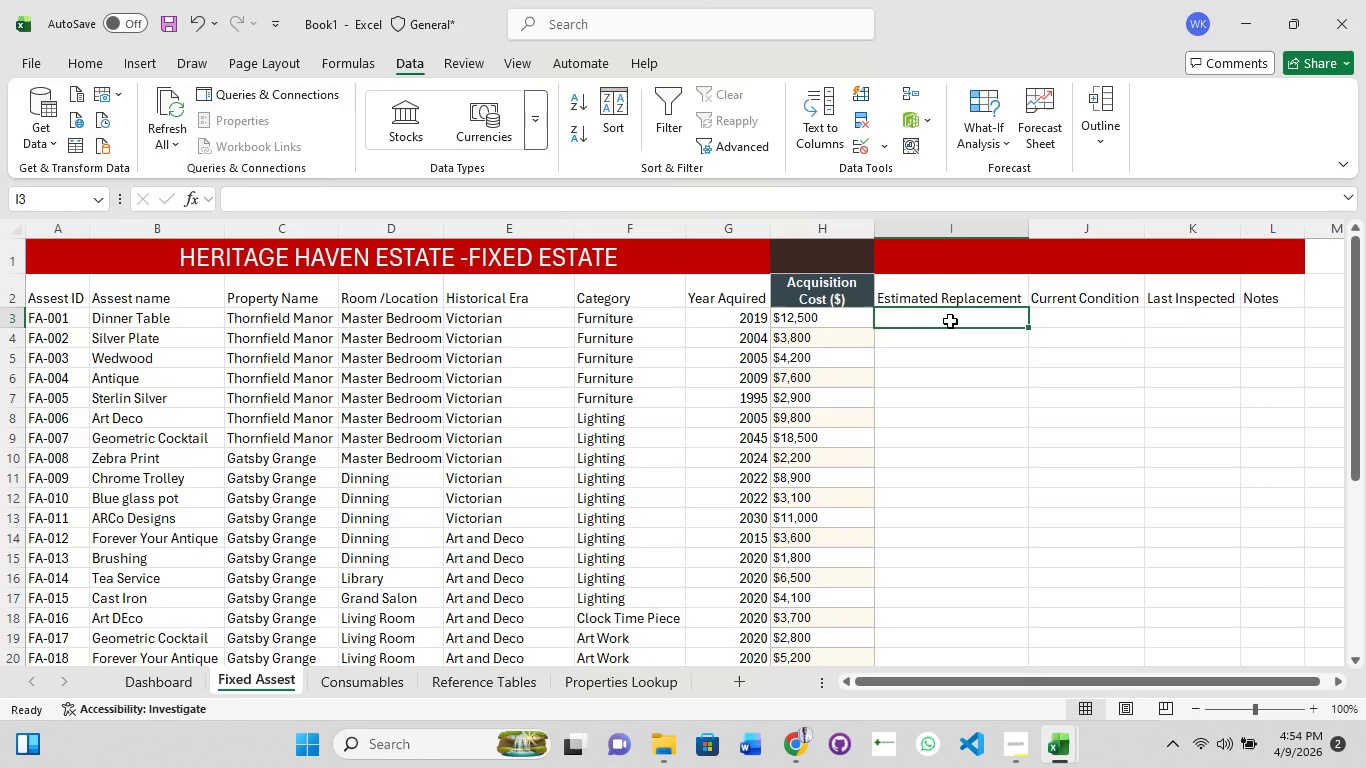 
key(Control+V)
 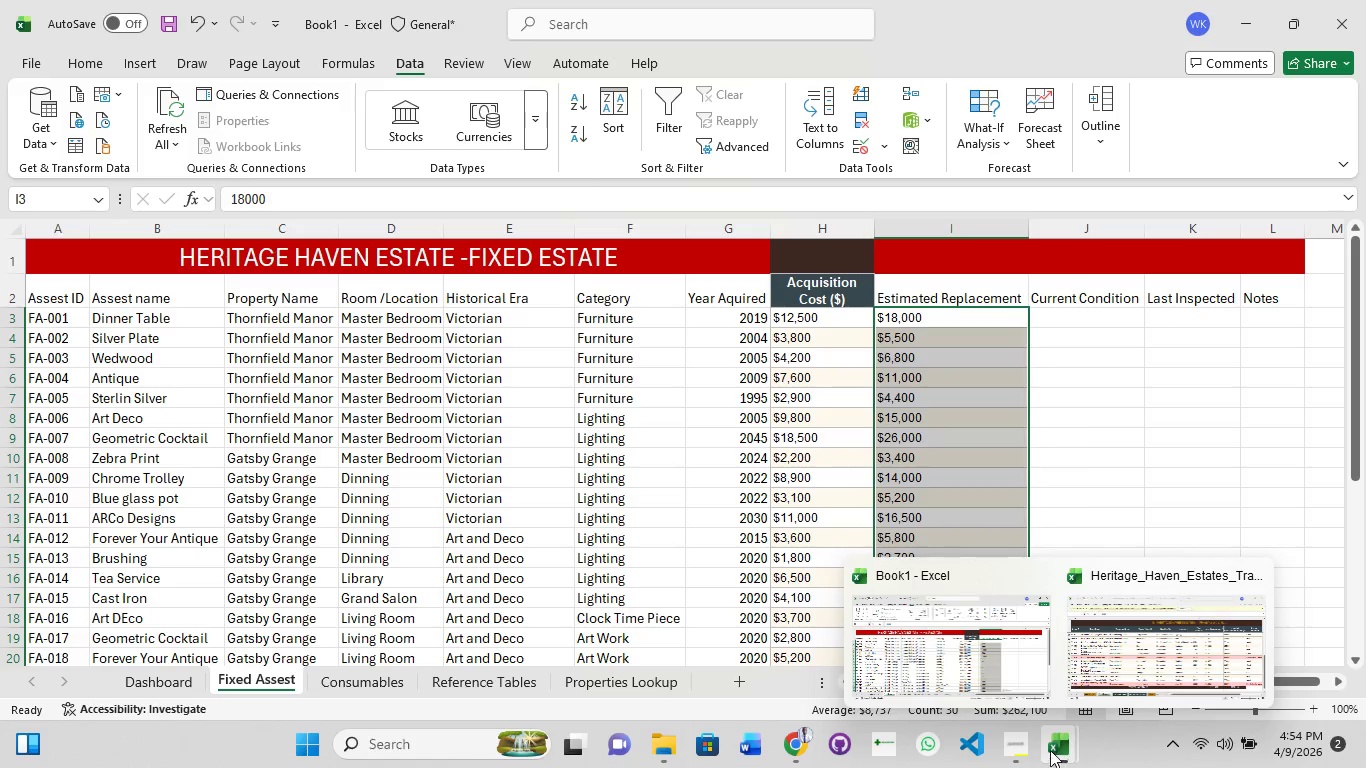 
left_click([1122, 649])
 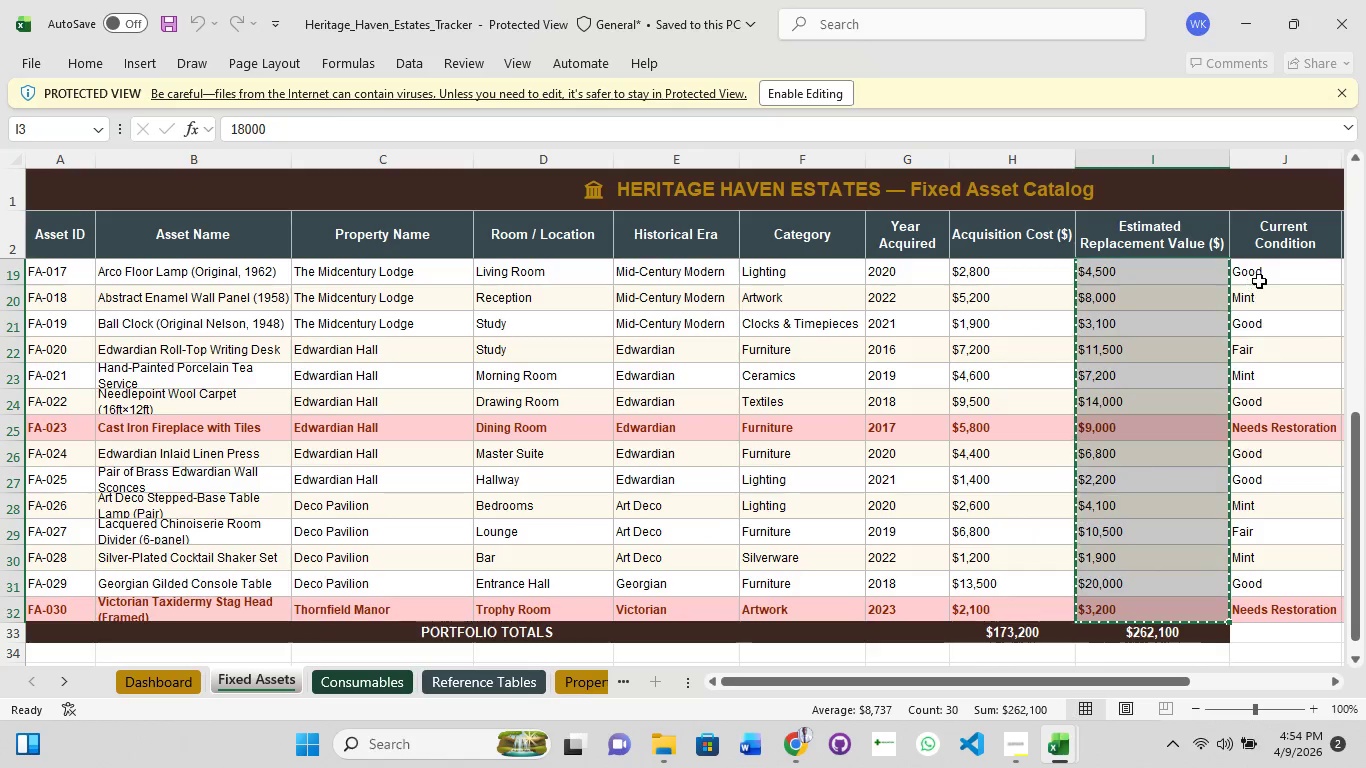 
left_click([1260, 281])
 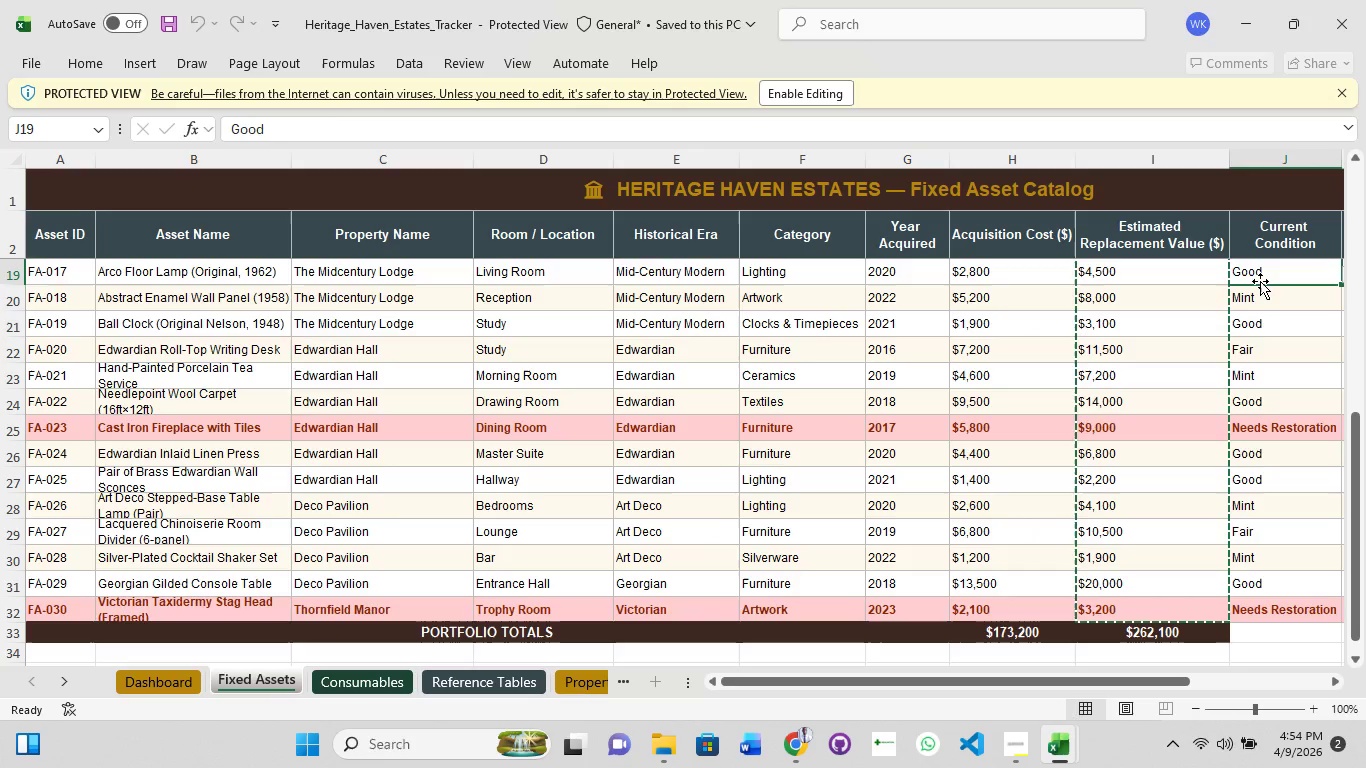 
wait(5.53)
 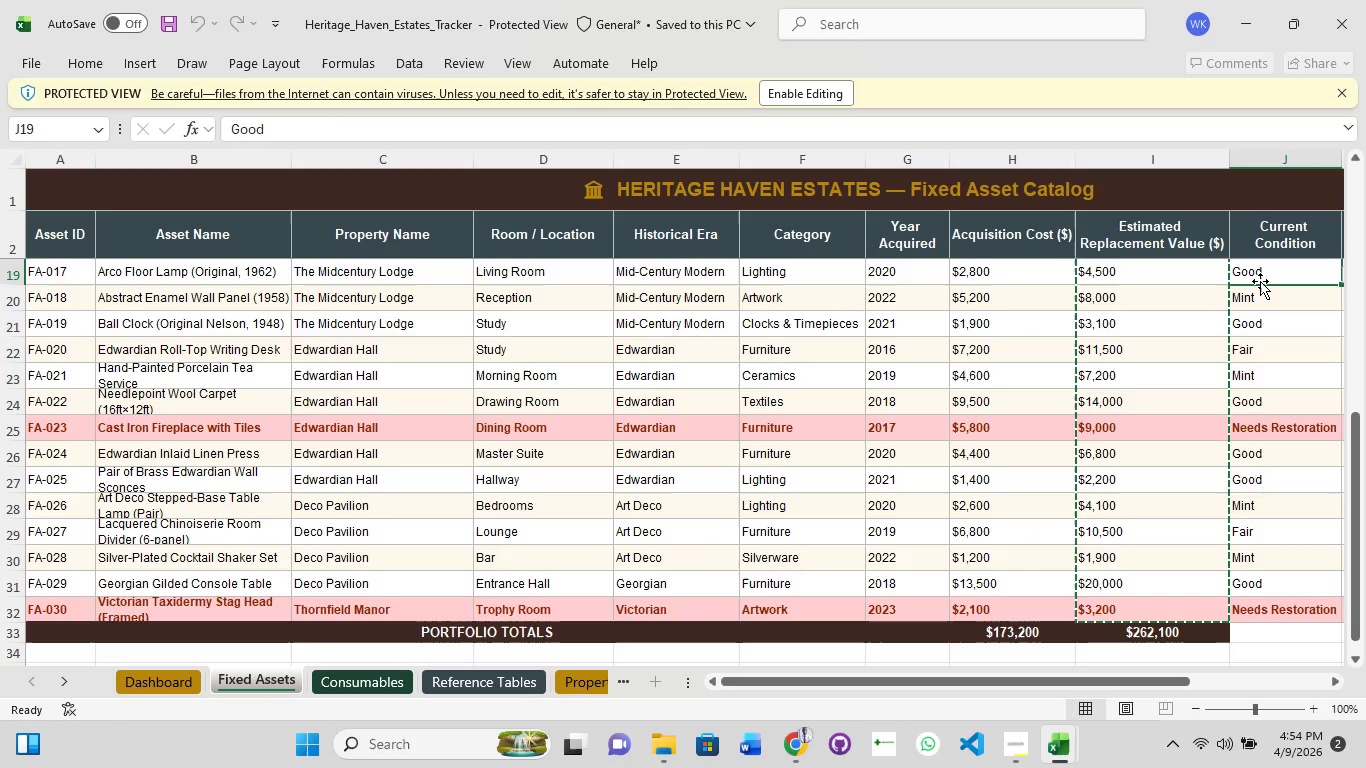 
left_click([1260, 281])
 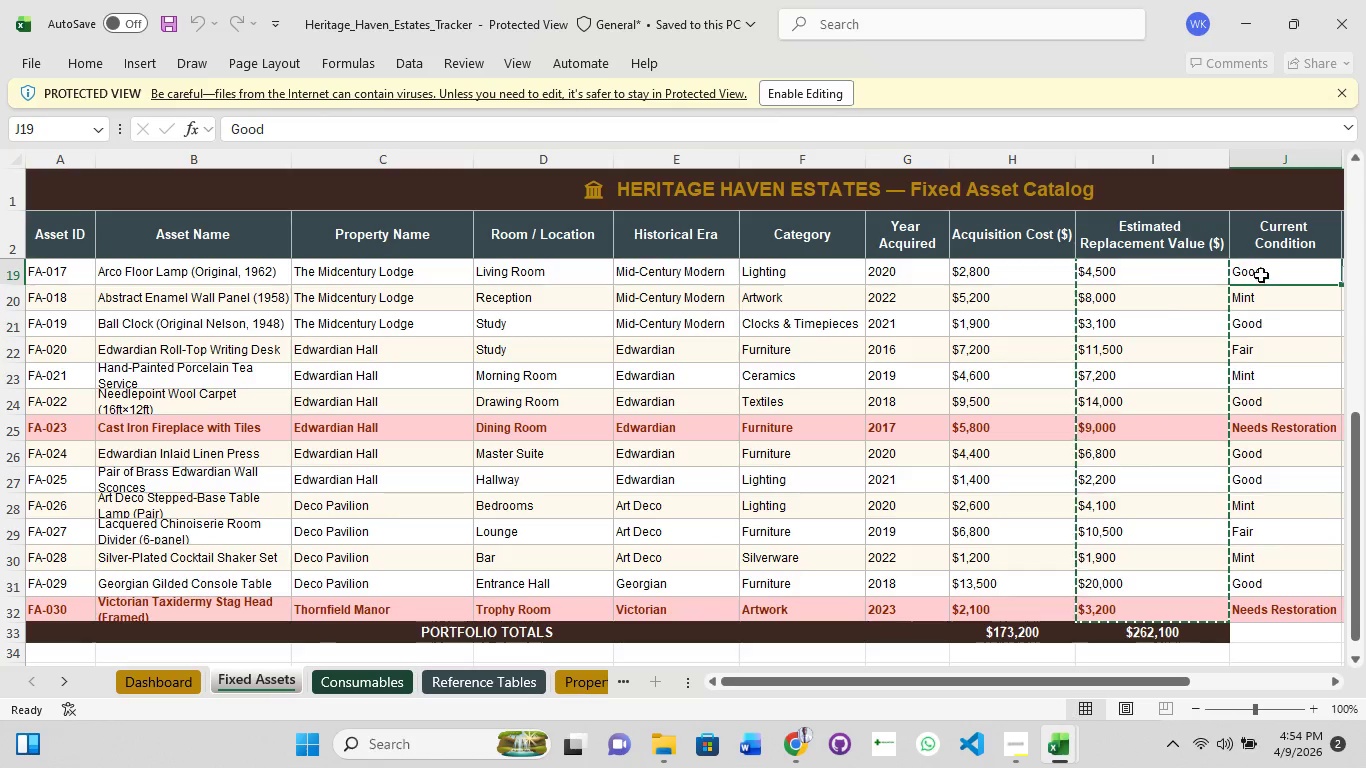 
left_click([1260, 273])
 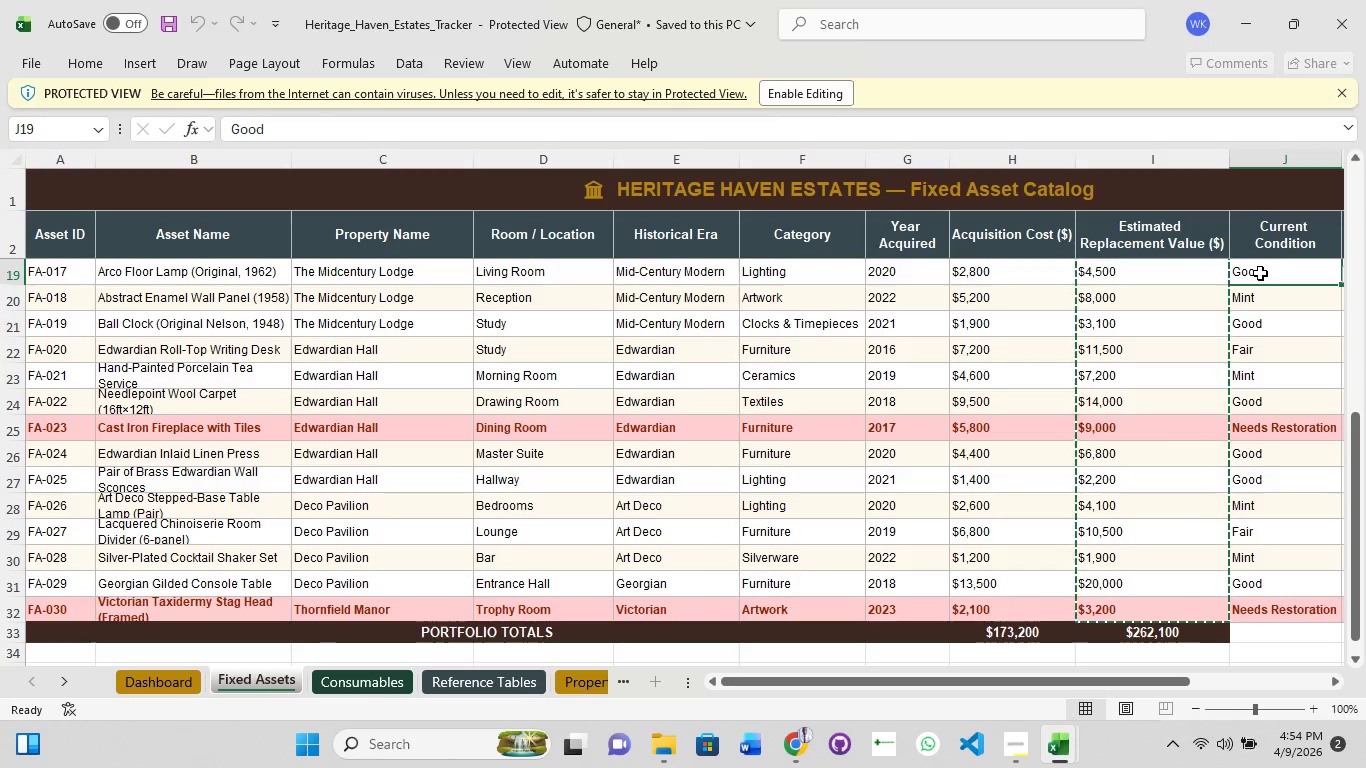 
double_click([1260, 273])
 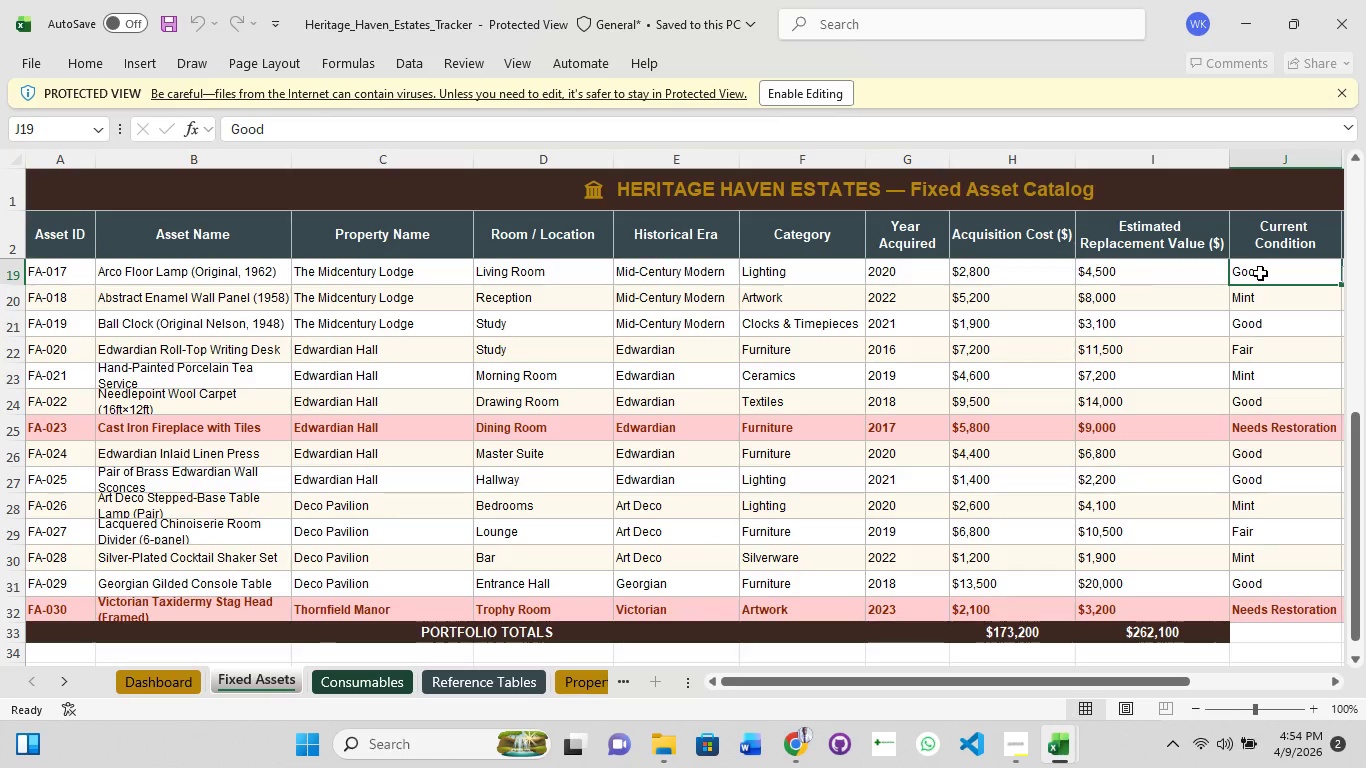 
left_click([1260, 273])
 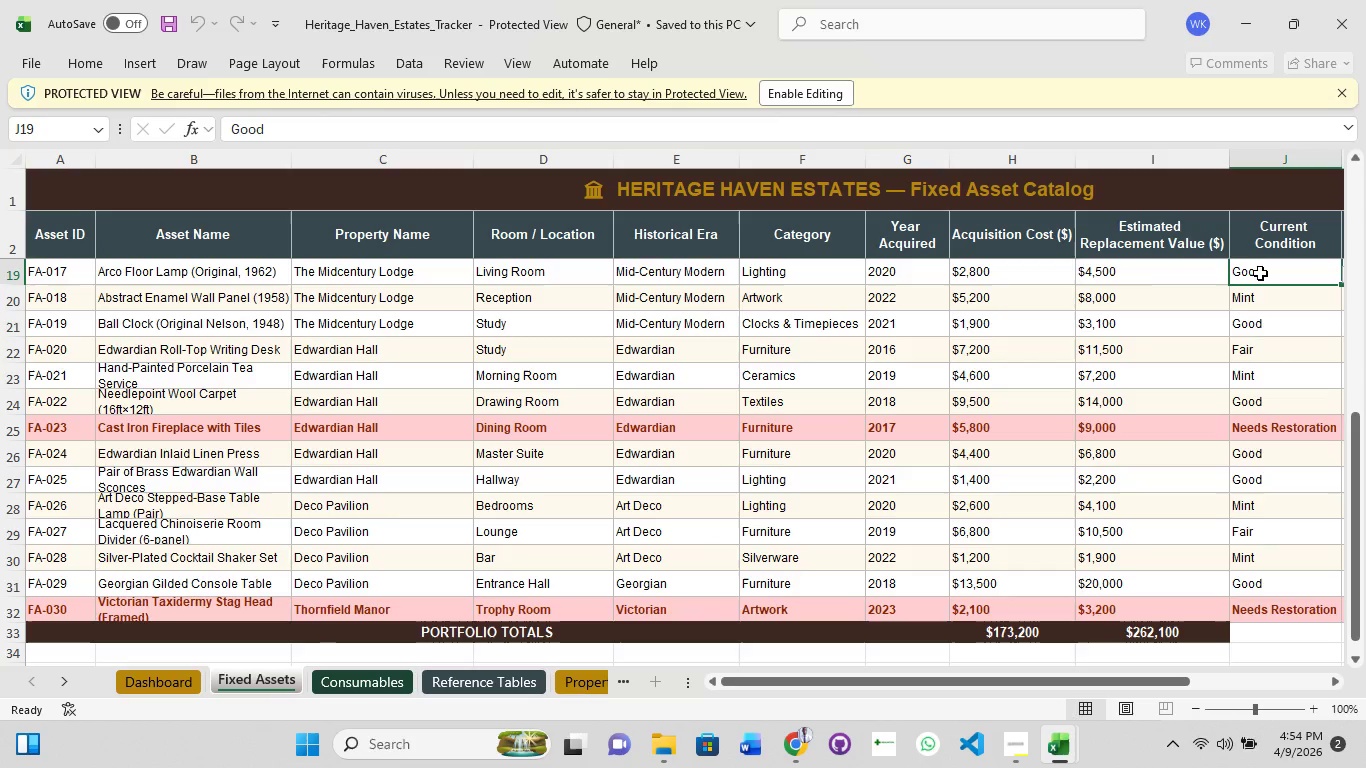 
left_click([1260, 273])
 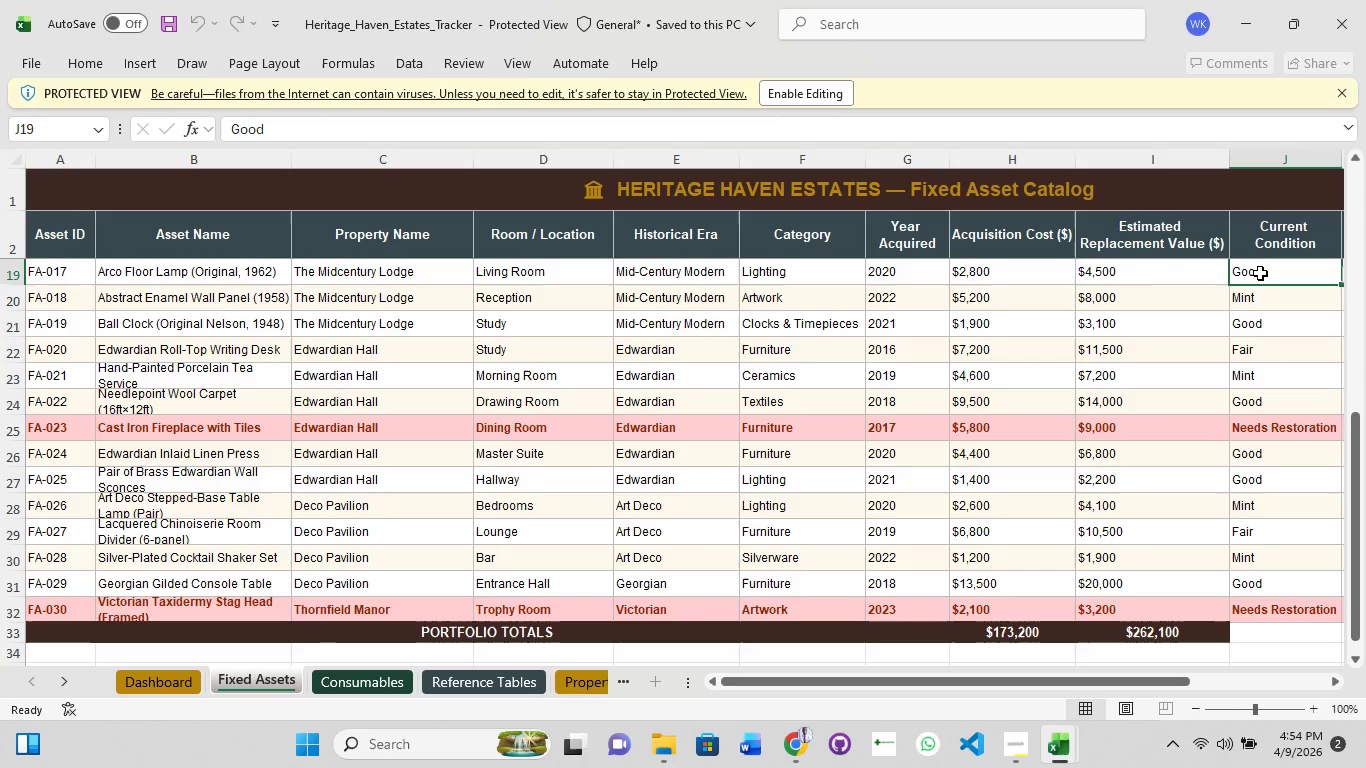 
hold_key(key=ShiftLeft, duration=1.5)
left_click_drag(start_coordinate=[1260, 273], to_coordinate=[1246, 492])
 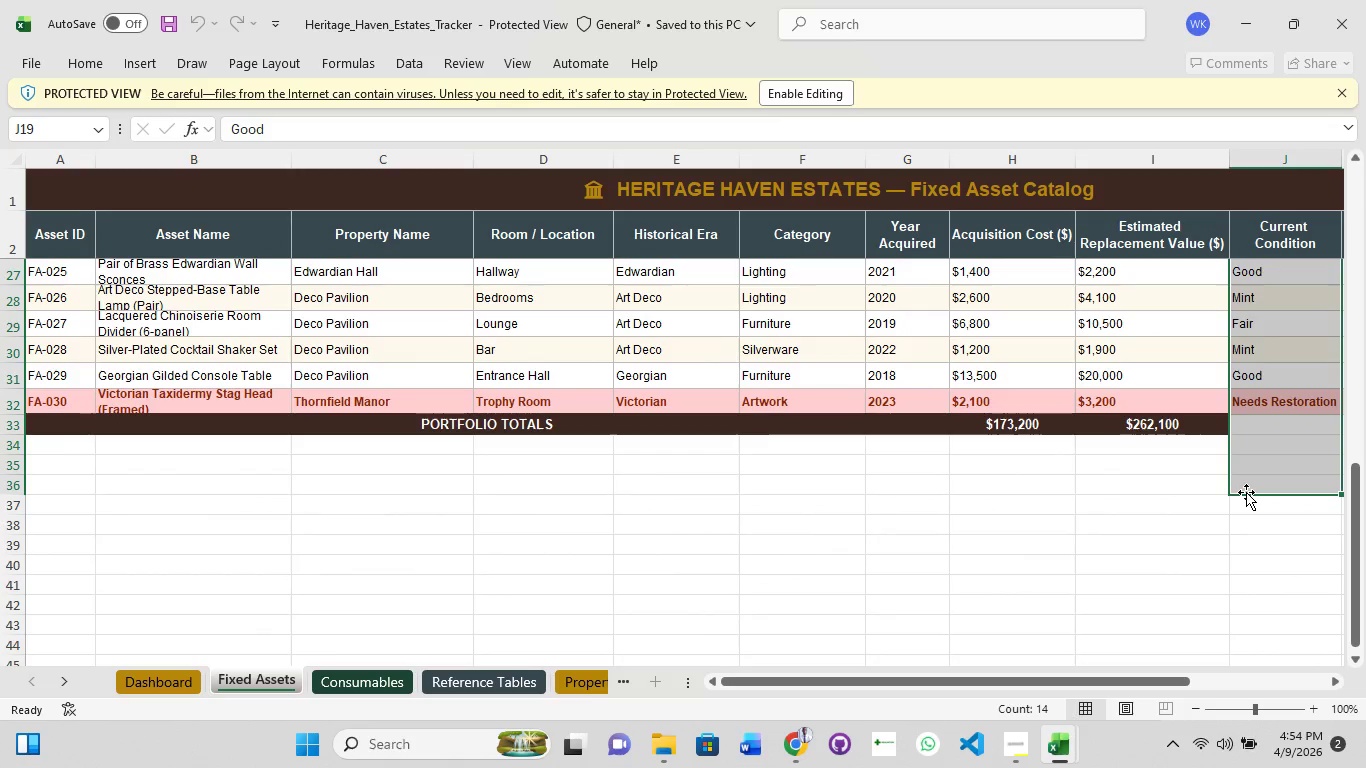 
hold_key(key=ShiftLeft, duration=1.5)
 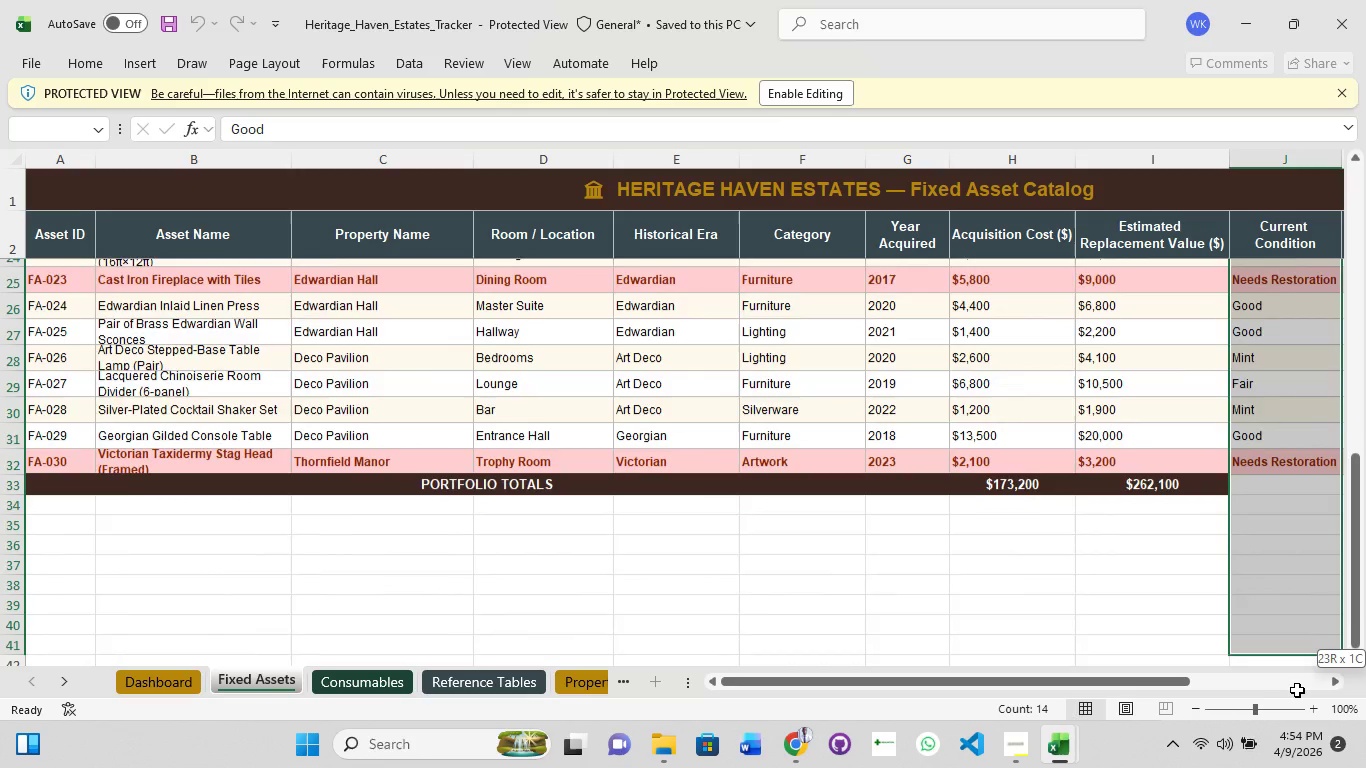 
hold_key(key=ShiftLeft, duration=1.52)
 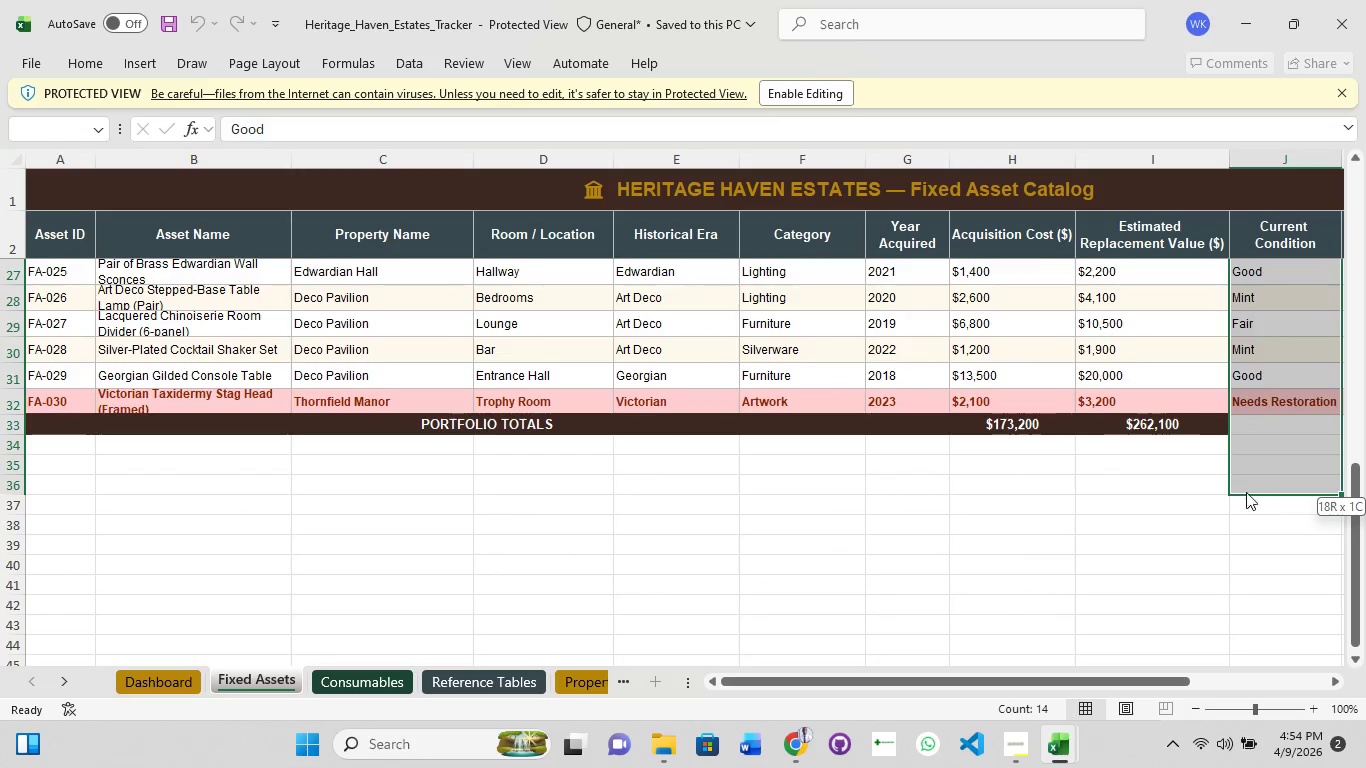 
left_click([1246, 492])
 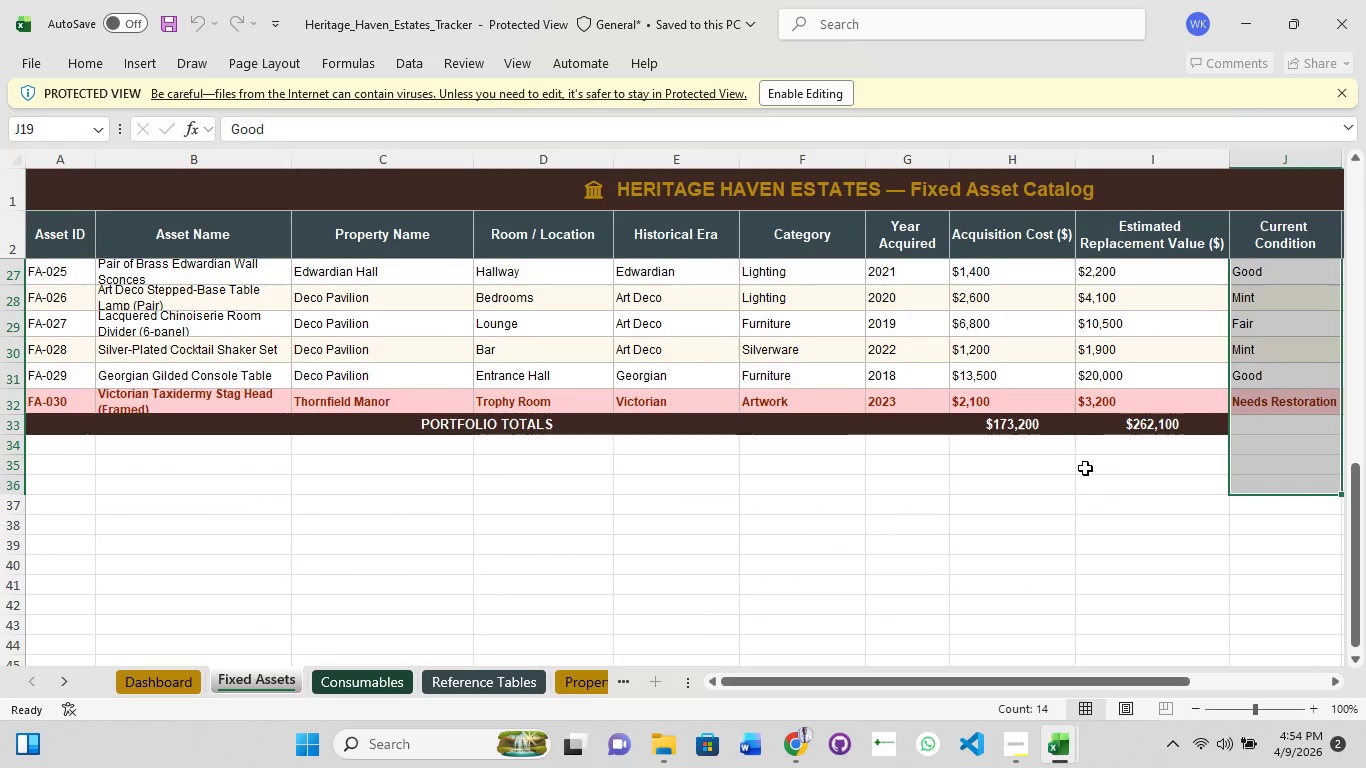 
left_click([1085, 468])
 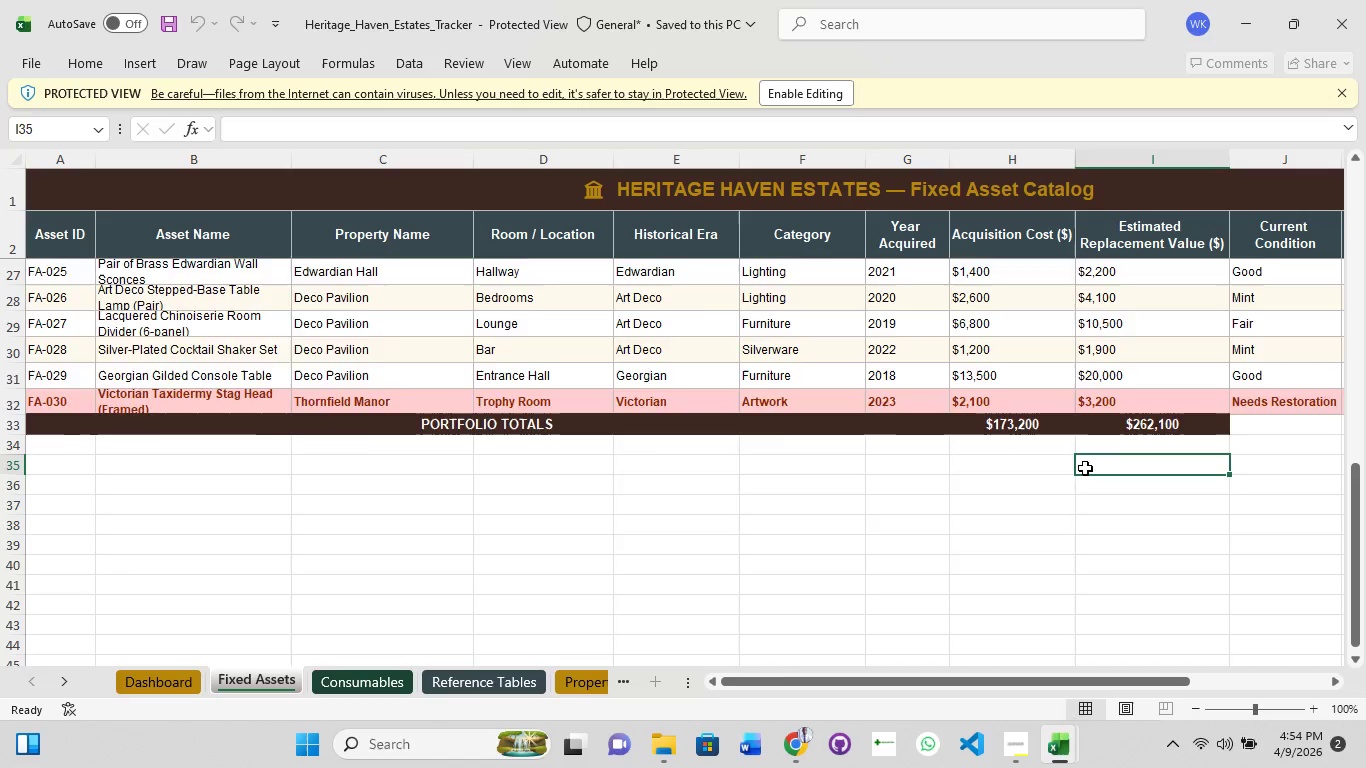 
scroll: coordinate [1093, 448], scroll_direction: up, amount: 20.0
 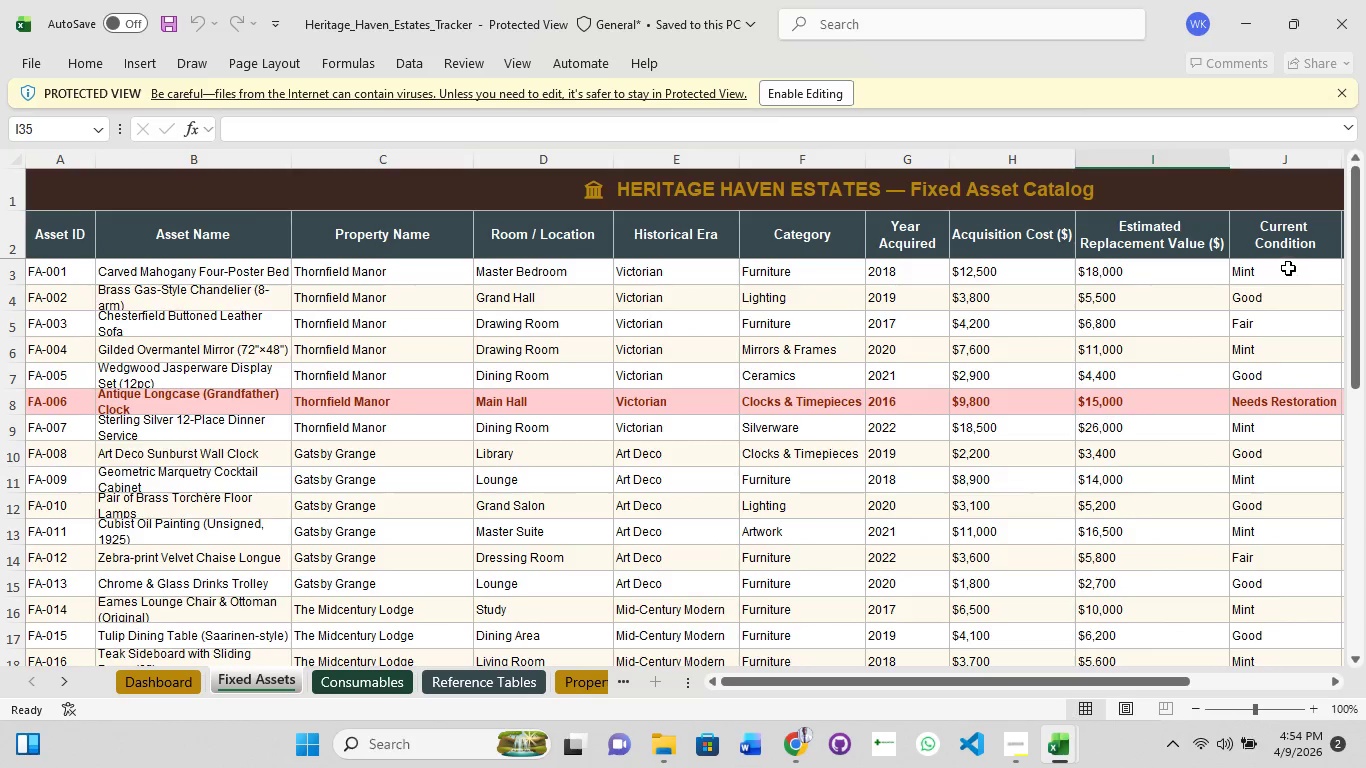 
left_click([1288, 268])
 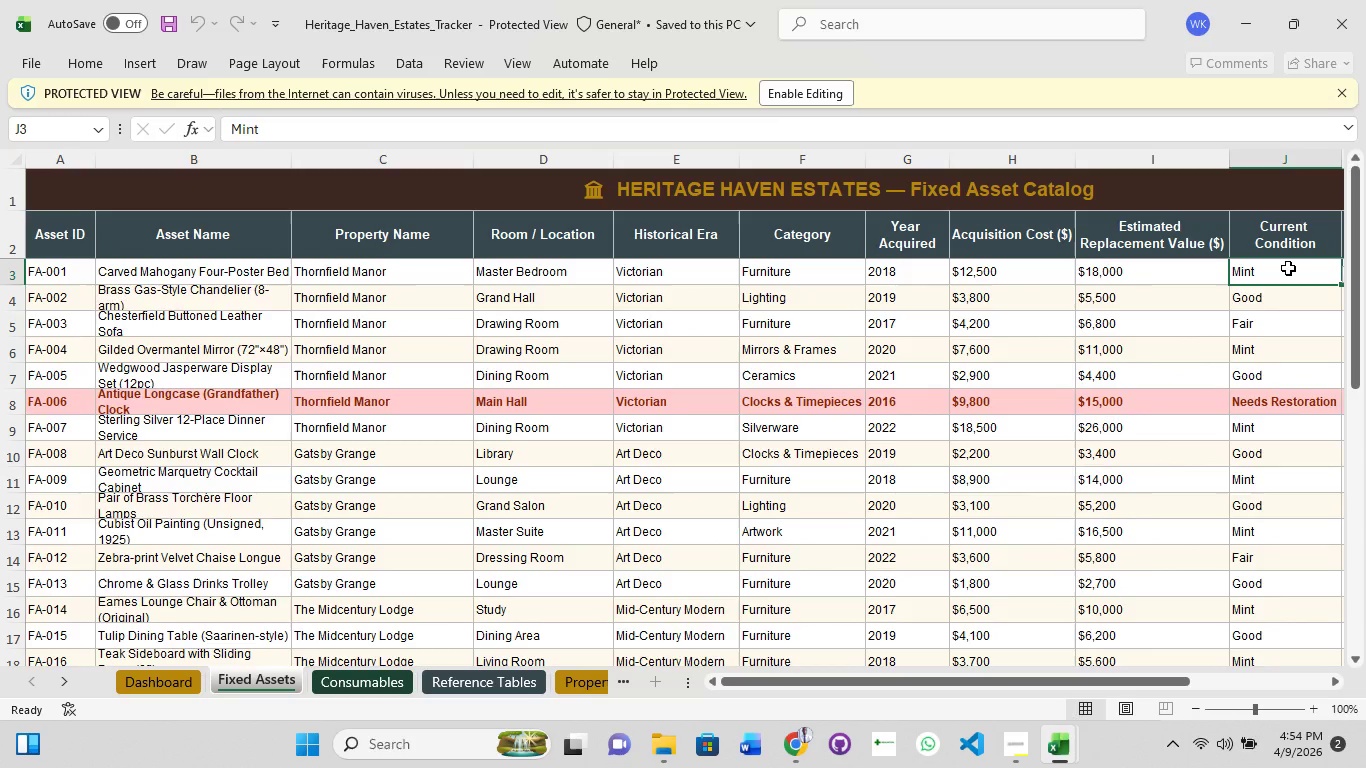 
hold_key(key=ShiftLeft, duration=1.5)
left_click_drag(start_coordinate=[1288, 268], to_coordinate=[1282, 618])
 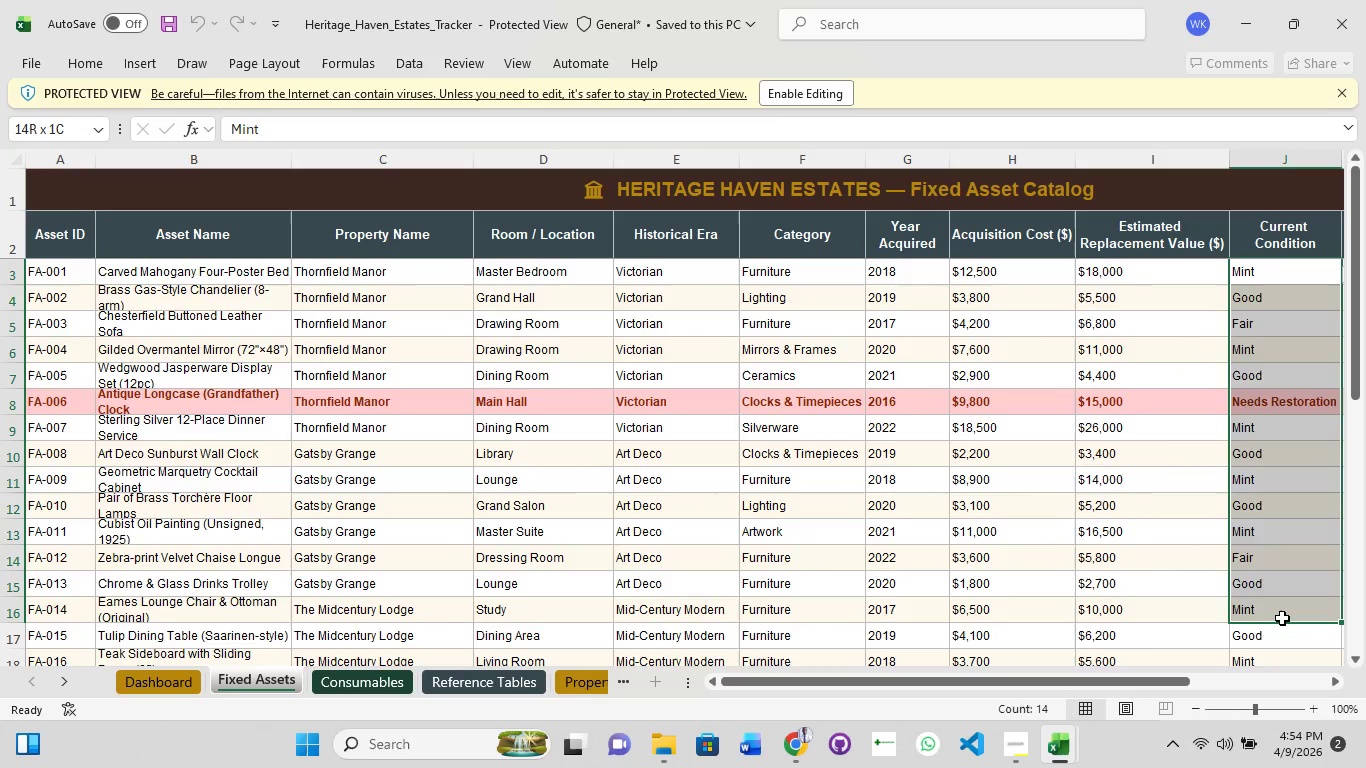 
hold_key(key=ShiftLeft, duration=1.5)
left_click_drag(start_coordinate=[1282, 618], to_coordinate=[1283, 660])
 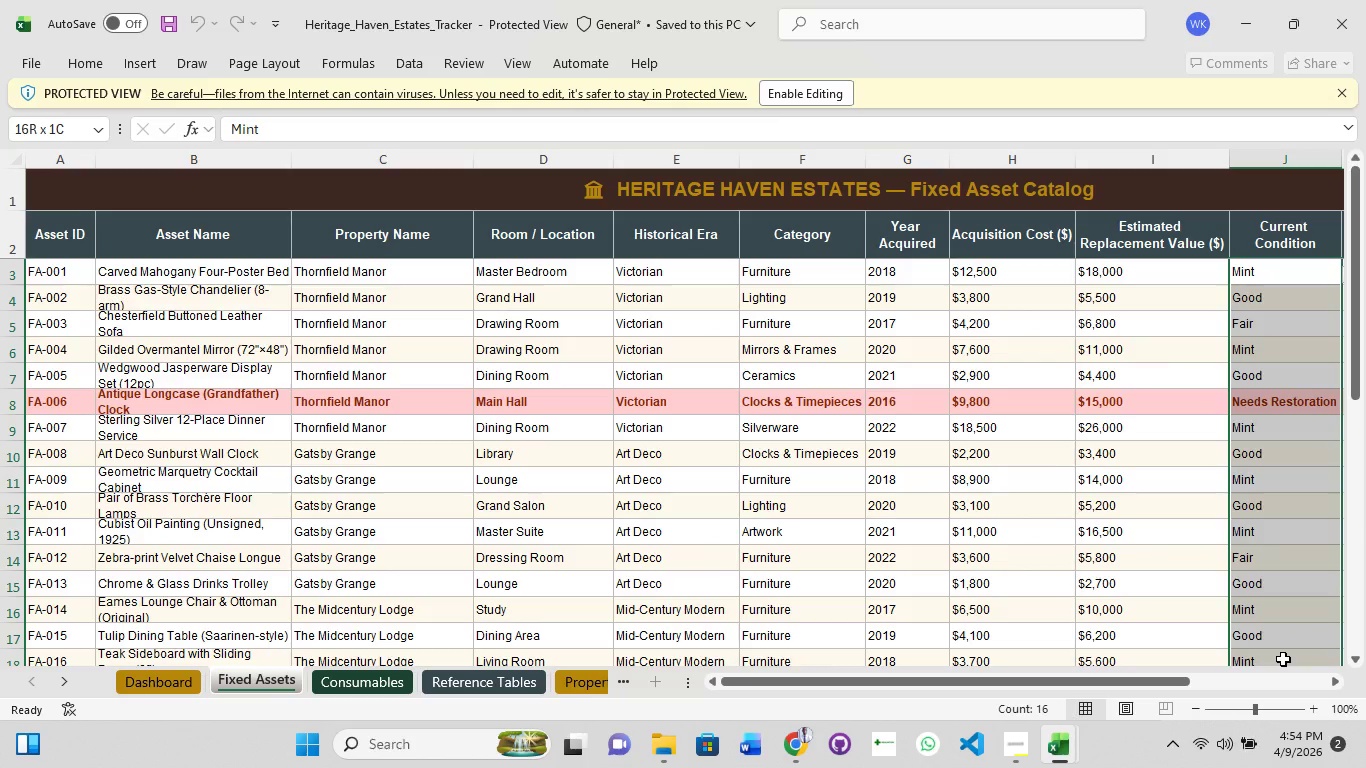 
scroll: coordinate [1282, 618], scroll_direction: down, amount: 1.0
 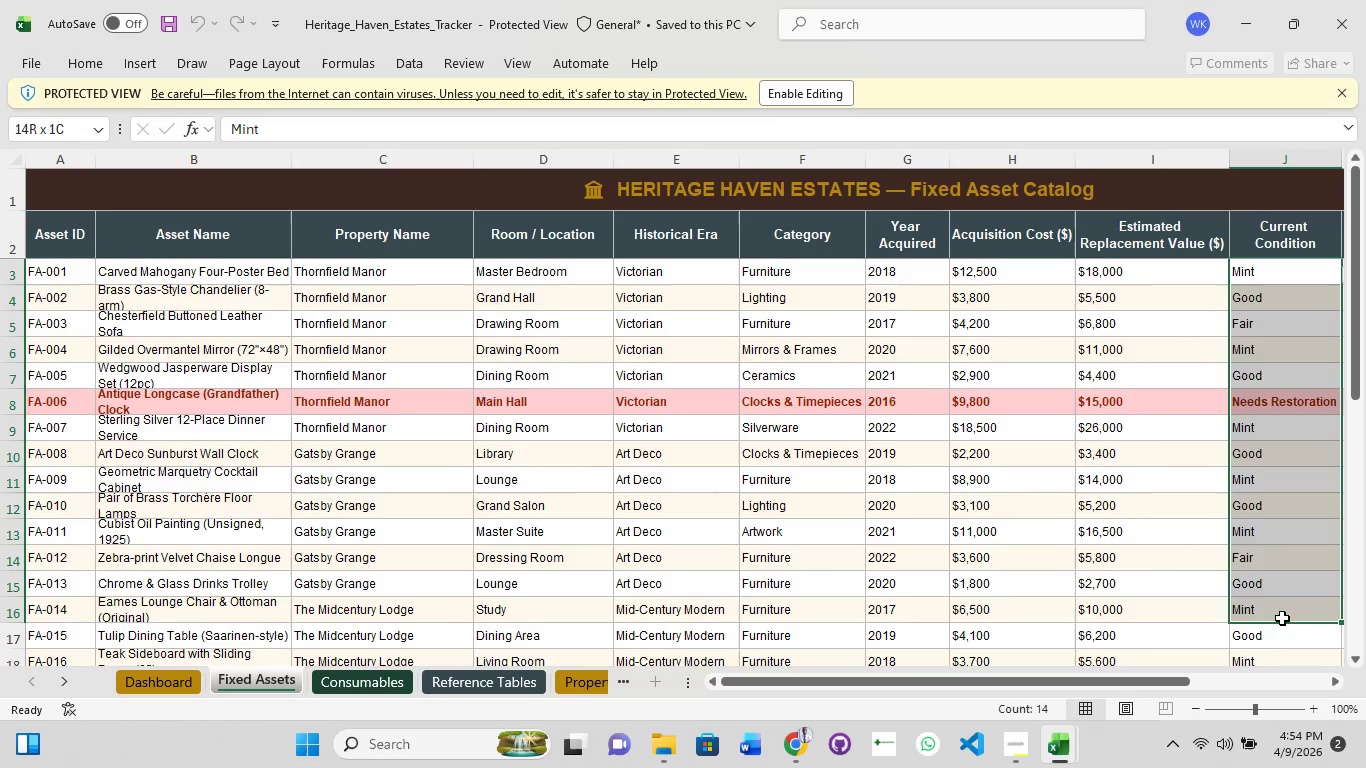 
hold_key(key=ShiftLeft, duration=1.52)
 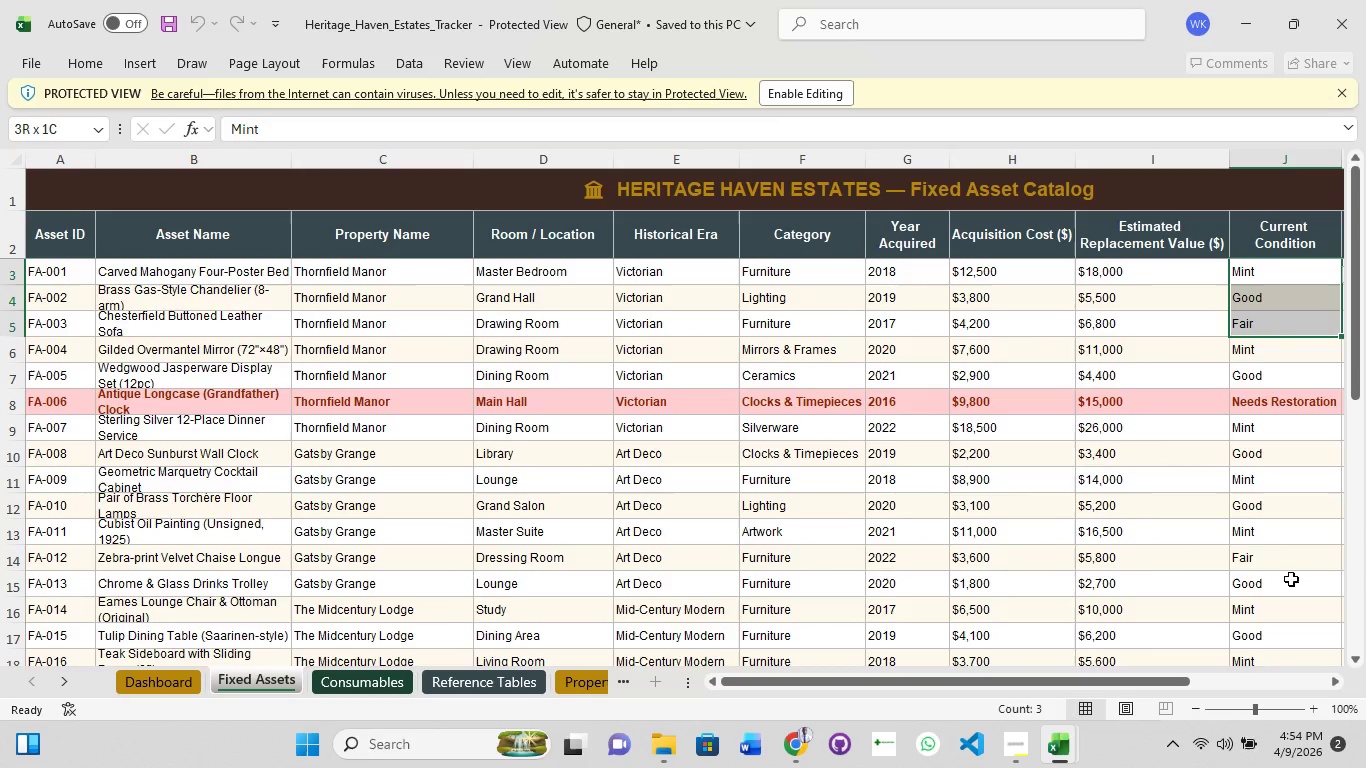 
hold_key(key=ShiftLeft, duration=1.5)
 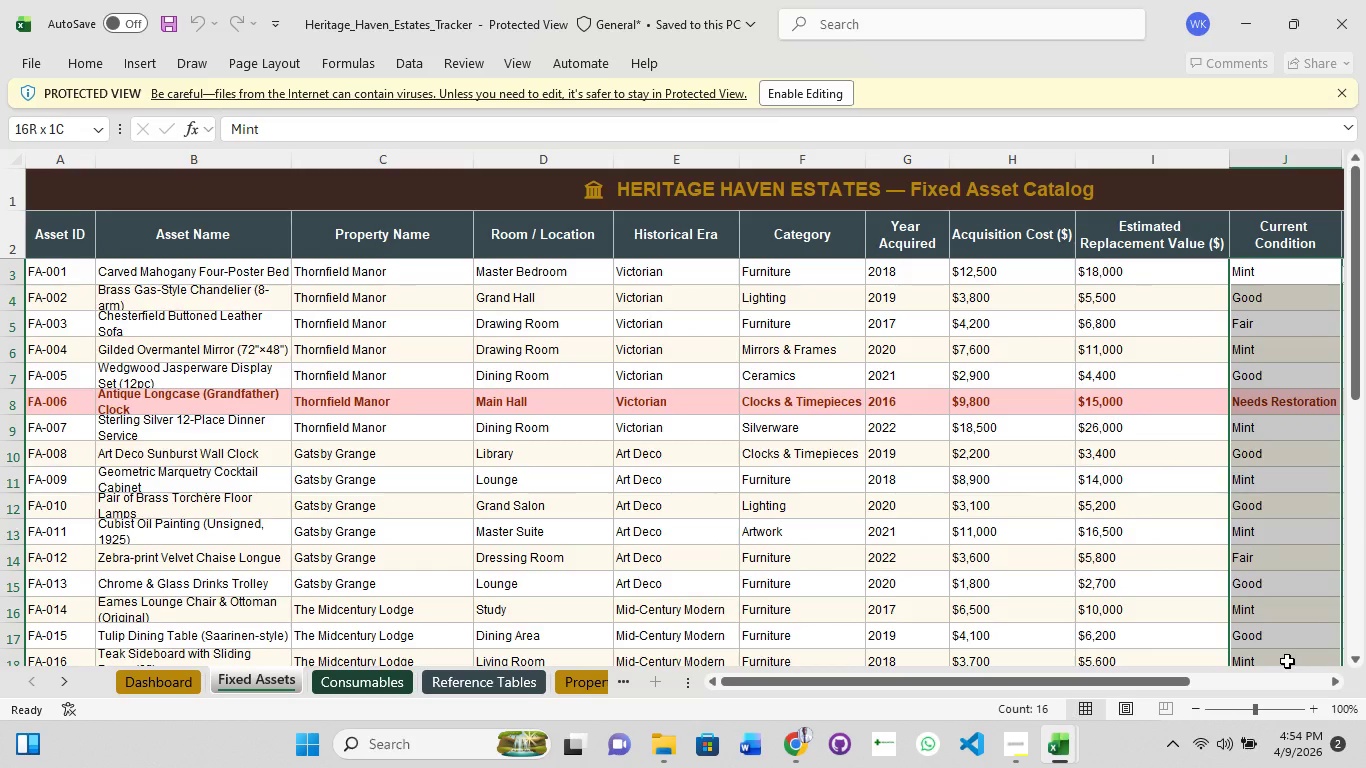 
hold_key(key=ShiftLeft, duration=1.52)
 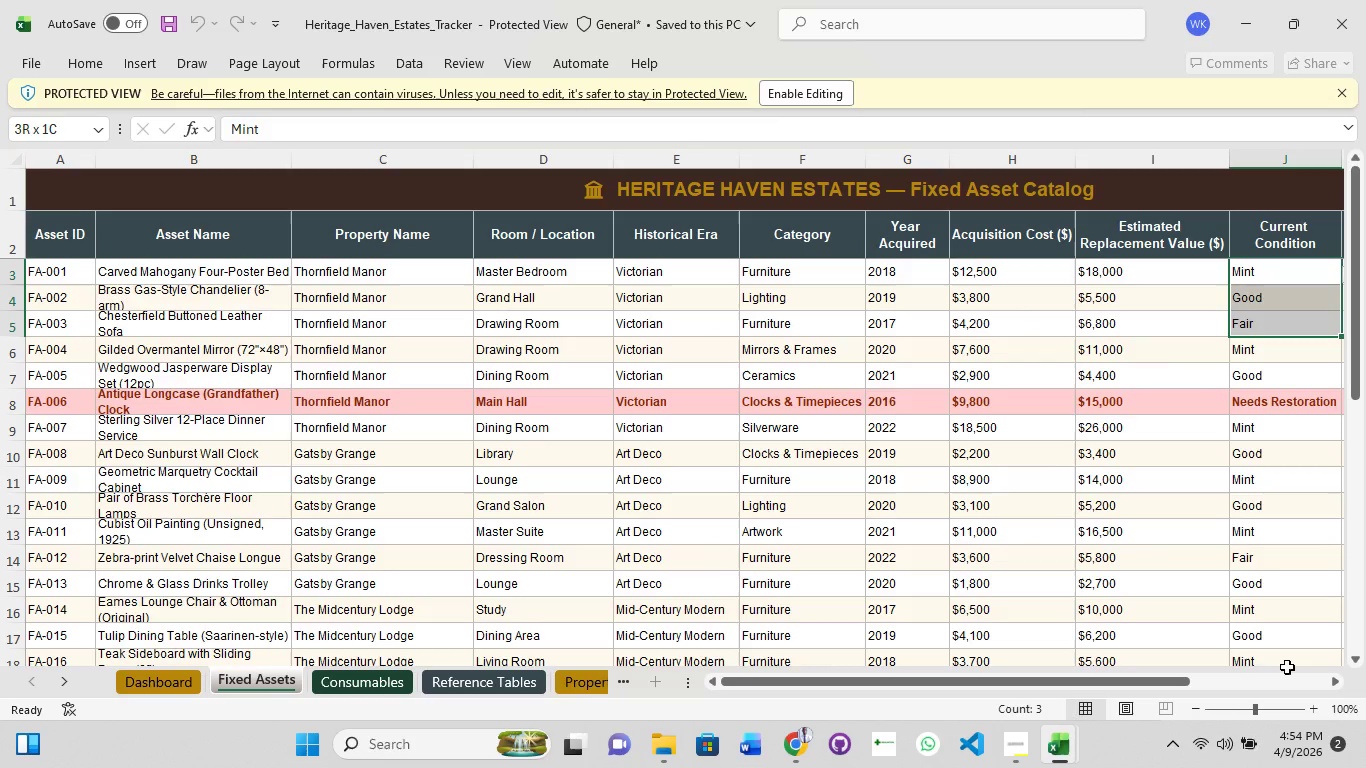 
hold_key(key=ShiftLeft, duration=1.5)
 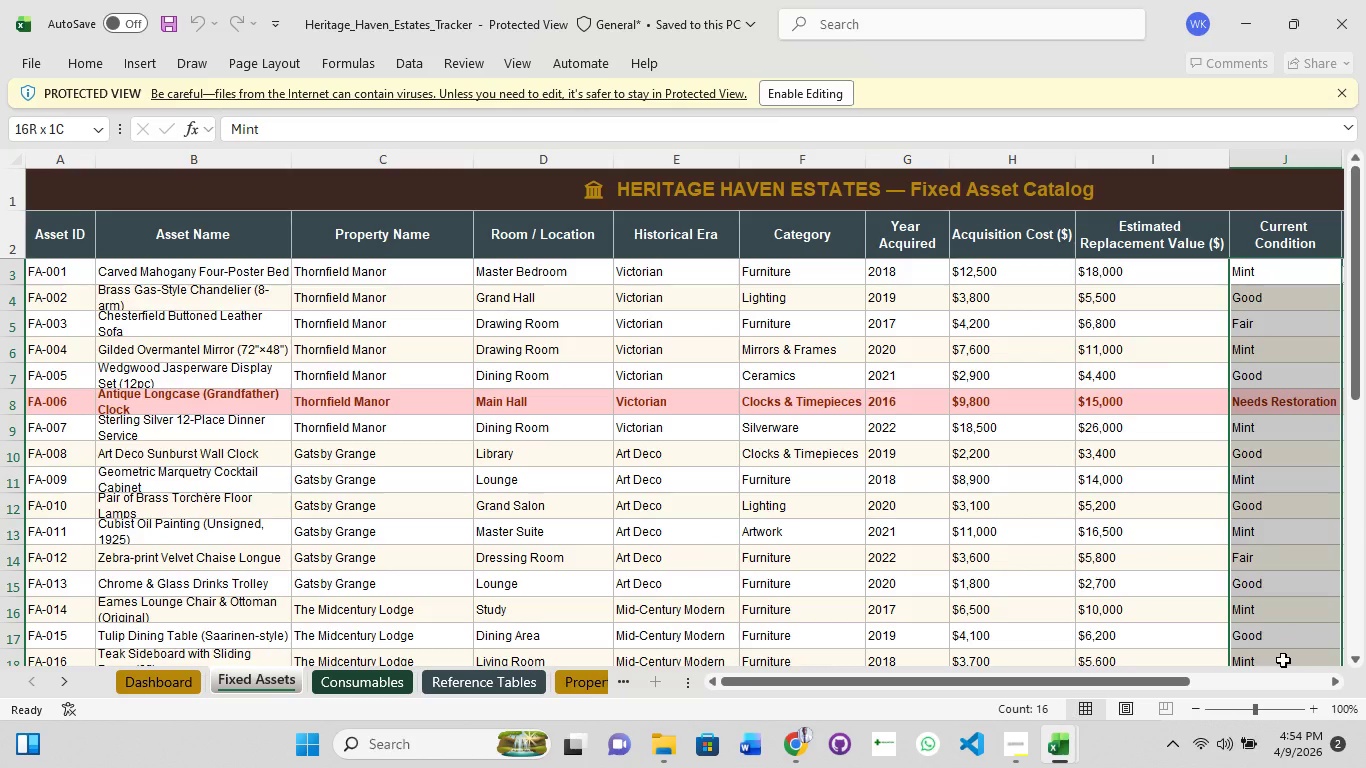 
hold_key(key=ShiftLeft, duration=0.7)
 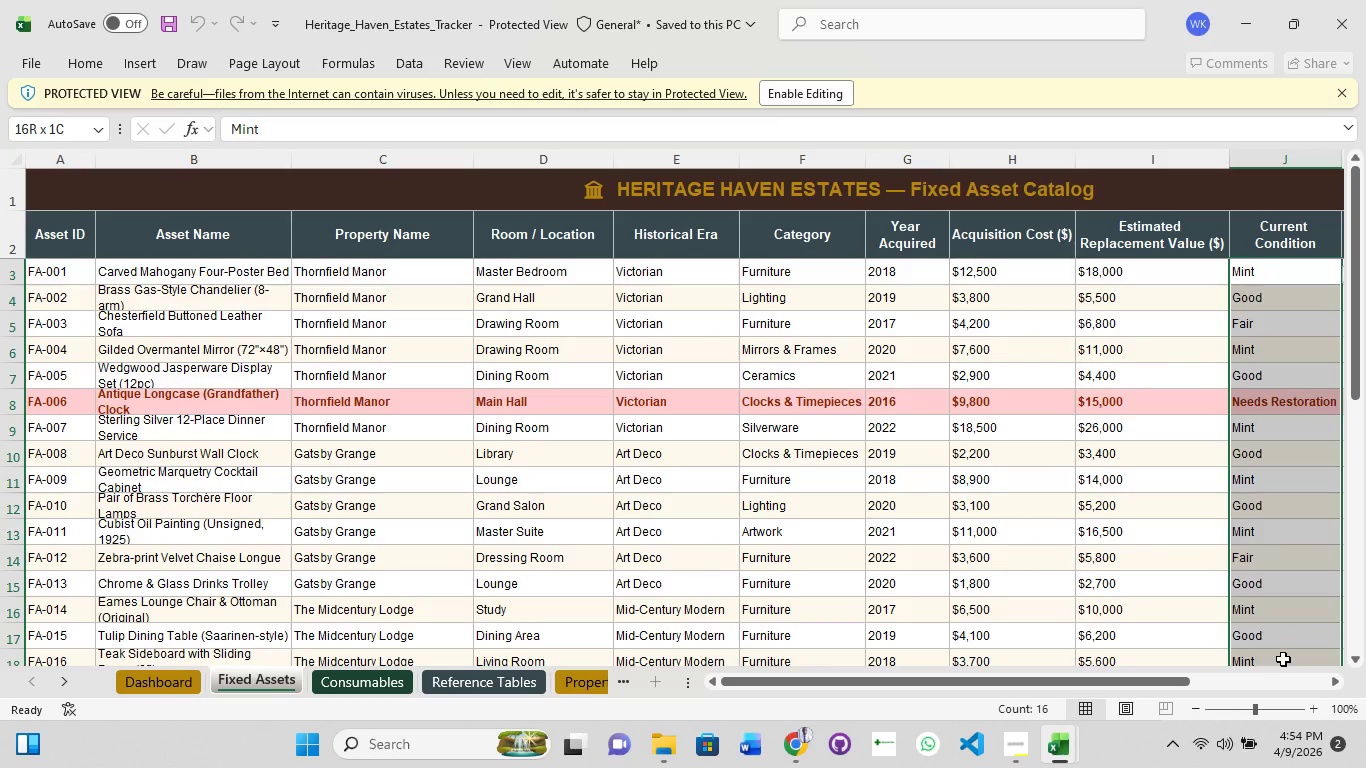 
key(Control+C)
 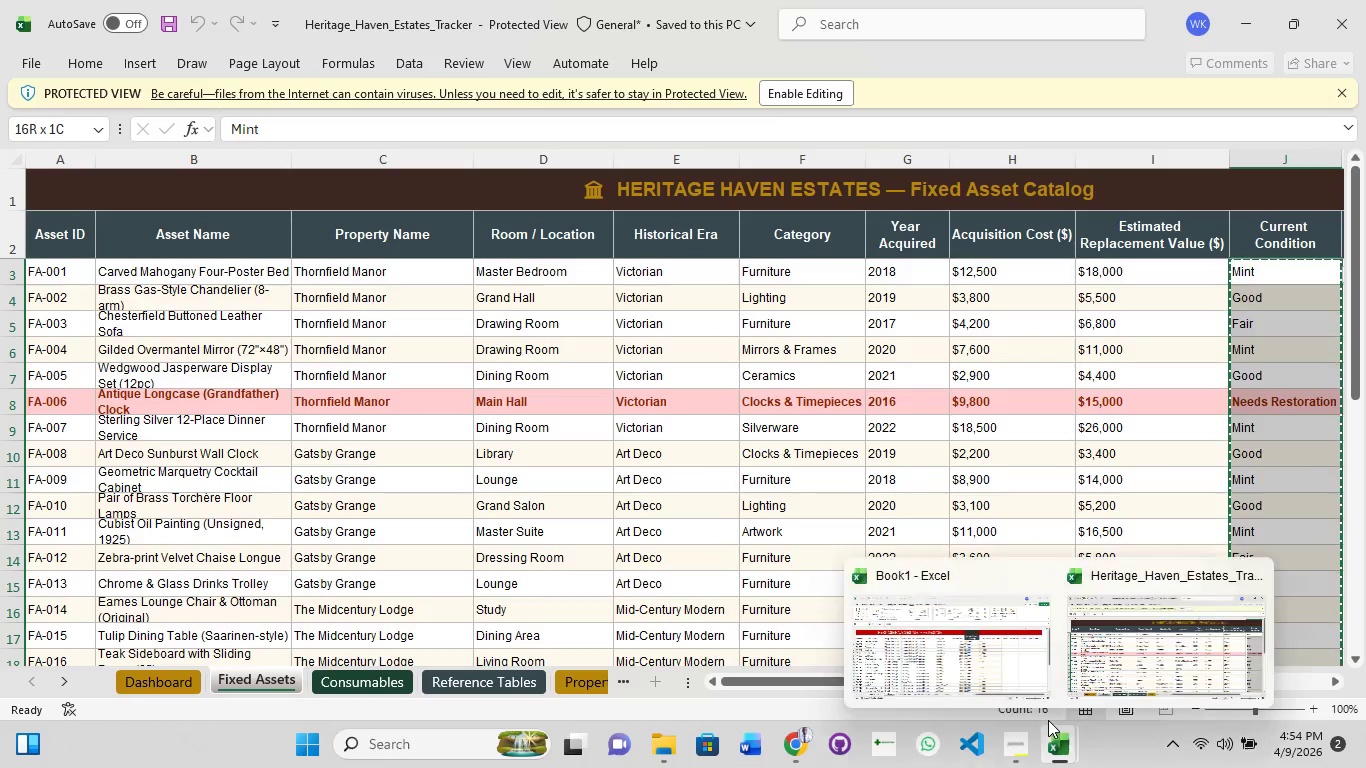 
left_click([951, 624])
 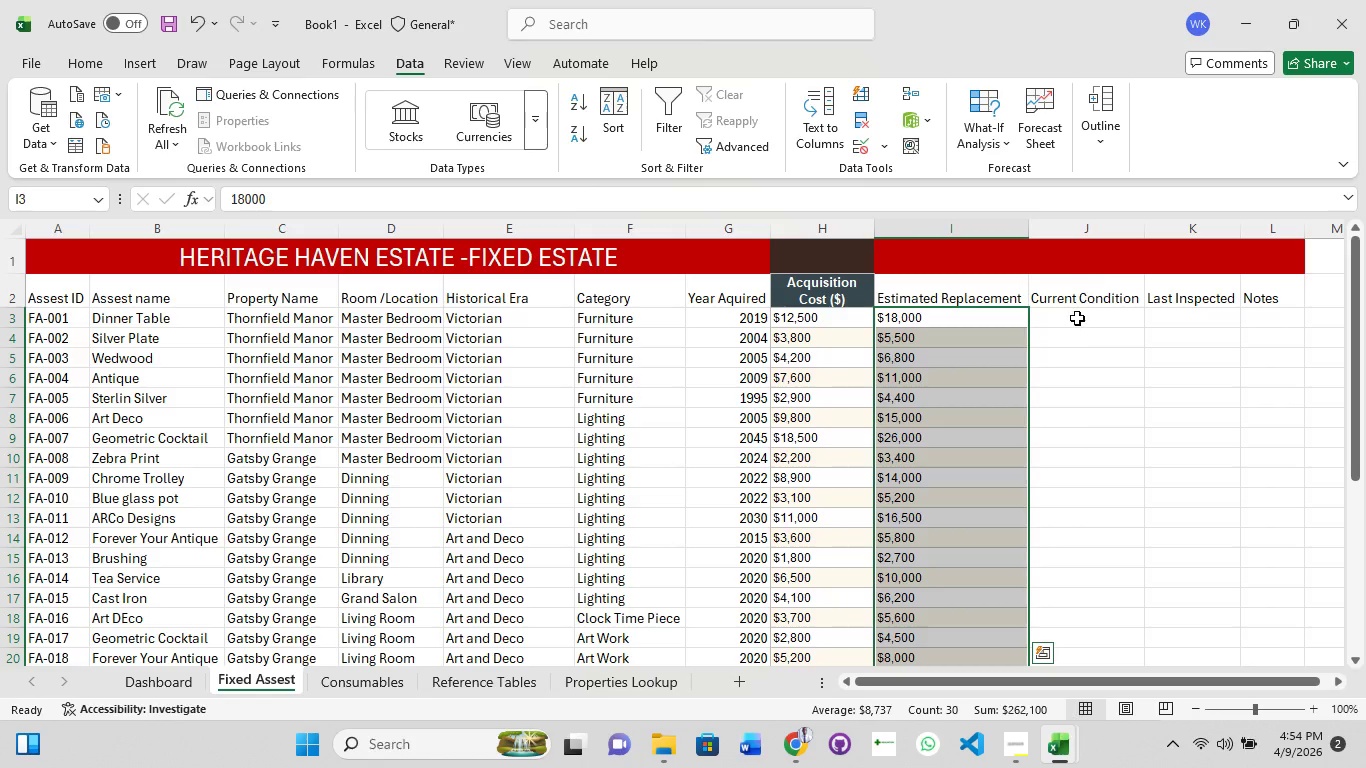 
left_click([1077, 324])
 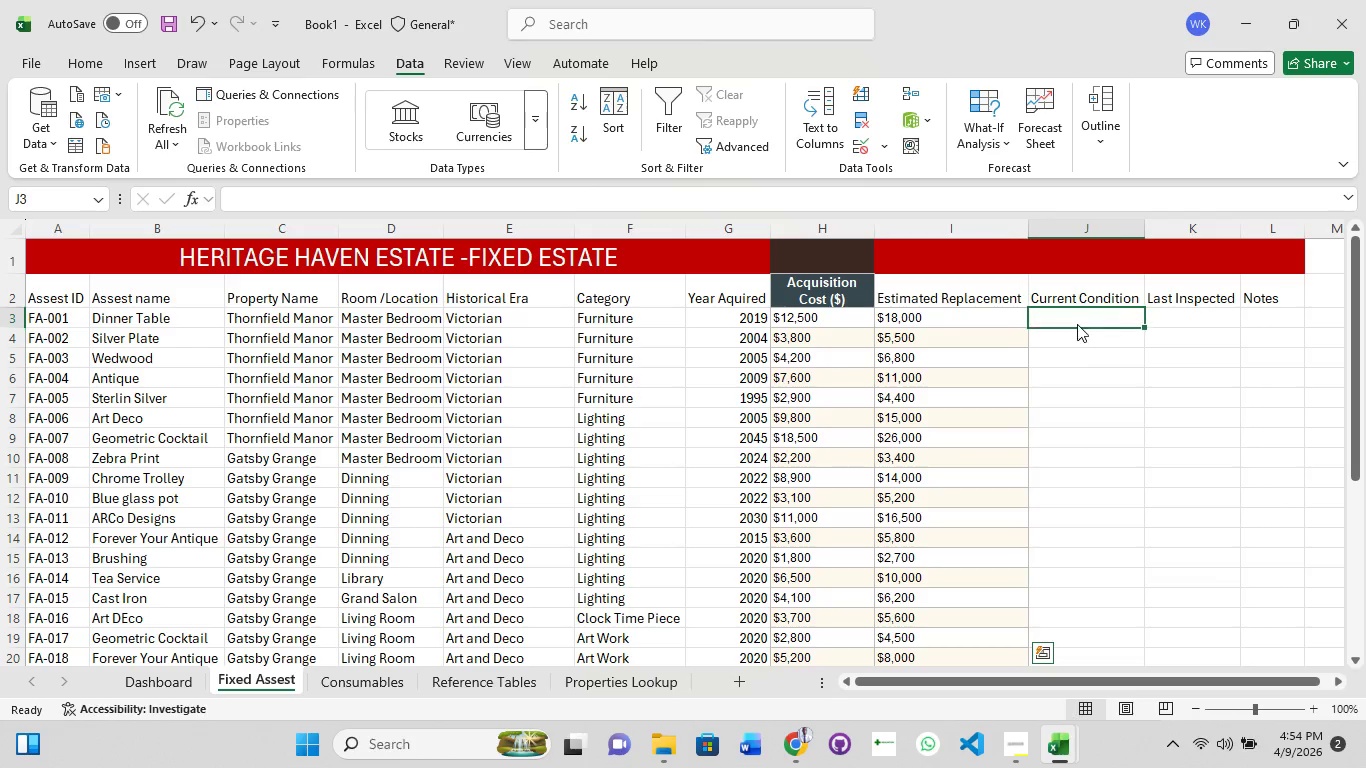 
left_click([1077, 324])
 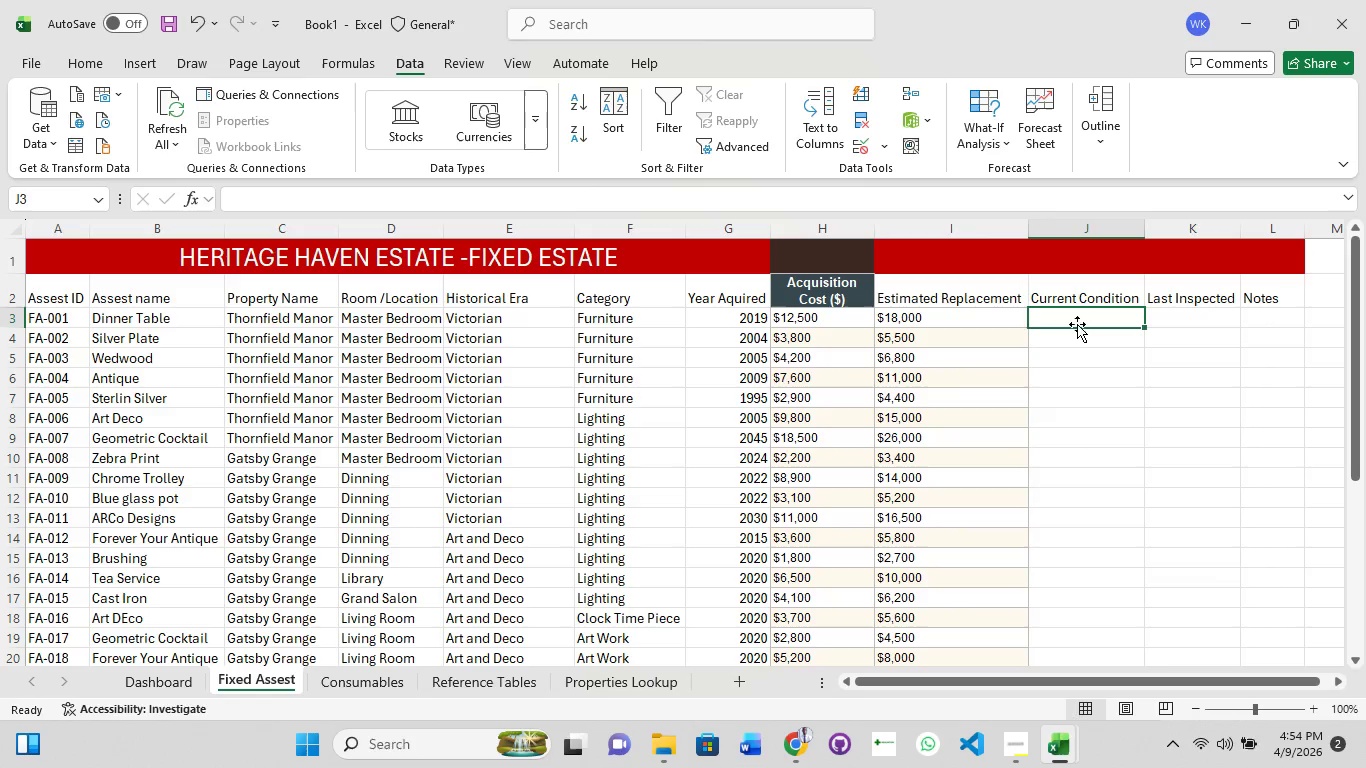 
key(Control+V)
 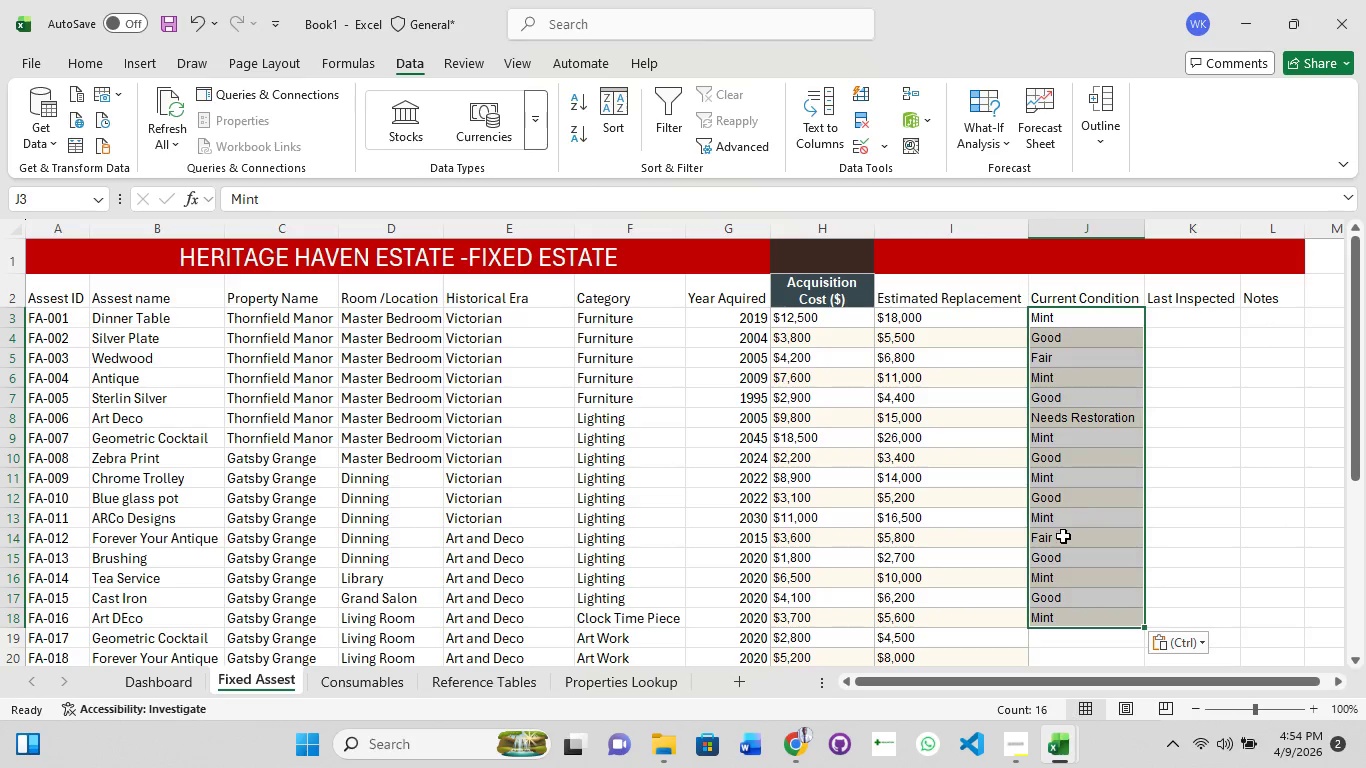 
scroll: coordinate [1059, 540], scroll_direction: down, amount: 3.0
 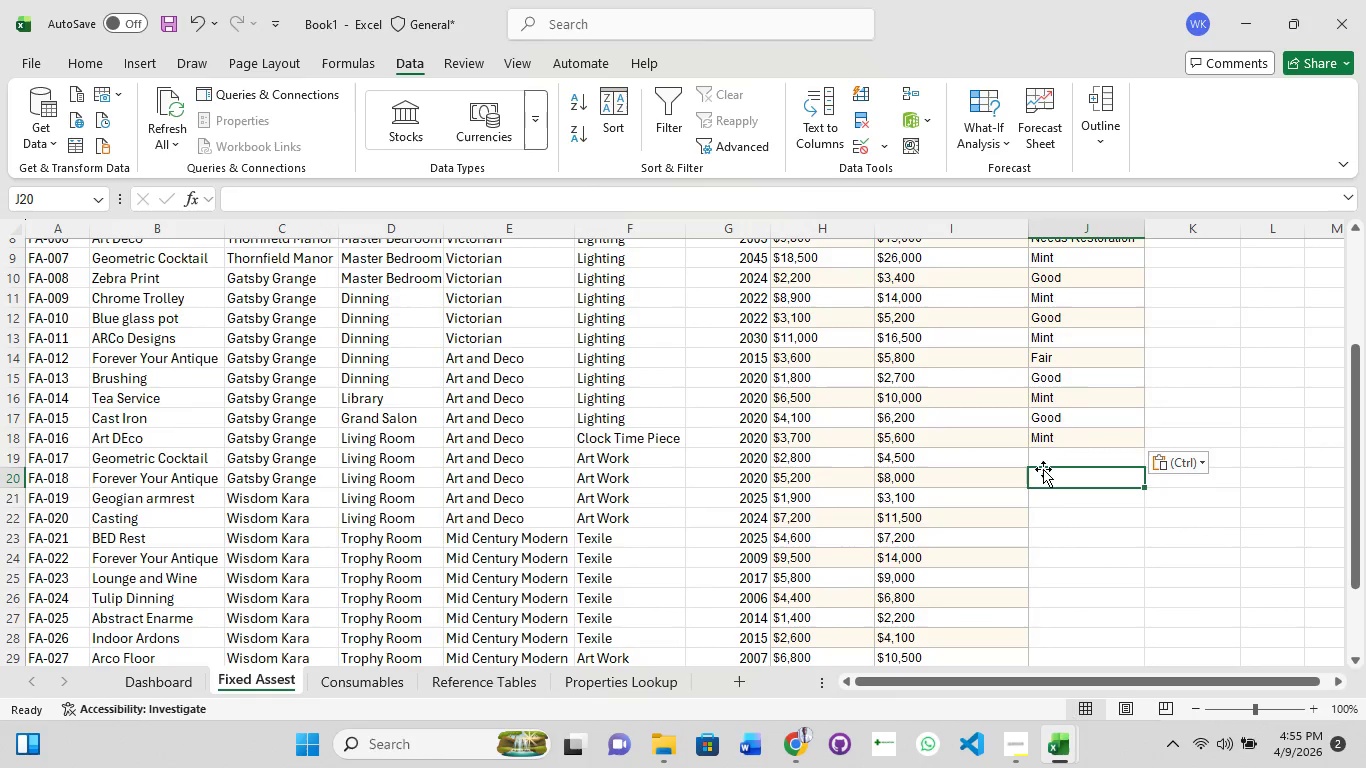 
left_click([1048, 461])
 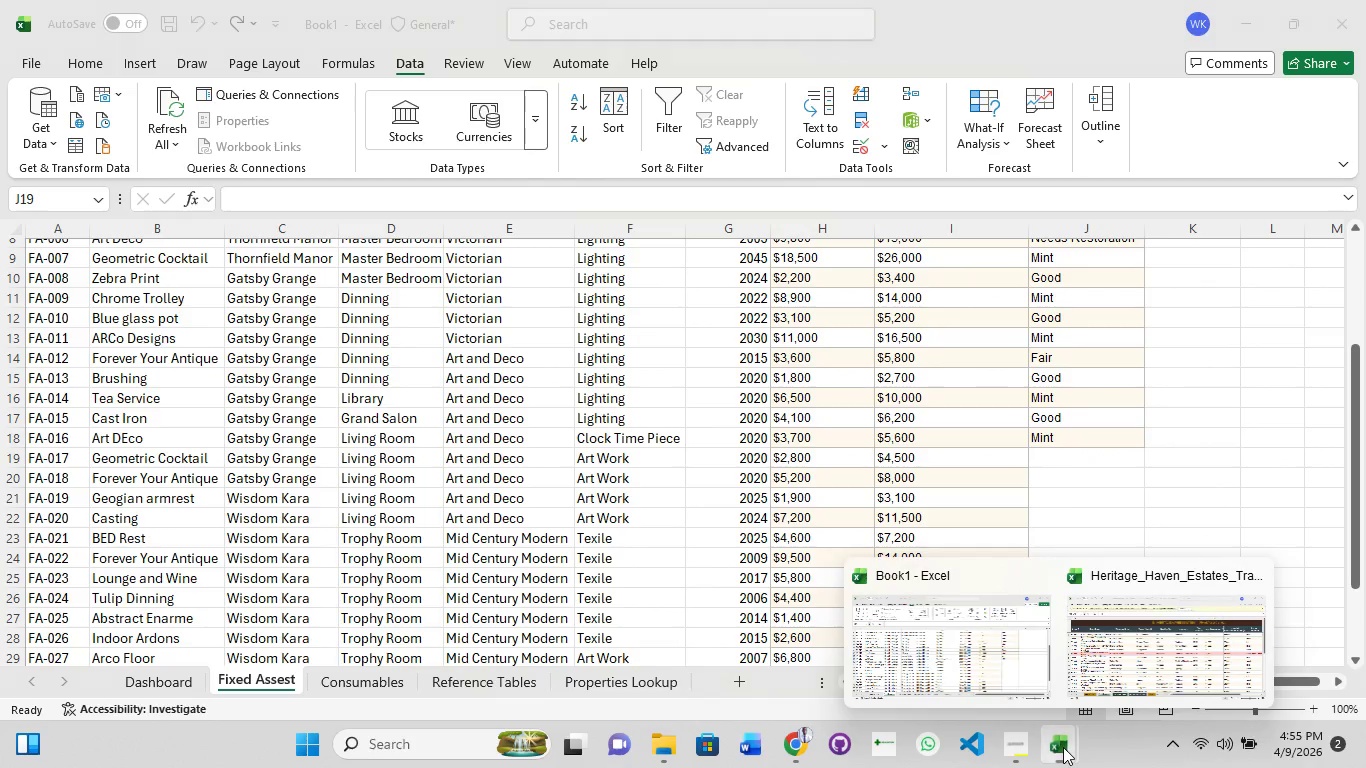 
left_click([1124, 662])
 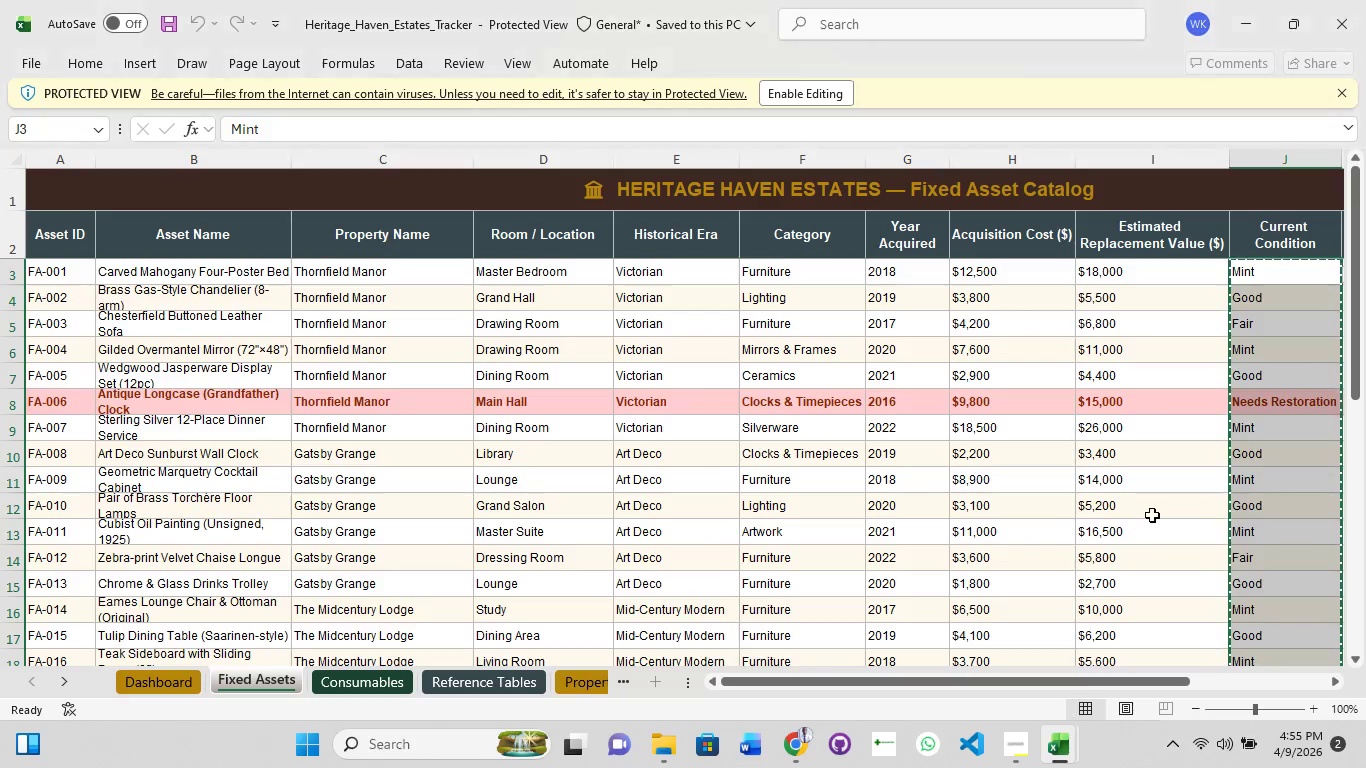 
left_click([1152, 511])
 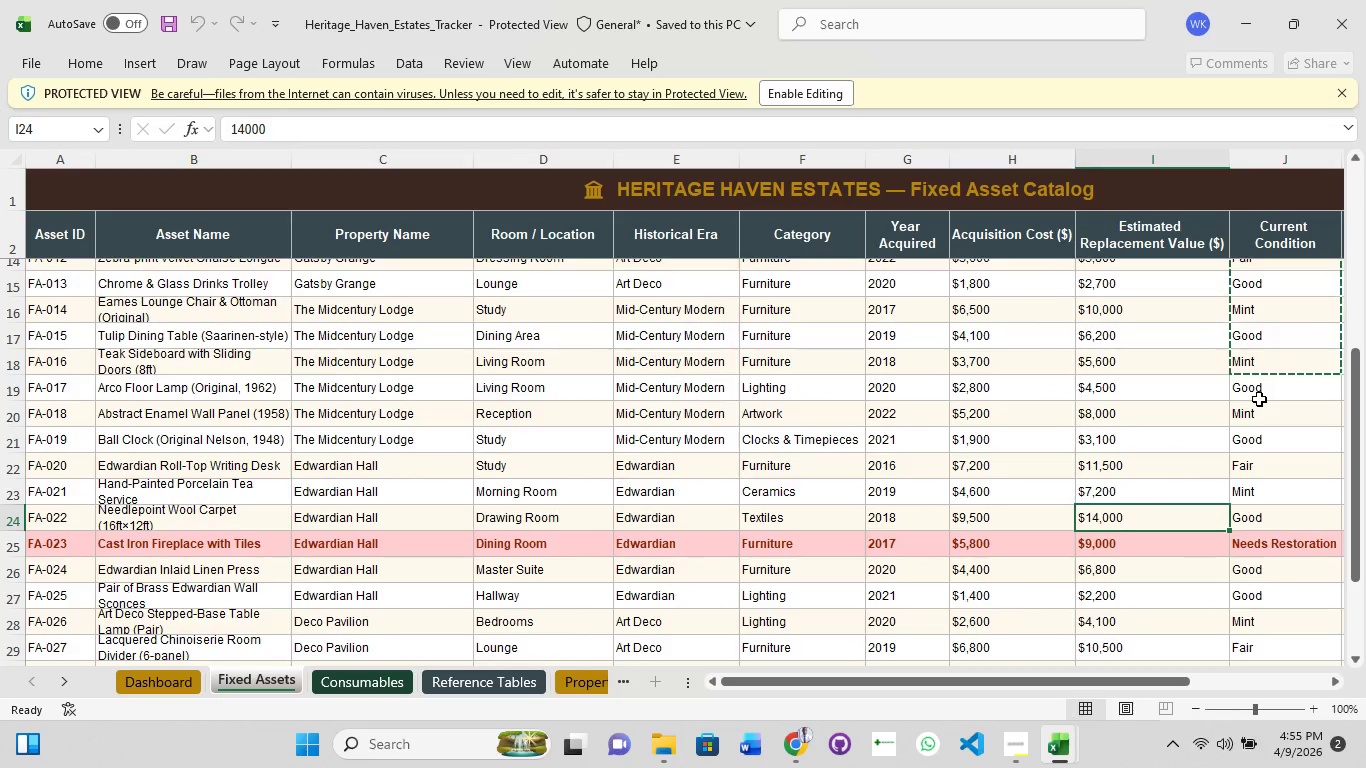 
scroll: coordinate [1152, 515], scroll_direction: down, amount: 5.0
 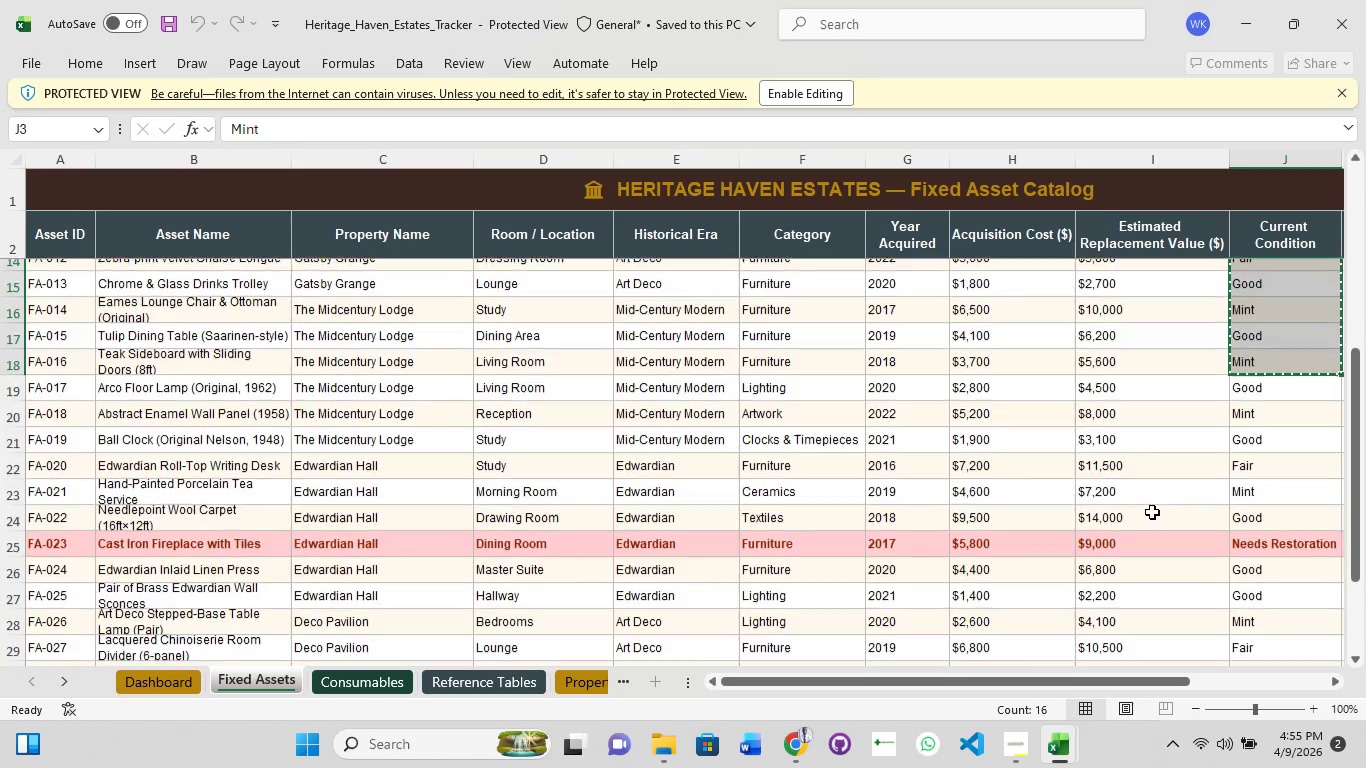 
key(Escape)
 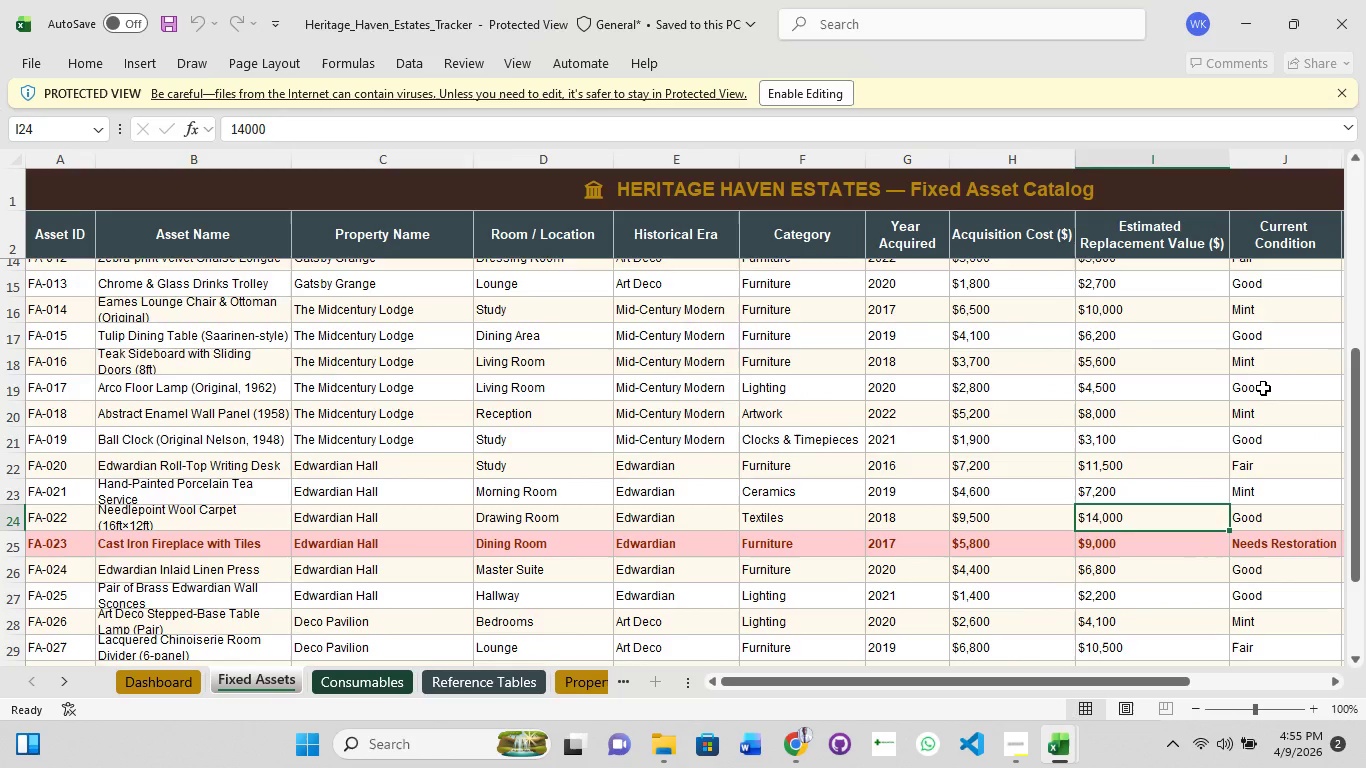 
left_click([1263, 388])
 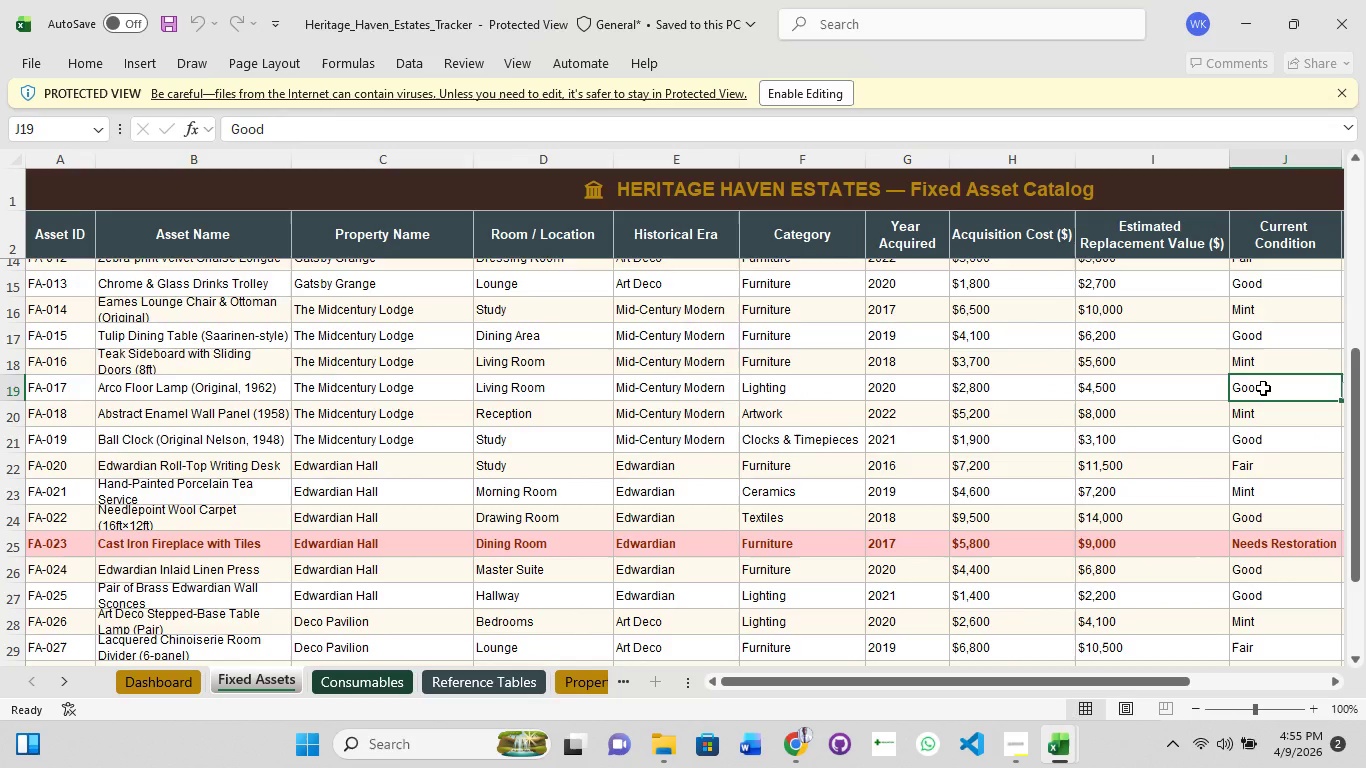 
hold_key(key=ShiftLeft, duration=1.5)
left_click([1263, 416])
 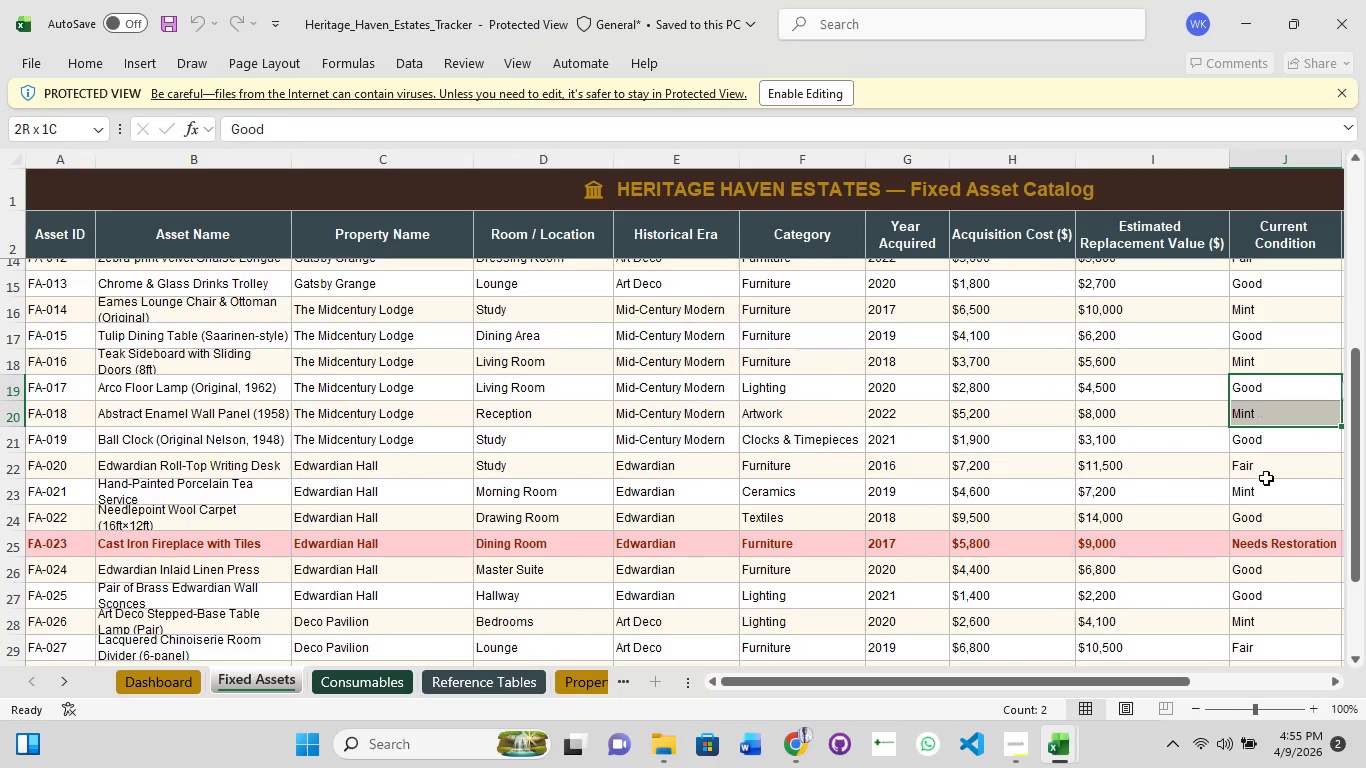 
hold_key(key=ShiftLeft, duration=1.52)
left_click_drag(start_coordinate=[1266, 476], to_coordinate=[1271, 668])
 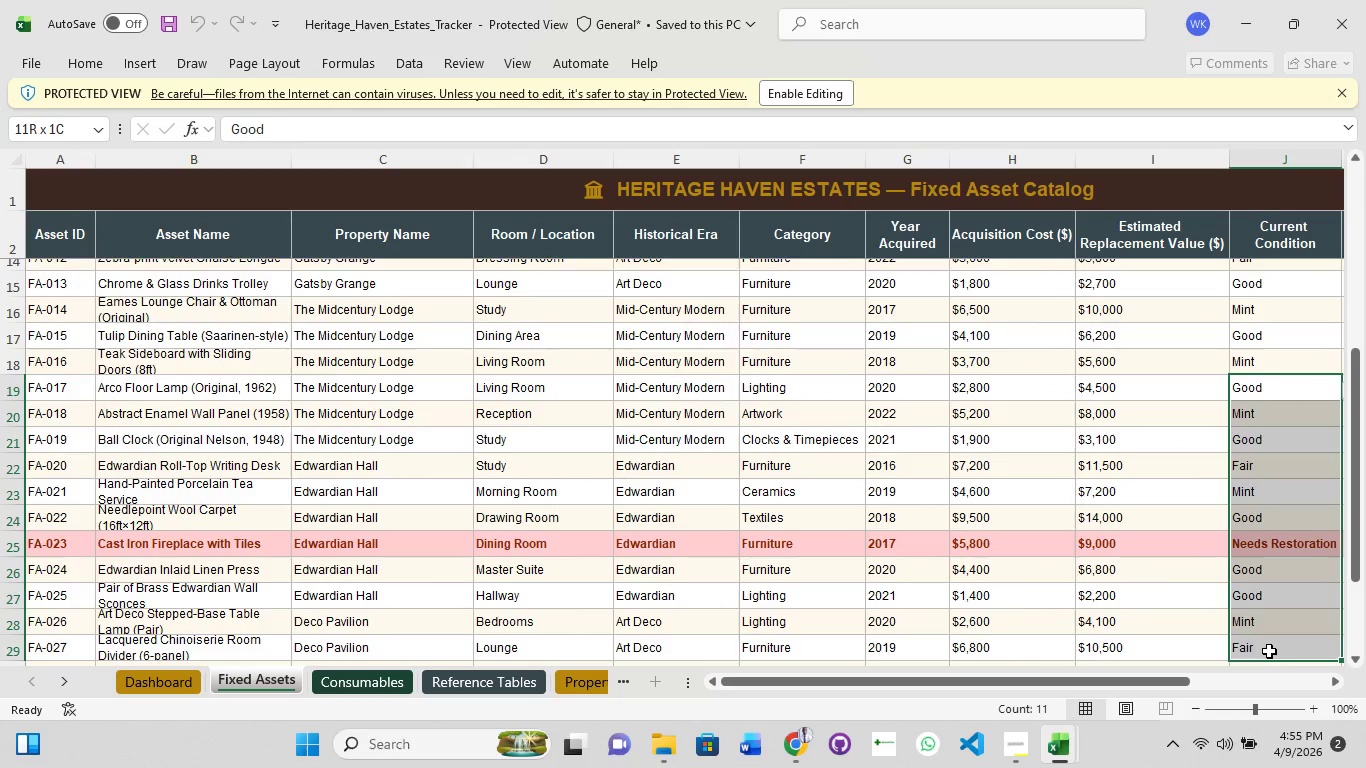 
hold_key(key=ShiftLeft, duration=1.52)
left_click([1269, 651])
 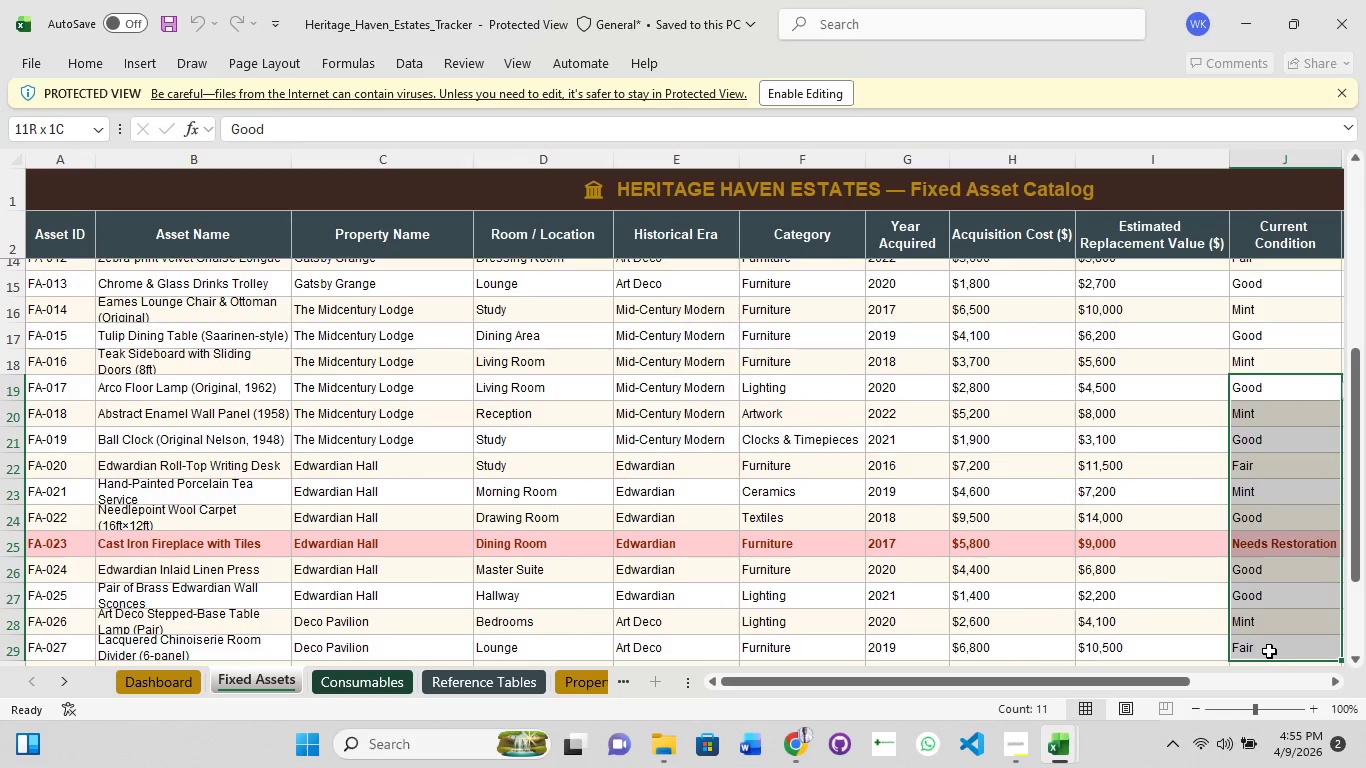 
hold_key(key=ShiftLeft, duration=1.5)
 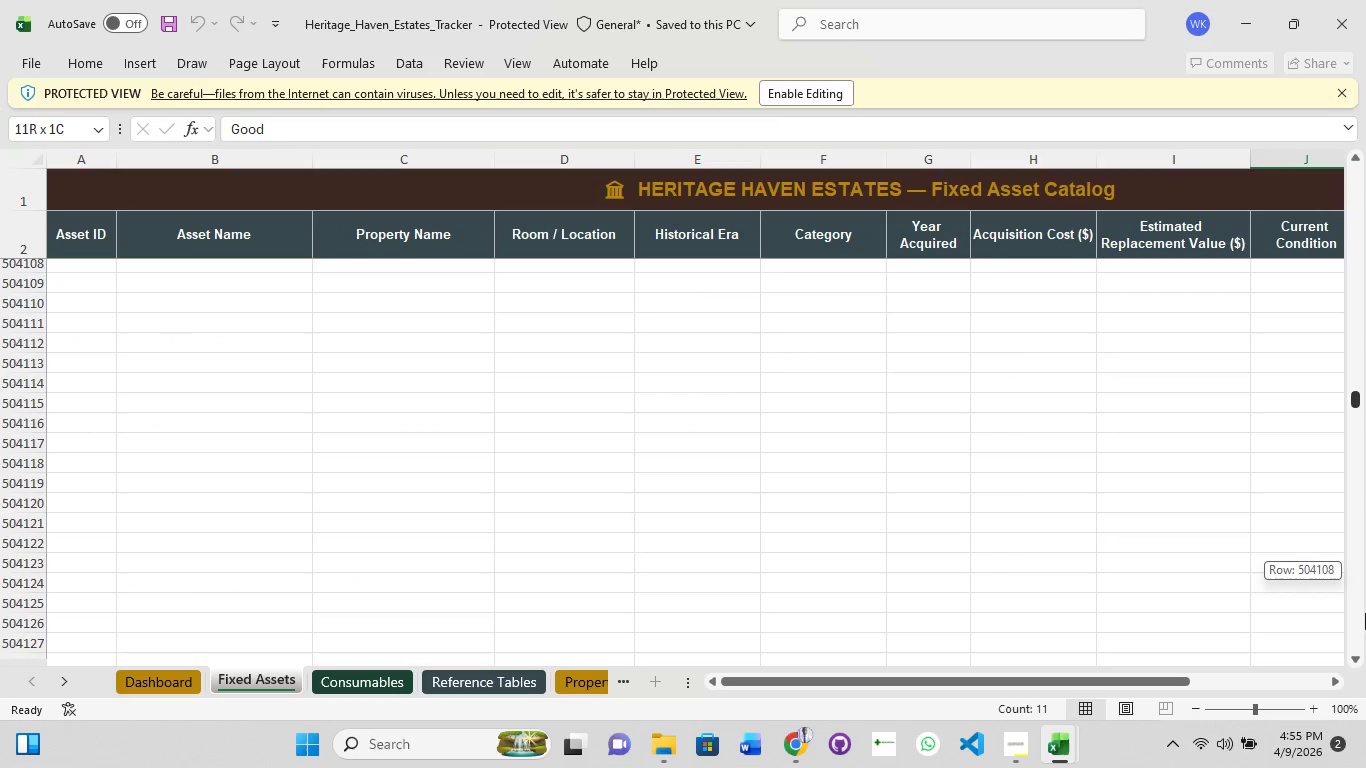 
hold_key(key=ShiftLeft, duration=1.51)
left_click_drag(start_coordinate=[1362, 570], to_coordinate=[1365, 398])
 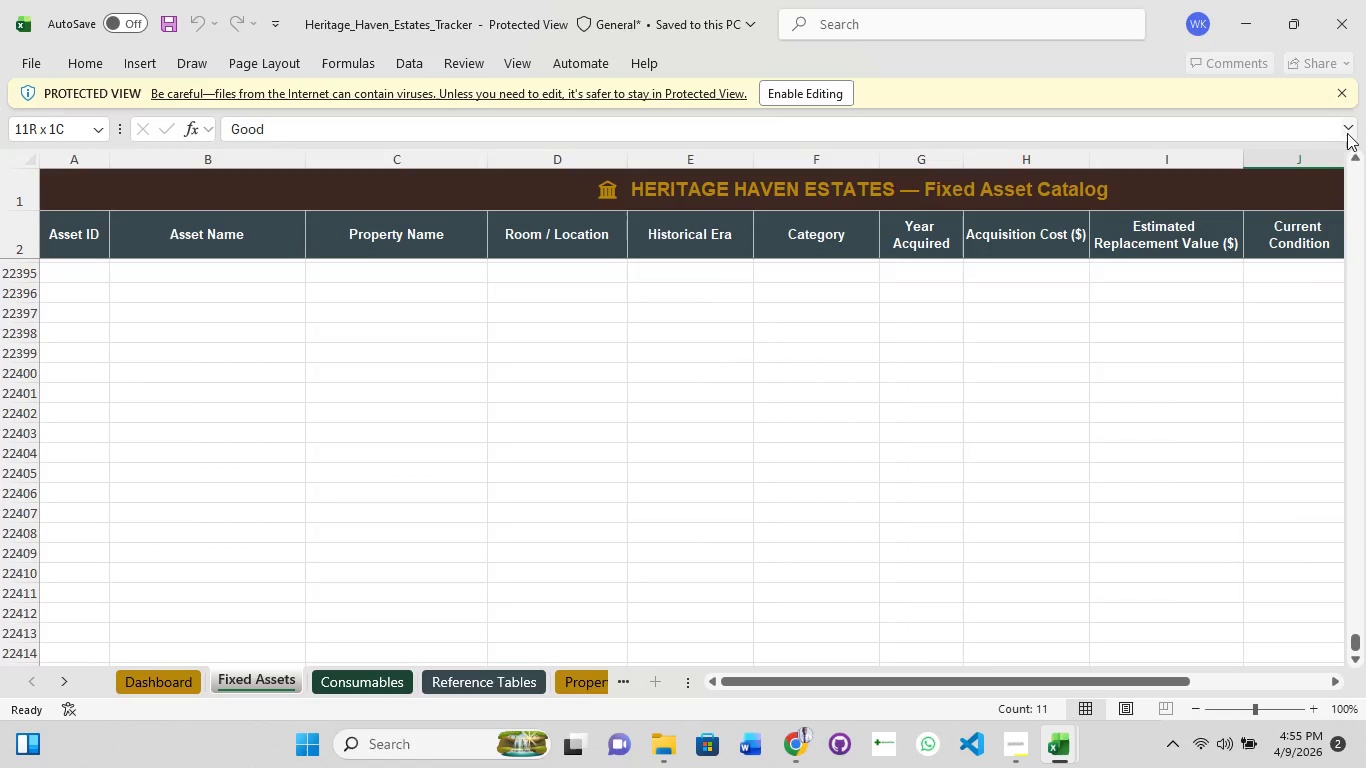 
hold_key(key=ShiftLeft, duration=1.52)
 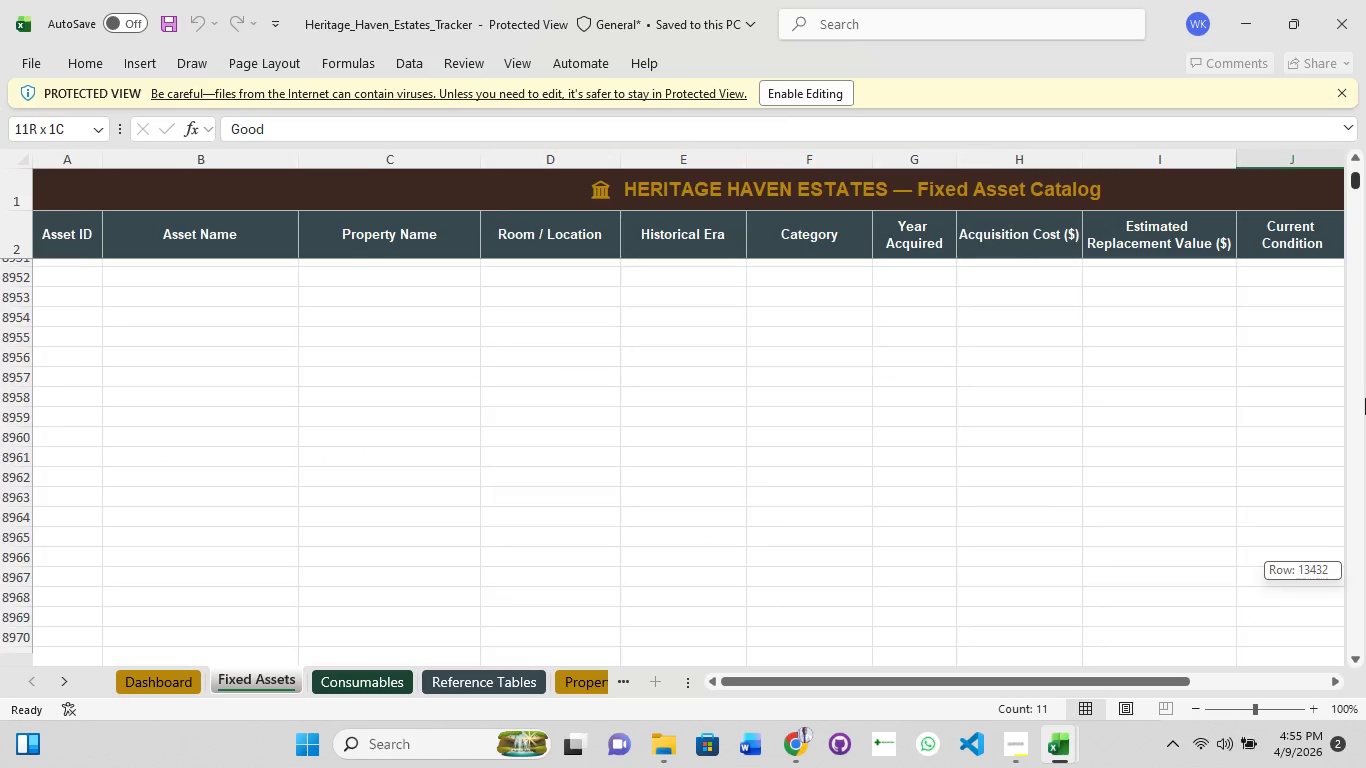 
hold_key(key=ShiftLeft, duration=1.51)
 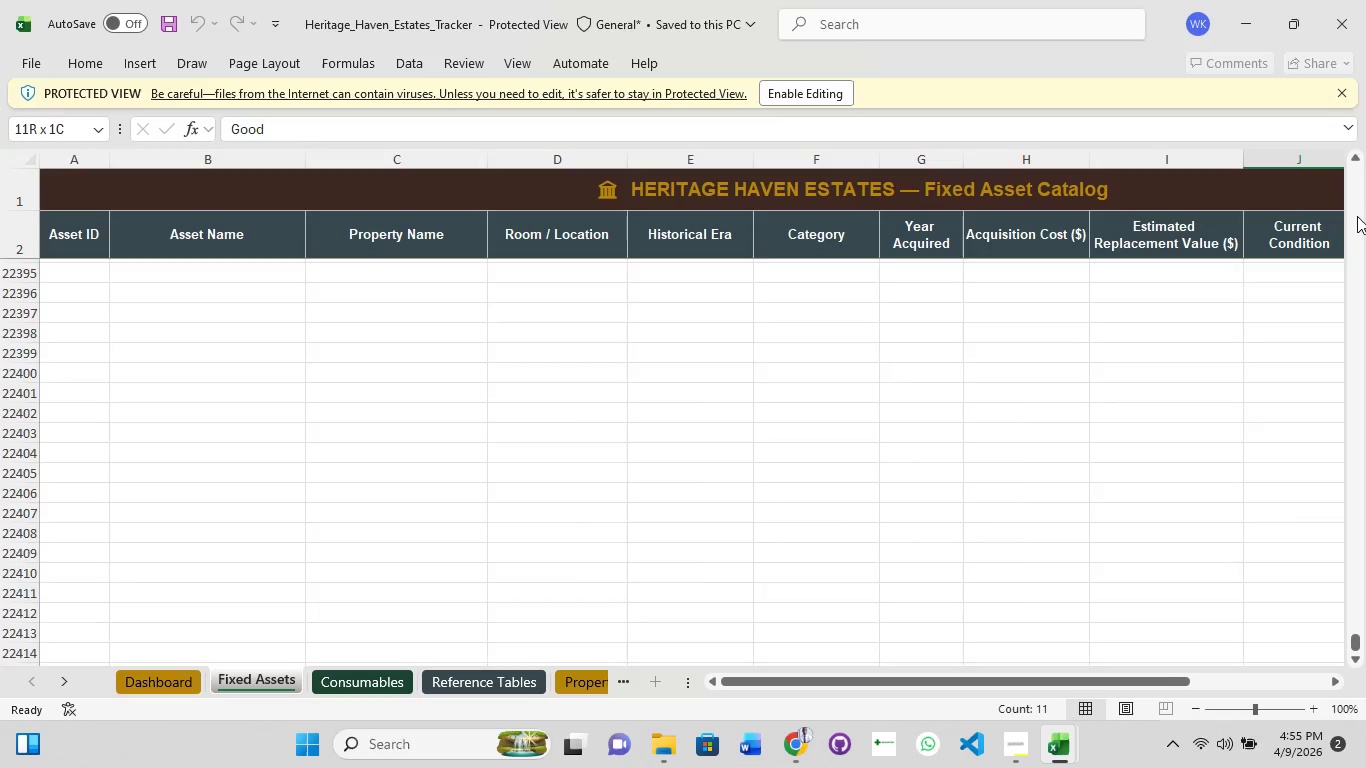 
hold_key(key=ShiftLeft, duration=1.5)
left_click_drag(start_coordinate=[1357, 215], to_coordinate=[1357, 227])
 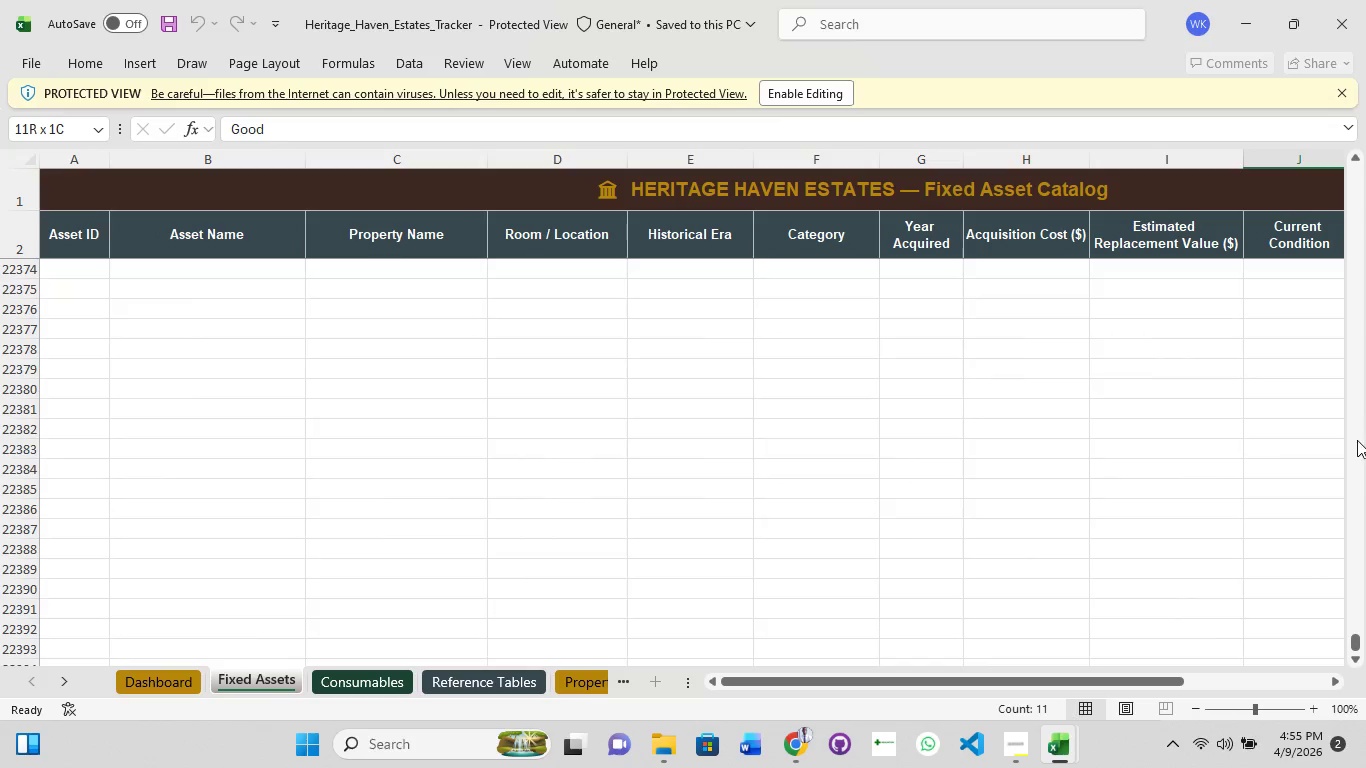 
left_click_drag(start_coordinate=[1357, 451], to_coordinate=[1355, 592])
 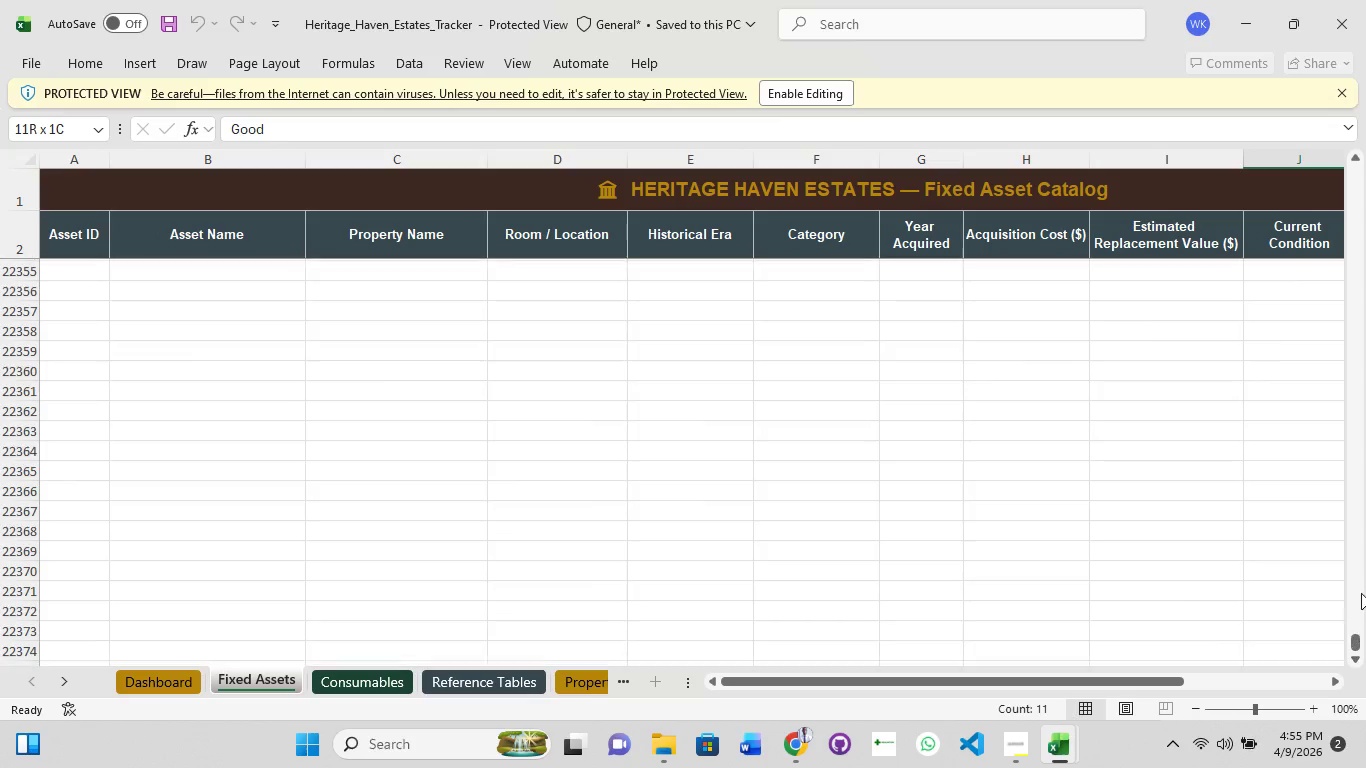 
hold_key(key=ShiftLeft, duration=1.52)
left_click_drag(start_coordinate=[1355, 652], to_coordinate=[1349, 193])
 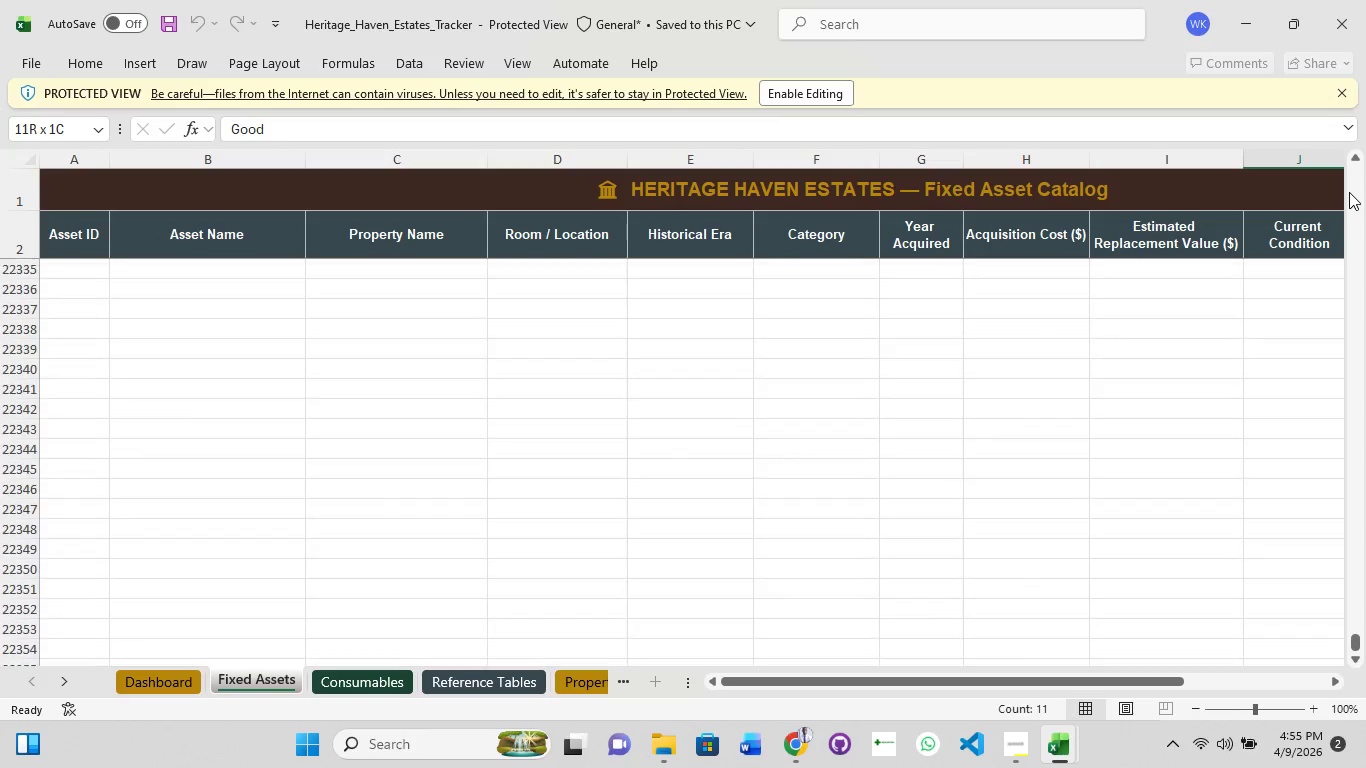 
hold_key(key=ShiftLeft, duration=1.52)
 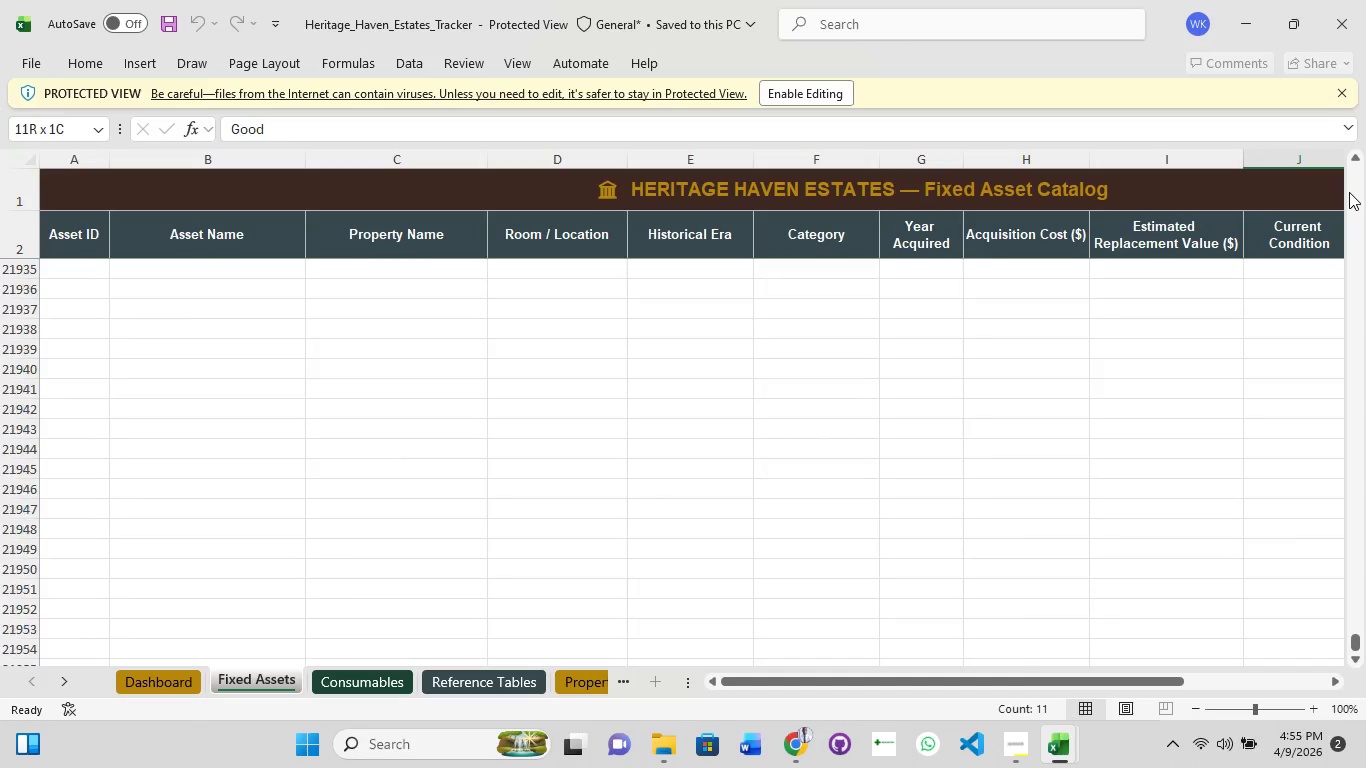 
hold_key(key=ShiftLeft, duration=1.51)
 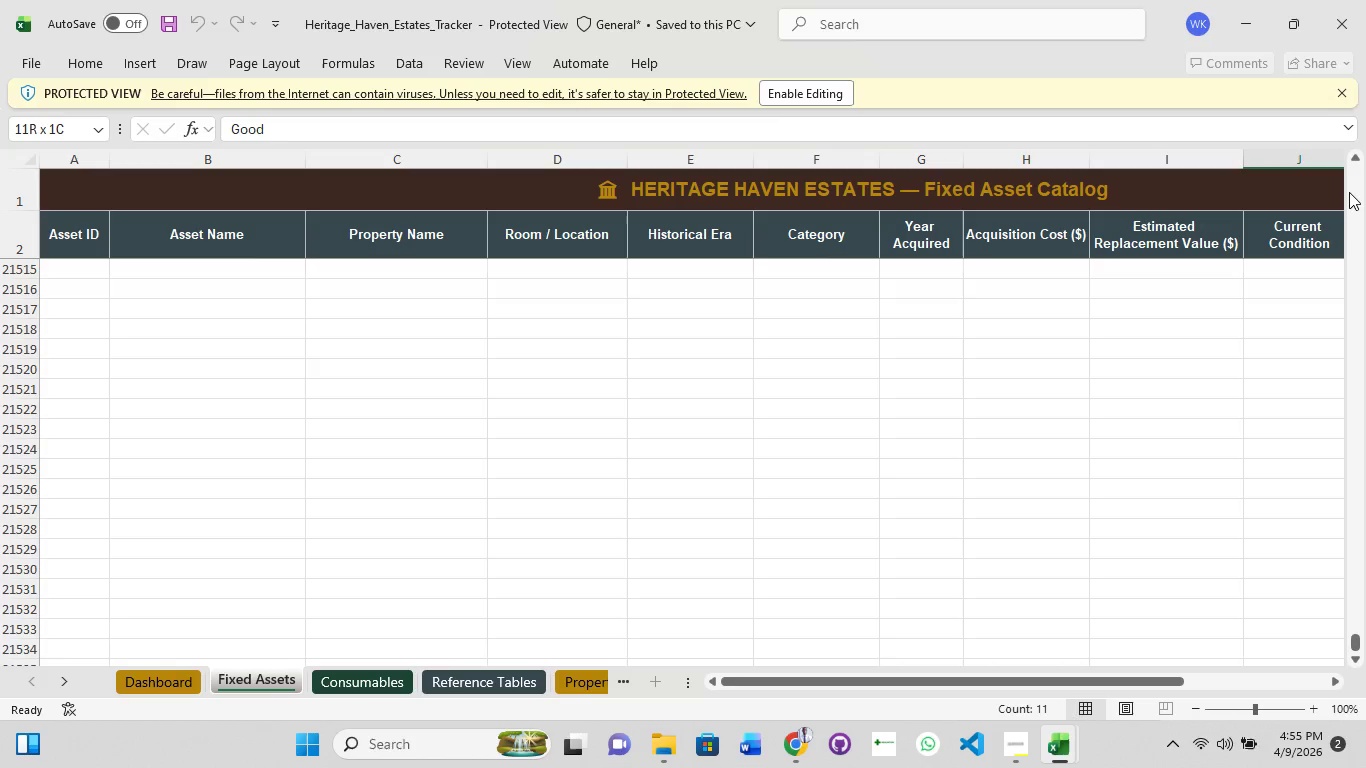 
hold_key(key=ShiftLeft, duration=1.52)
left_click([1349, 192])
 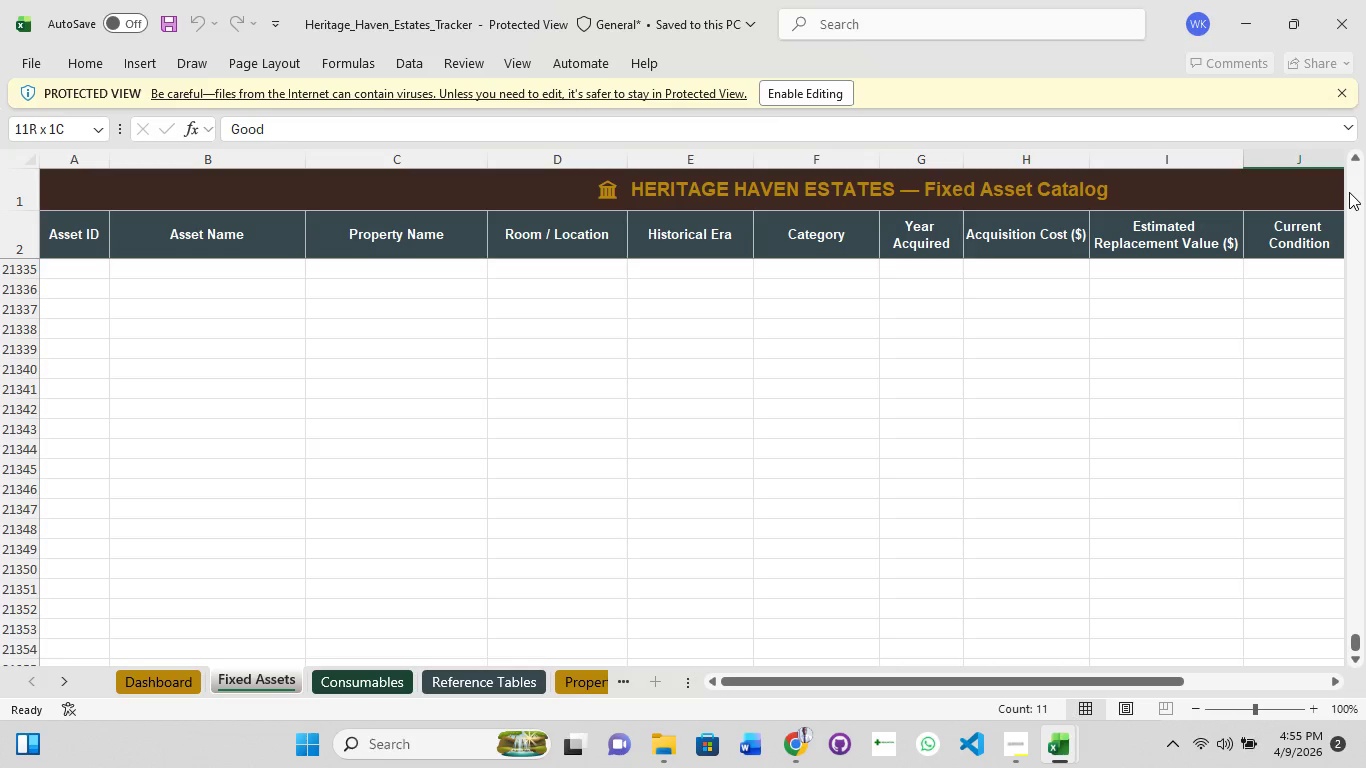 
key(Shift+ShiftLeft)
 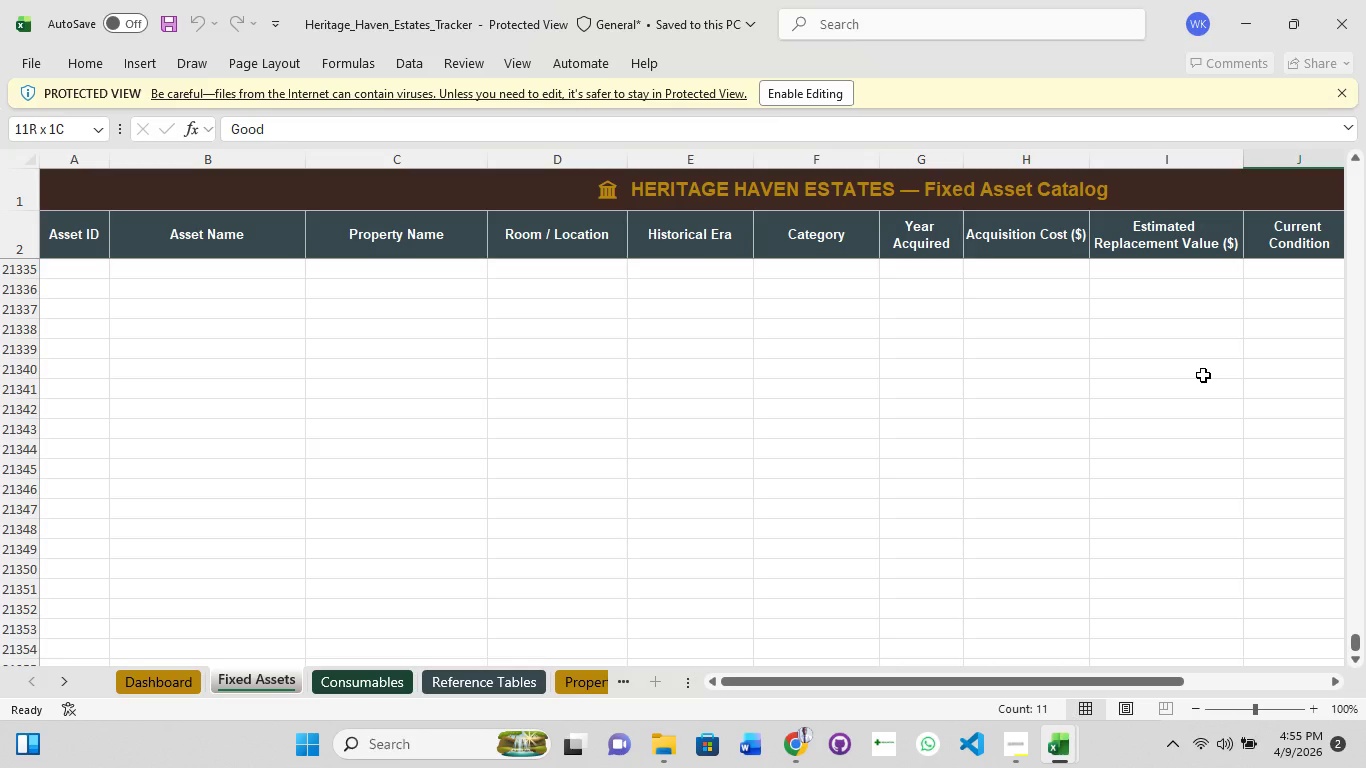 
left_click([1203, 375])
 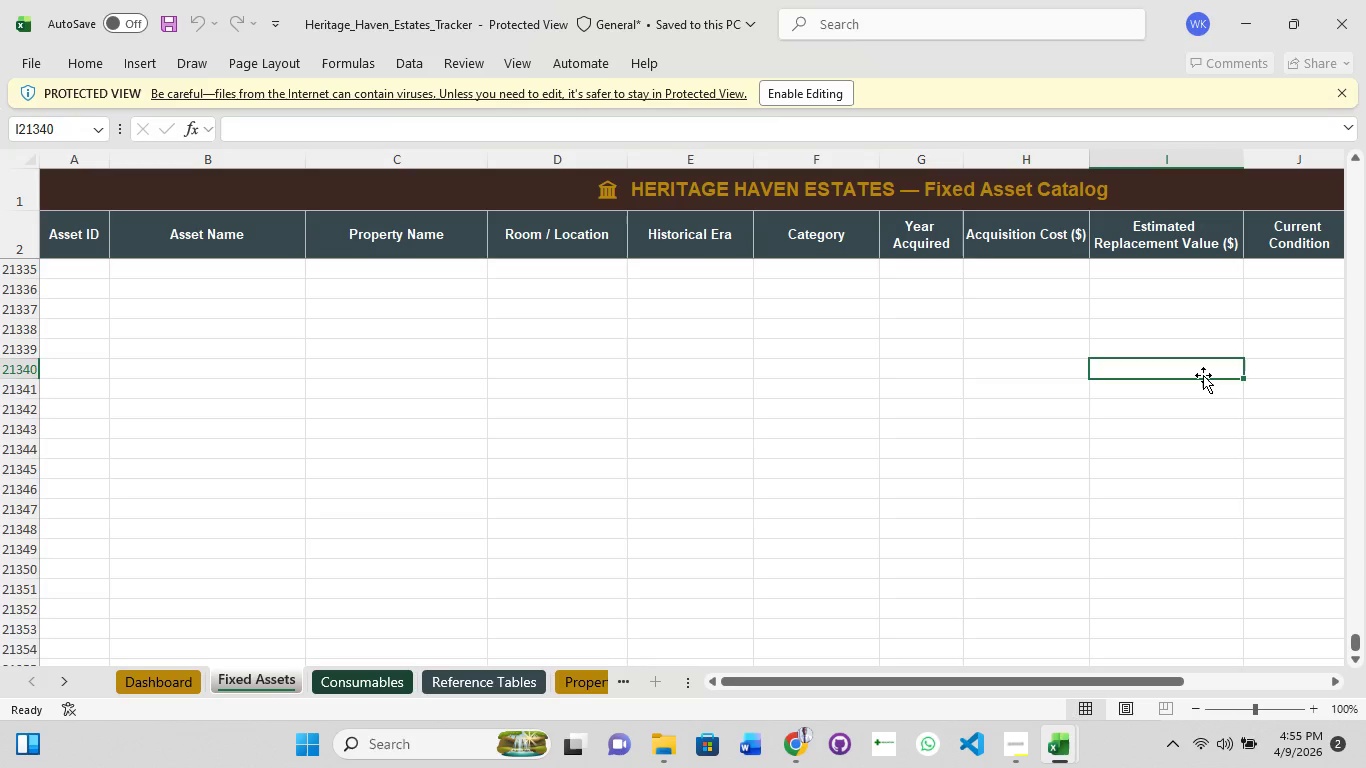 
scroll: coordinate [1205, 318], scroll_direction: up, amount: 17.0
 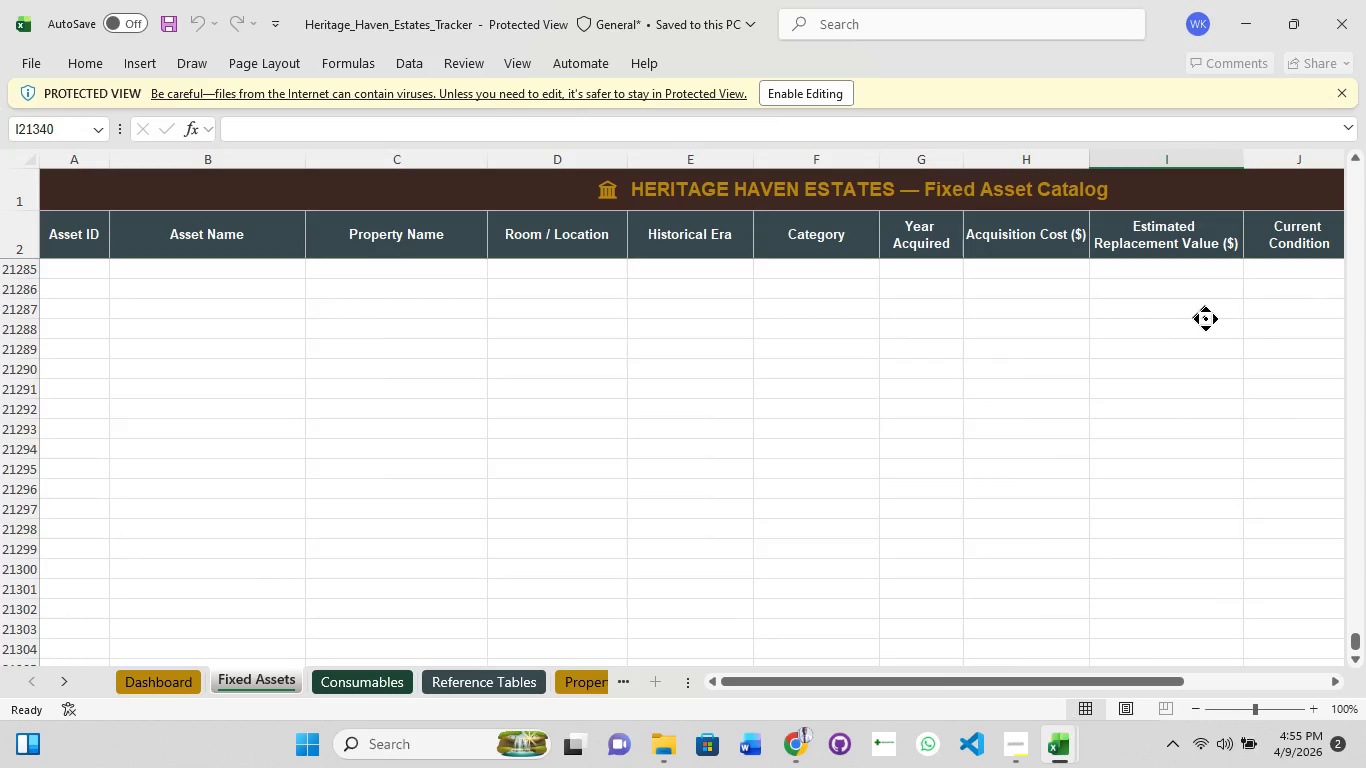 
middle_click([1205, 318])
 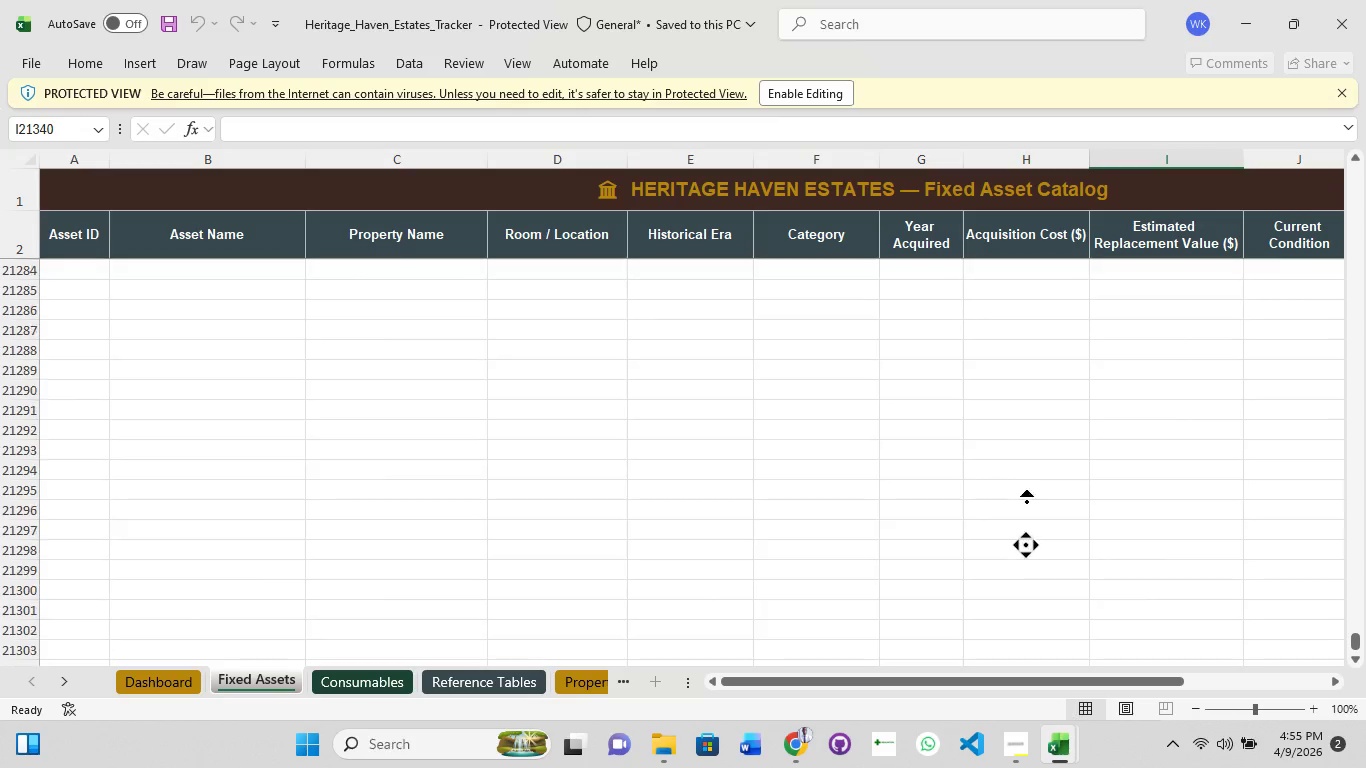 
scroll: coordinate [1029, 458], scroll_direction: up, amount: 1.0
 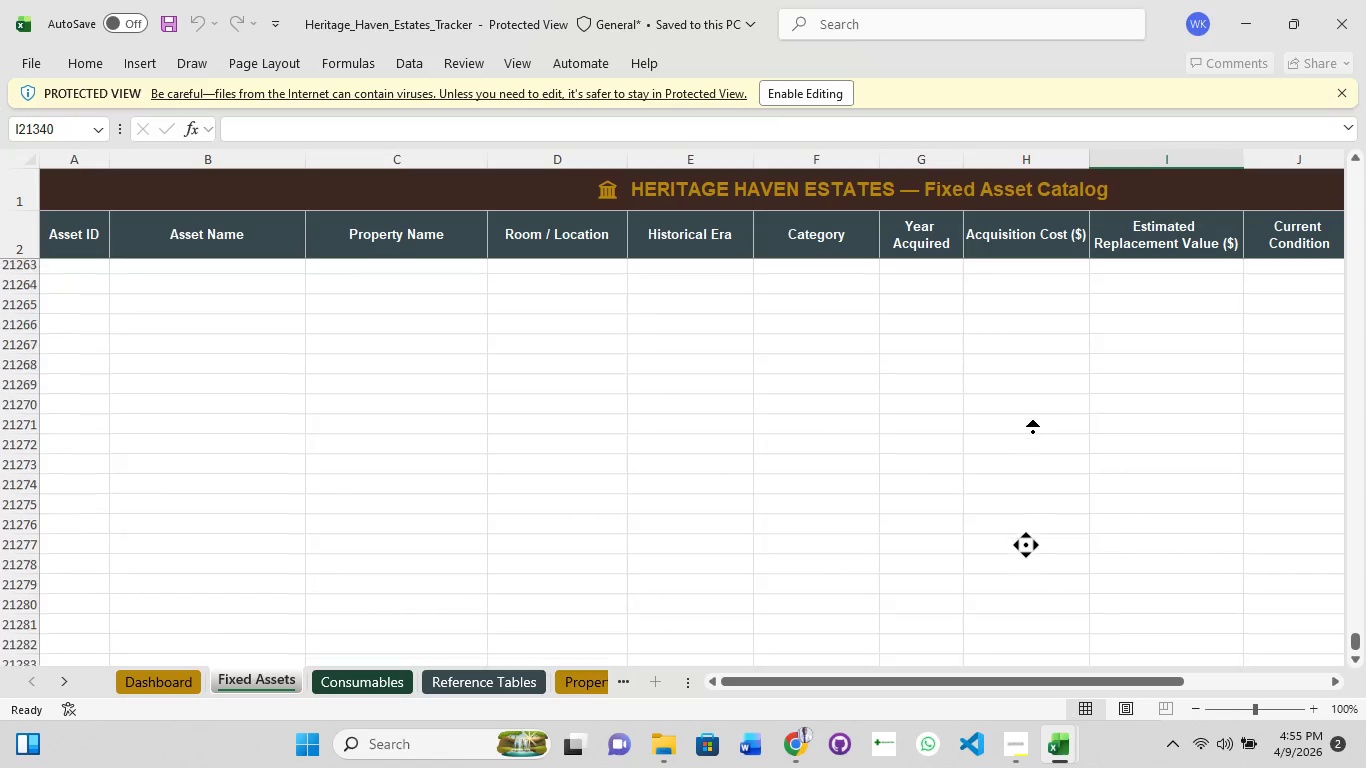 
left_click([39, 193])
 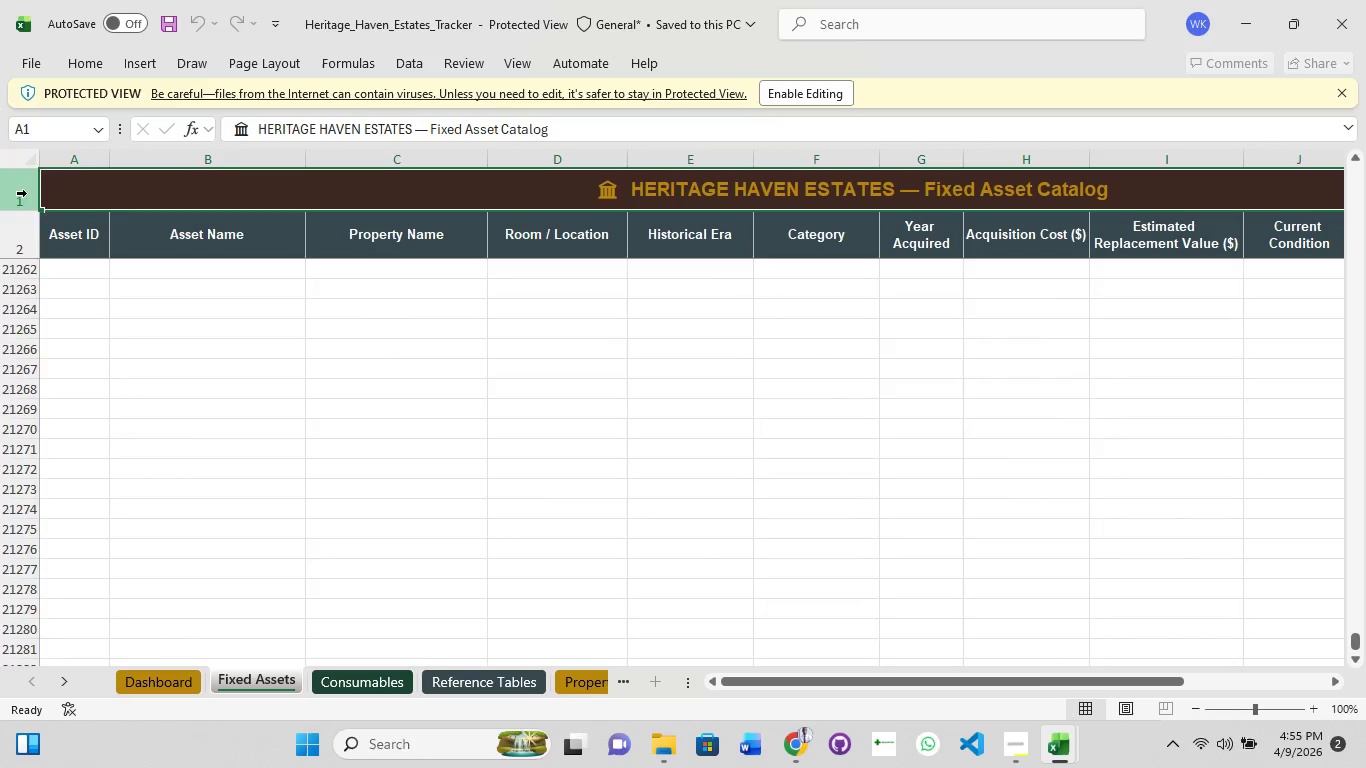 
left_click([27, 193])
 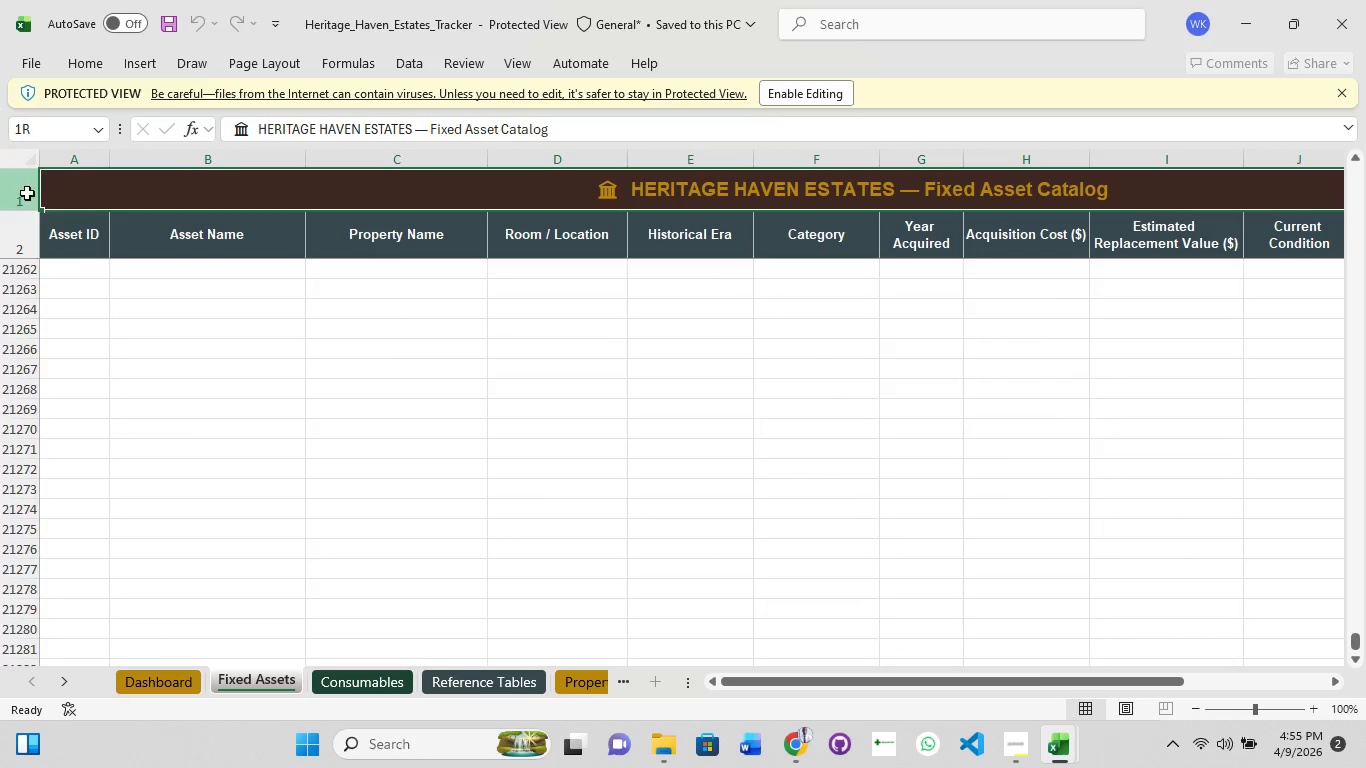 
left_click([27, 193])
 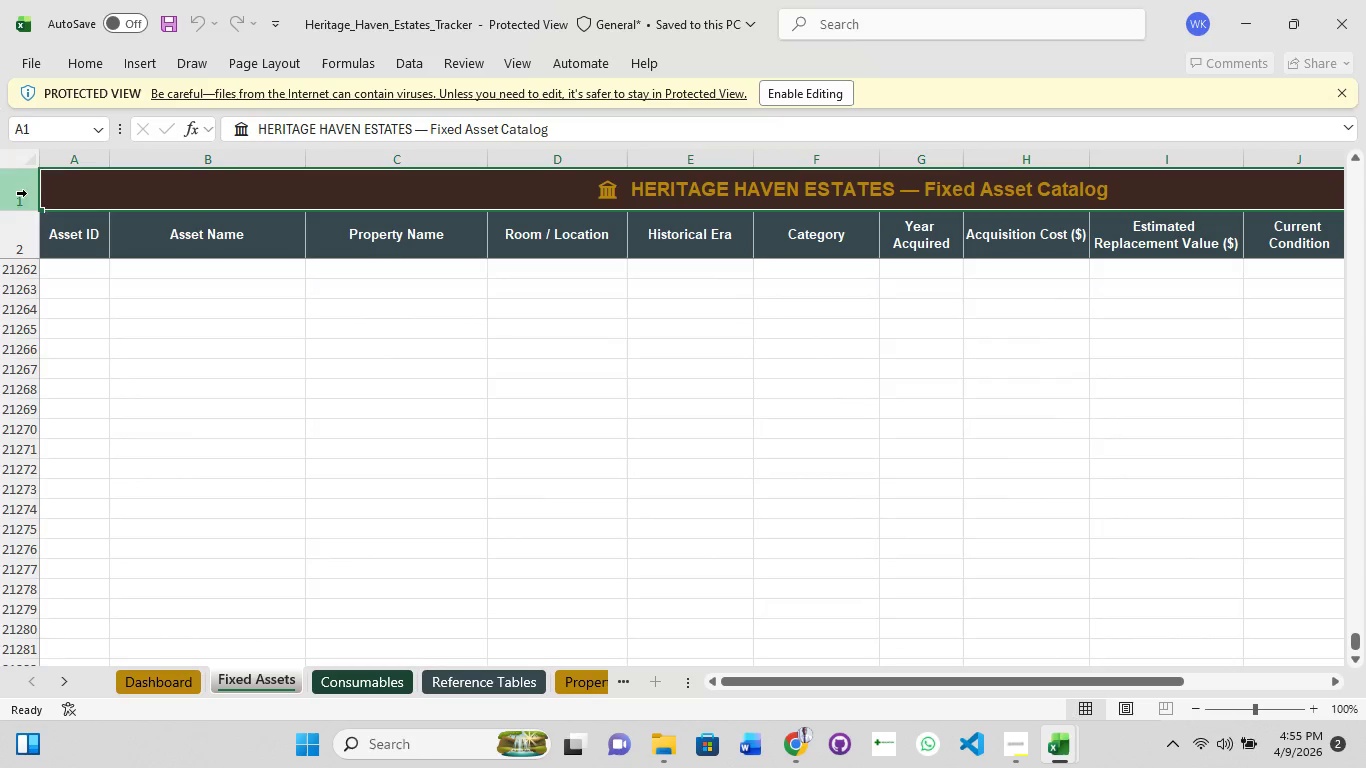 
left_click([27, 193])
 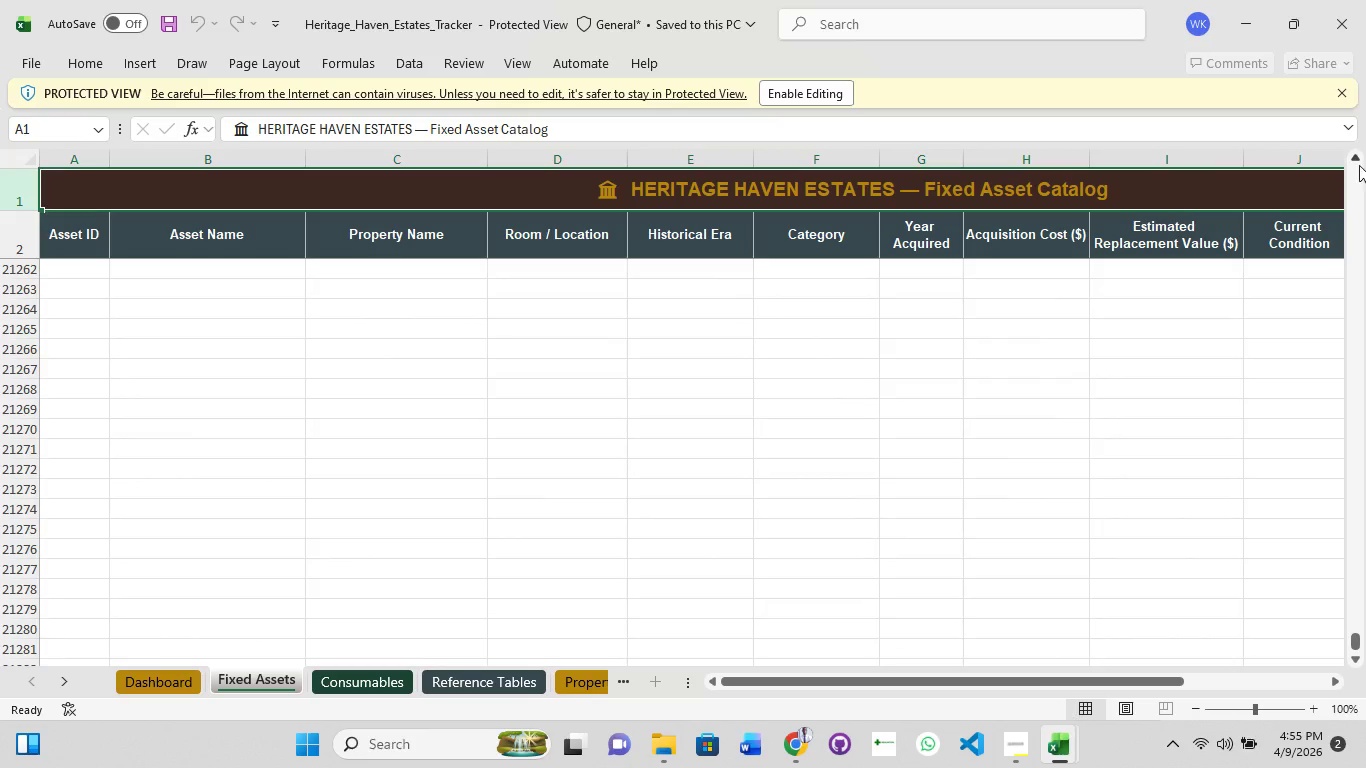 
left_click([1354, 177])
 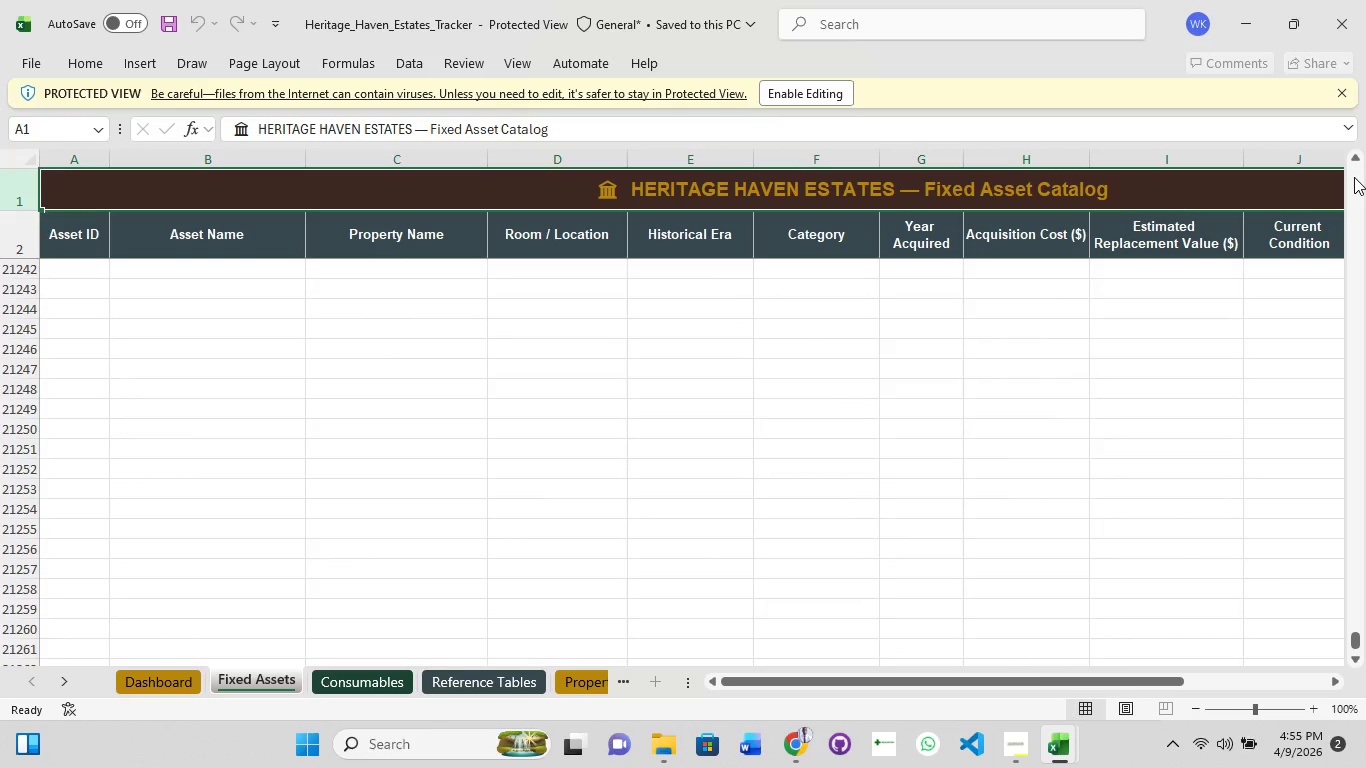 
left_click([1354, 177])
 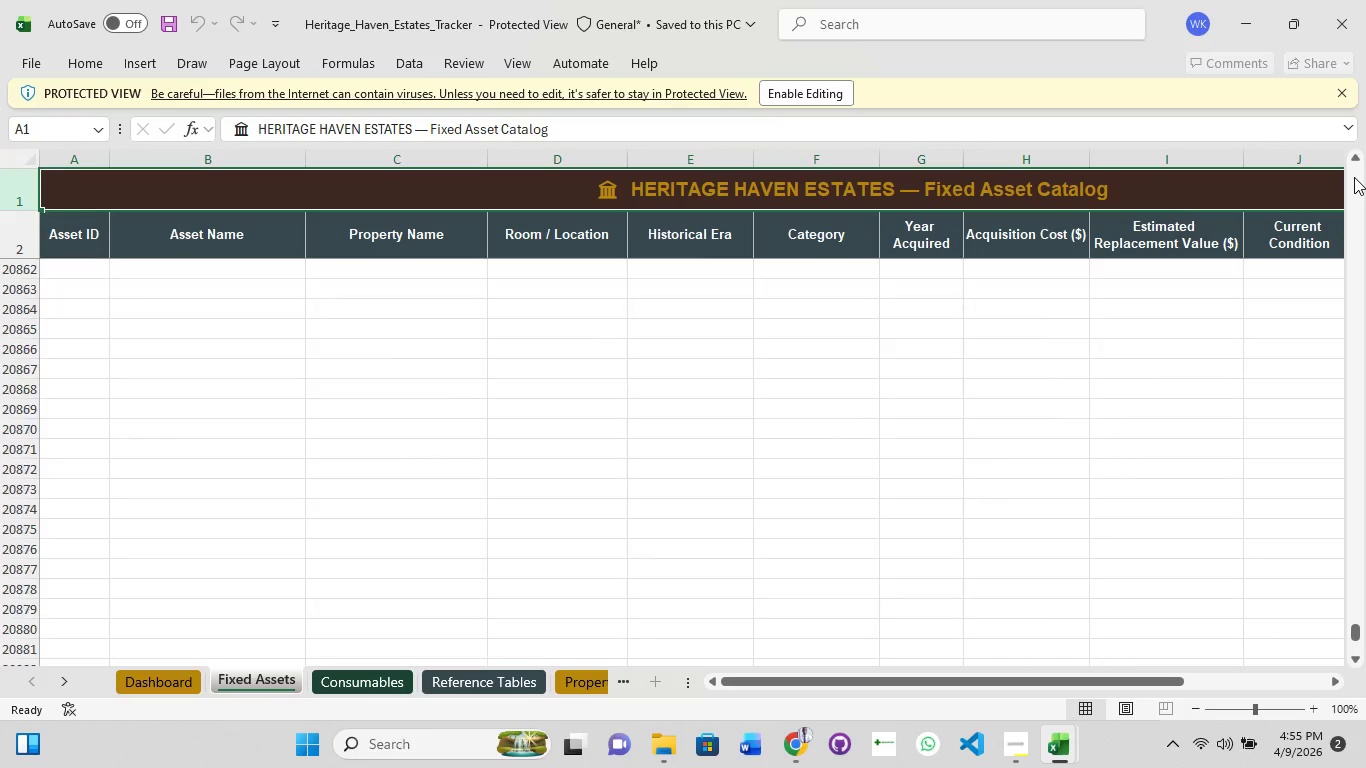 
left_click([1354, 177])
 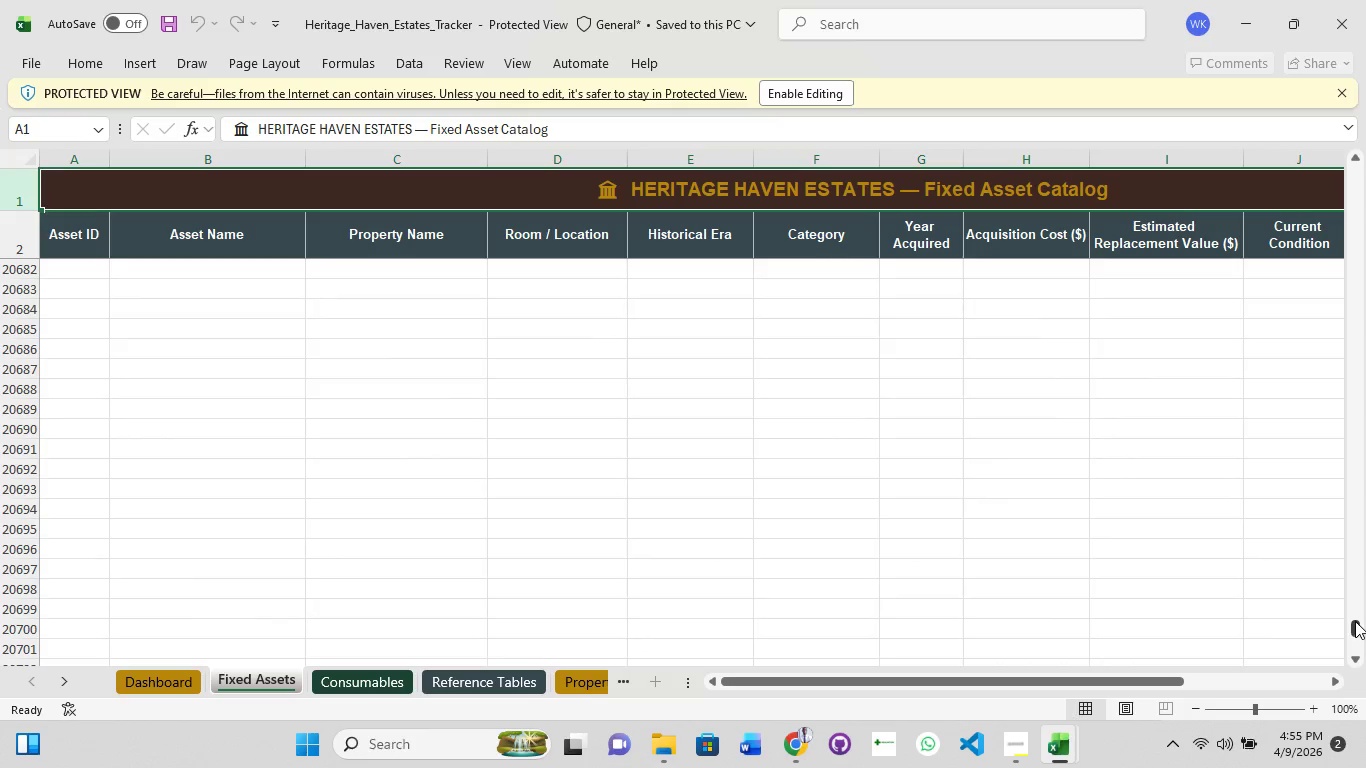 
left_click_drag(start_coordinate=[1355, 621], to_coordinate=[1365, 116])
 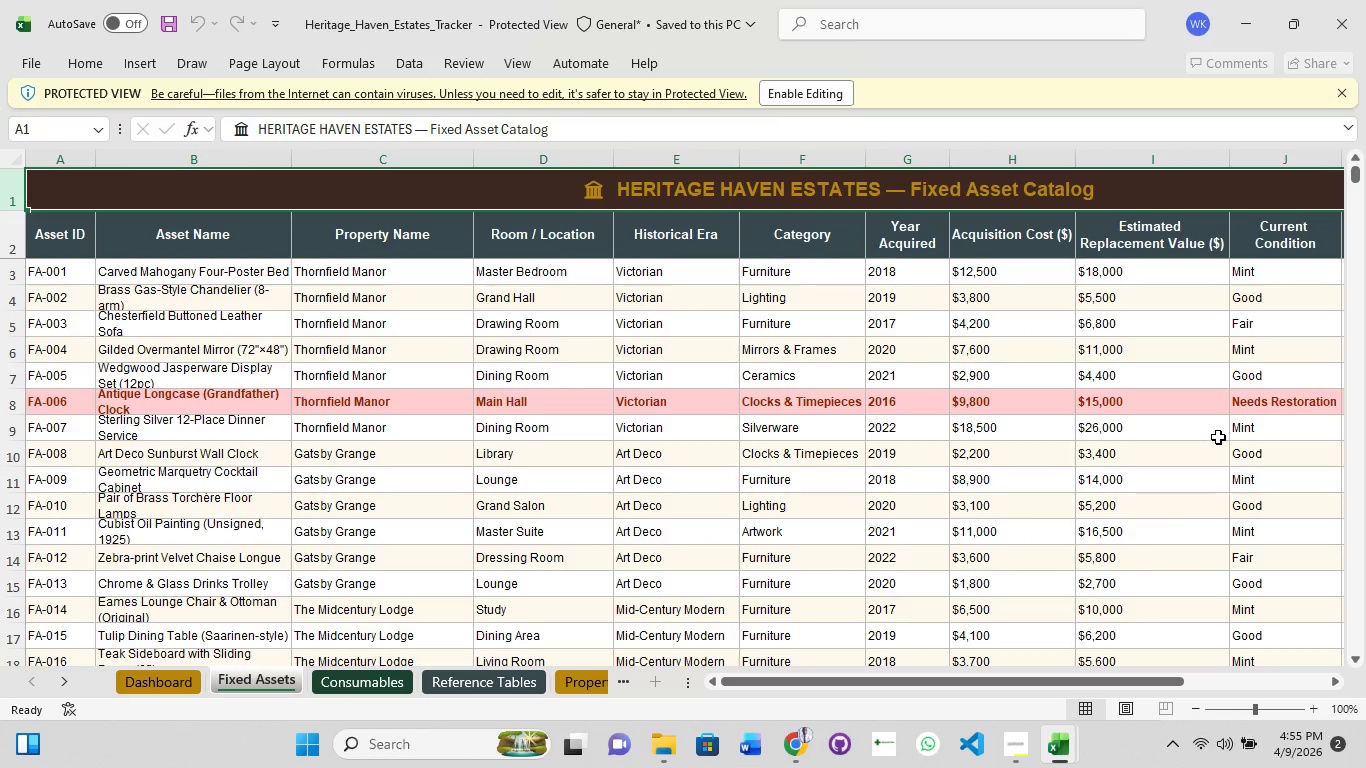 
scroll: coordinate [1218, 437], scroll_direction: down, amount: 4.0
 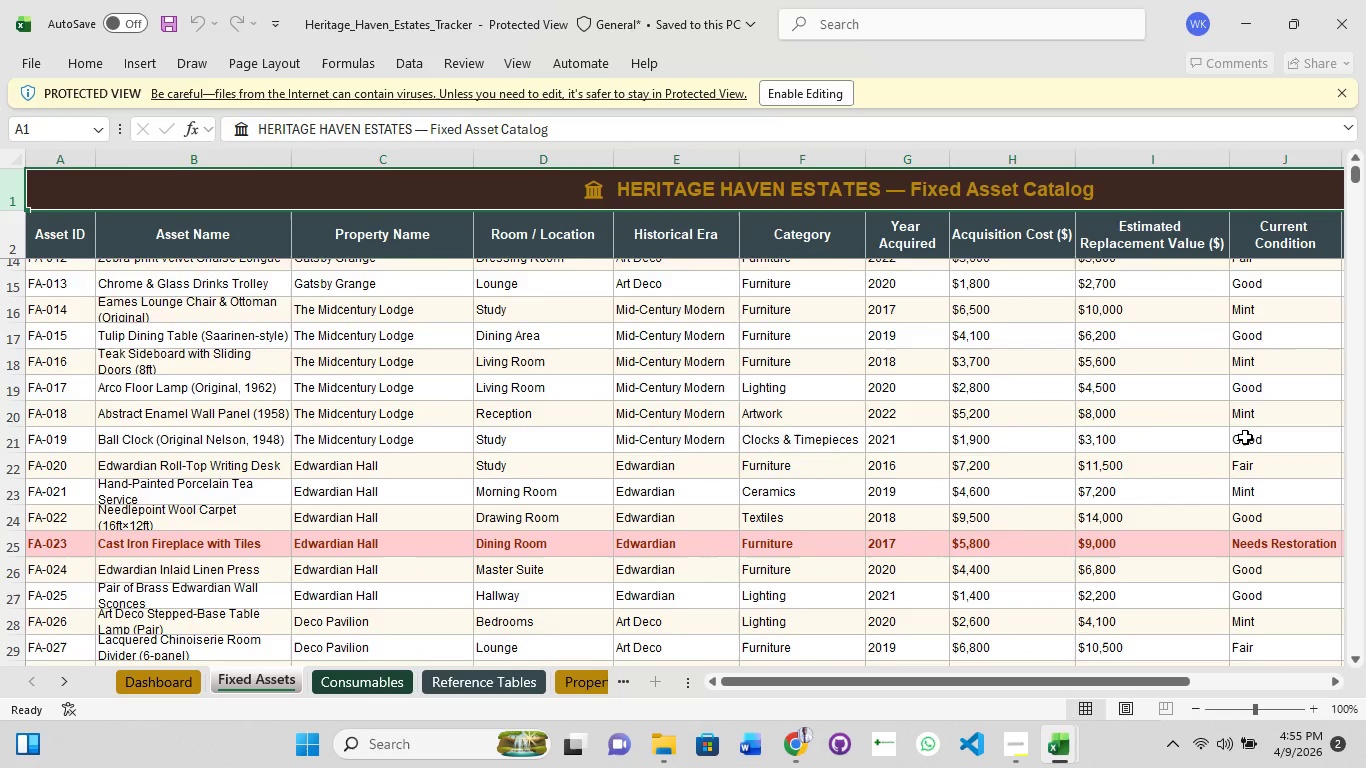 
hold_key(key=ShiftLeft, duration=0.94)
left_click_drag(start_coordinate=[1245, 437], to_coordinate=[1245, 498])
 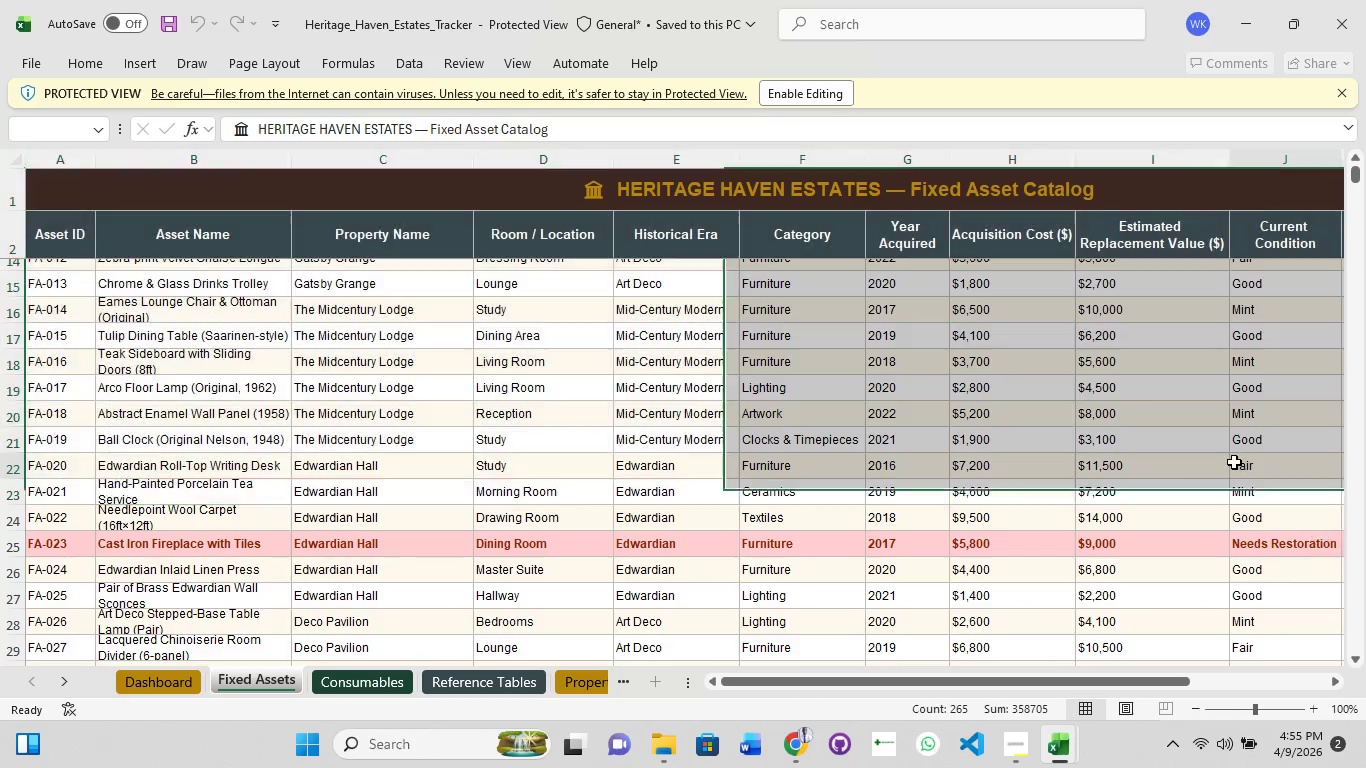 
left_click([1234, 462])
 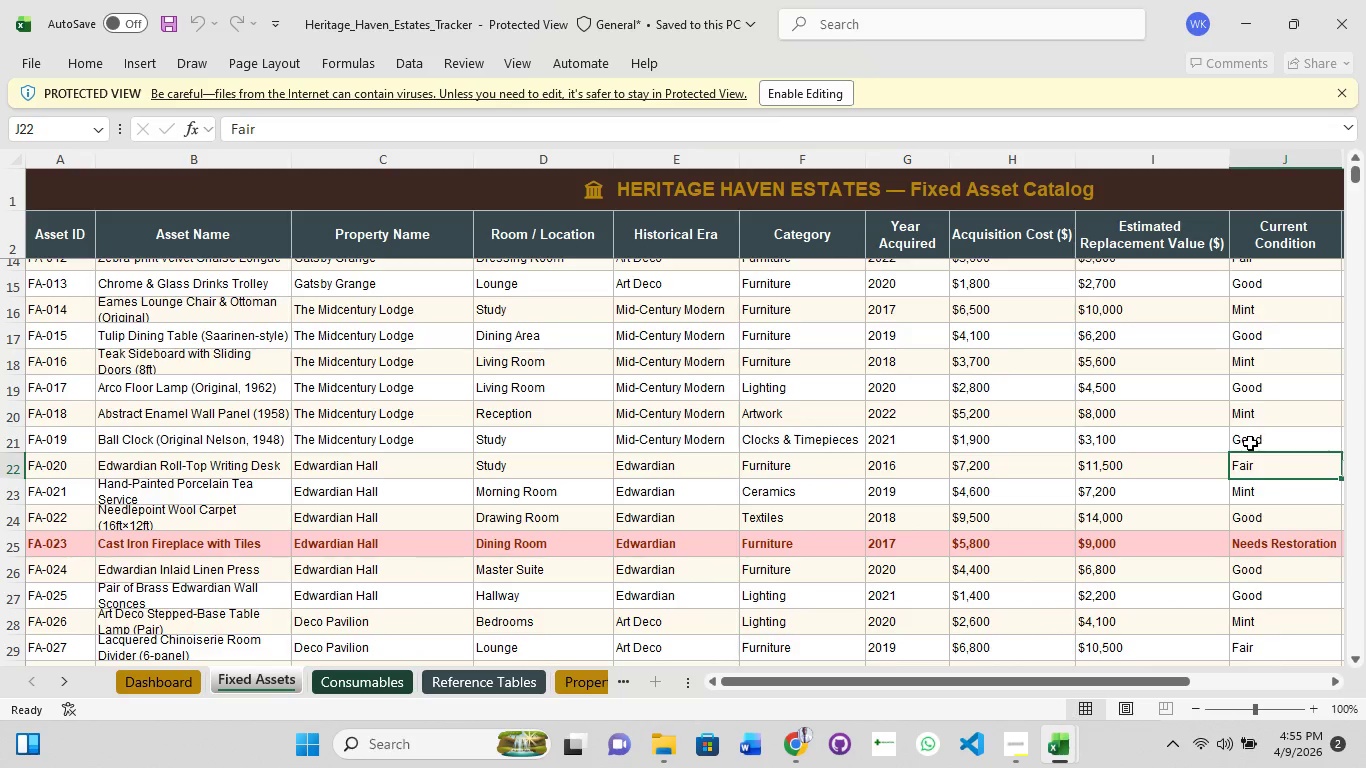 
left_click_drag(start_coordinate=[1250, 443], to_coordinate=[1288, 625])
 